 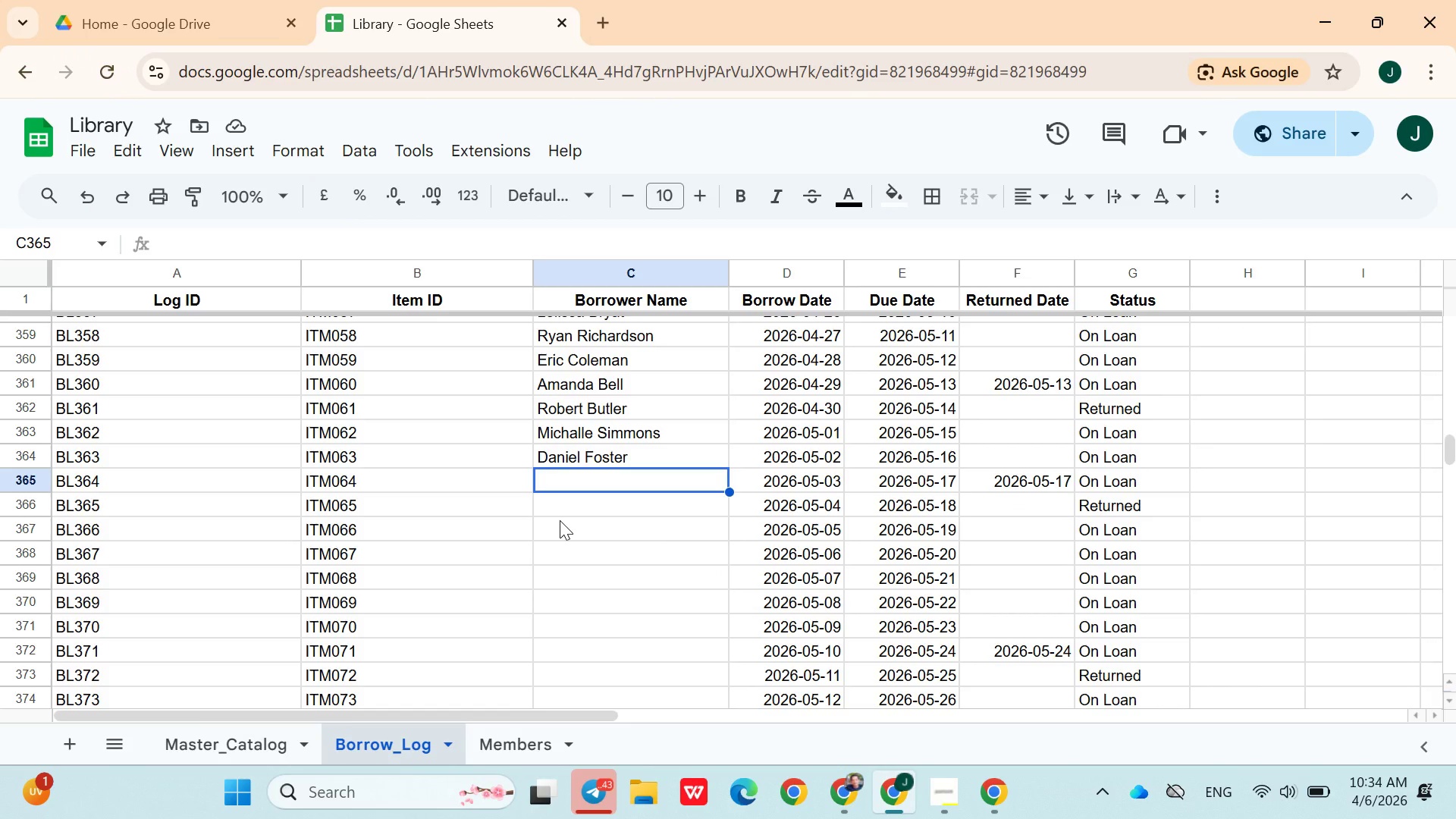 
type(Angela Ramirez)
 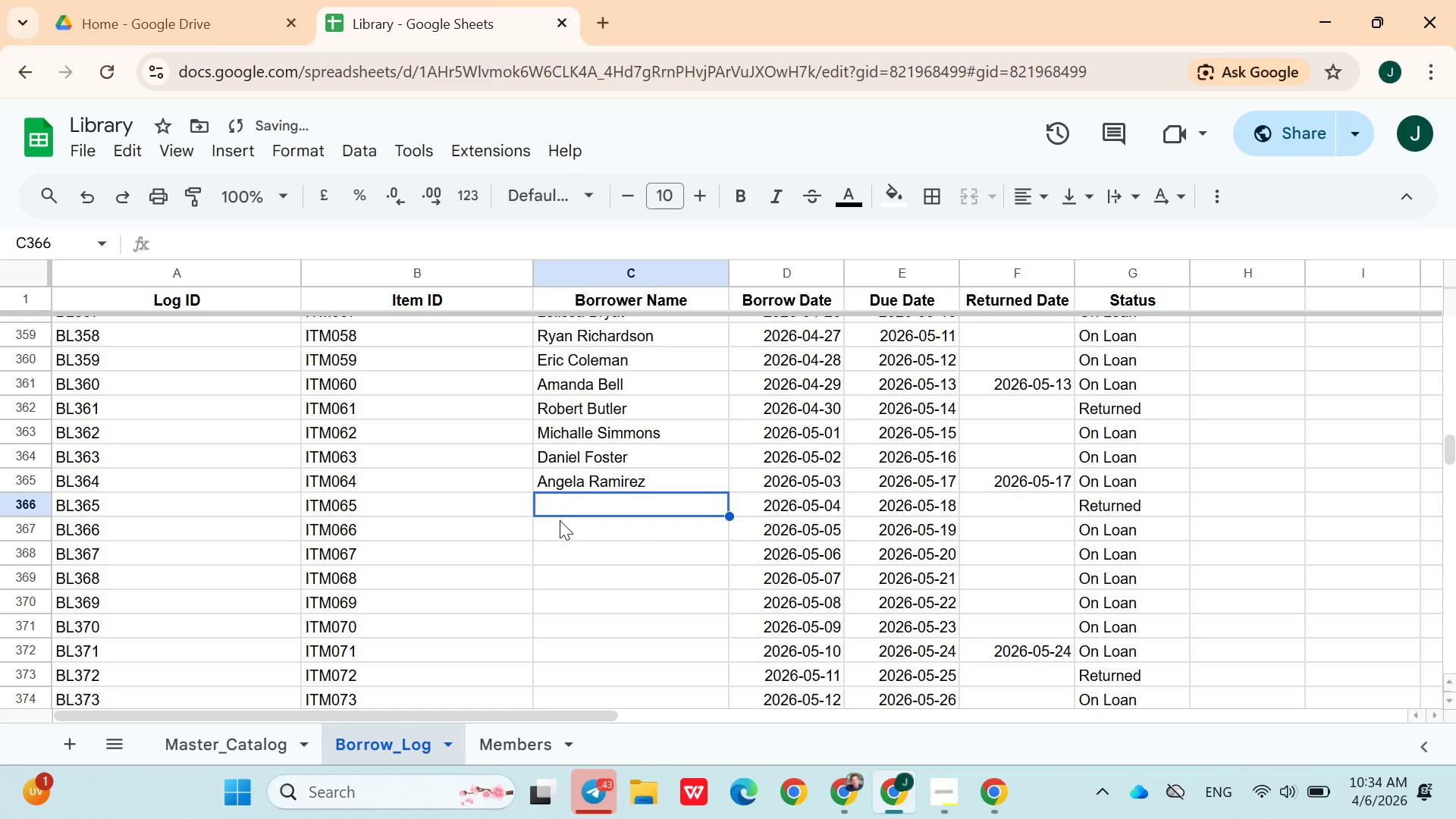 
key(ArrowDown)
 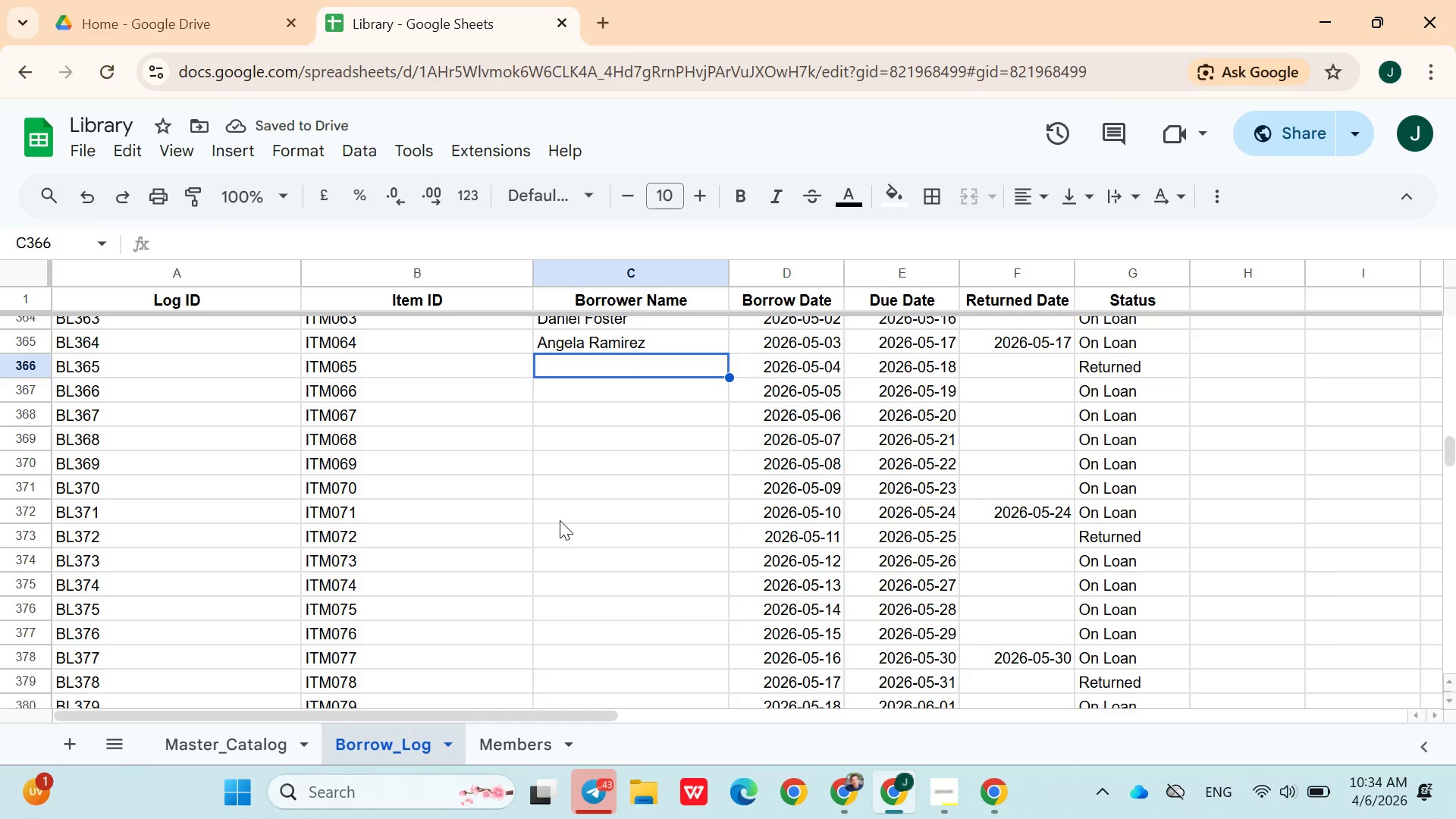 
type(Justin Hayes)
 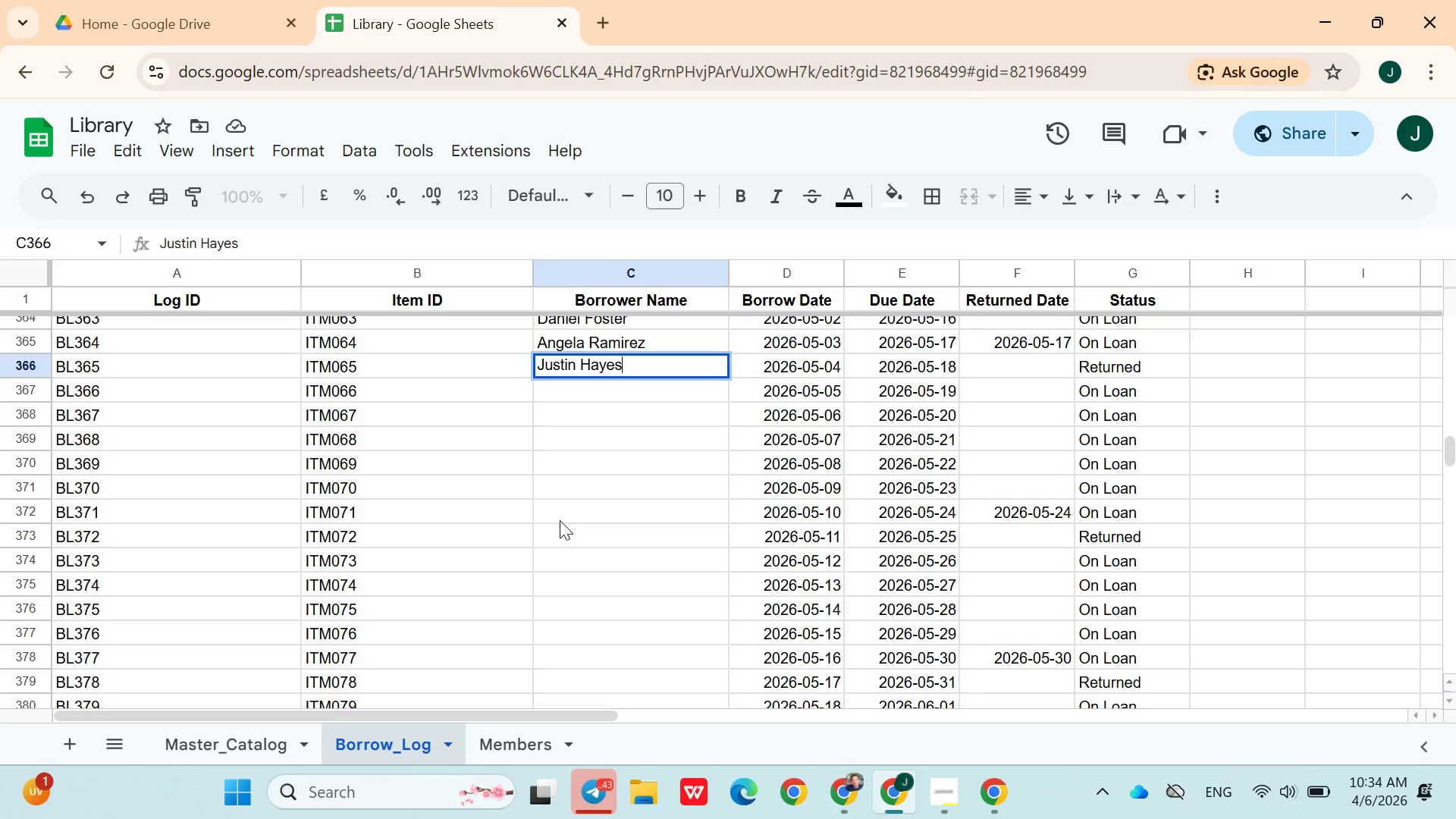 
key(ArrowDown)
 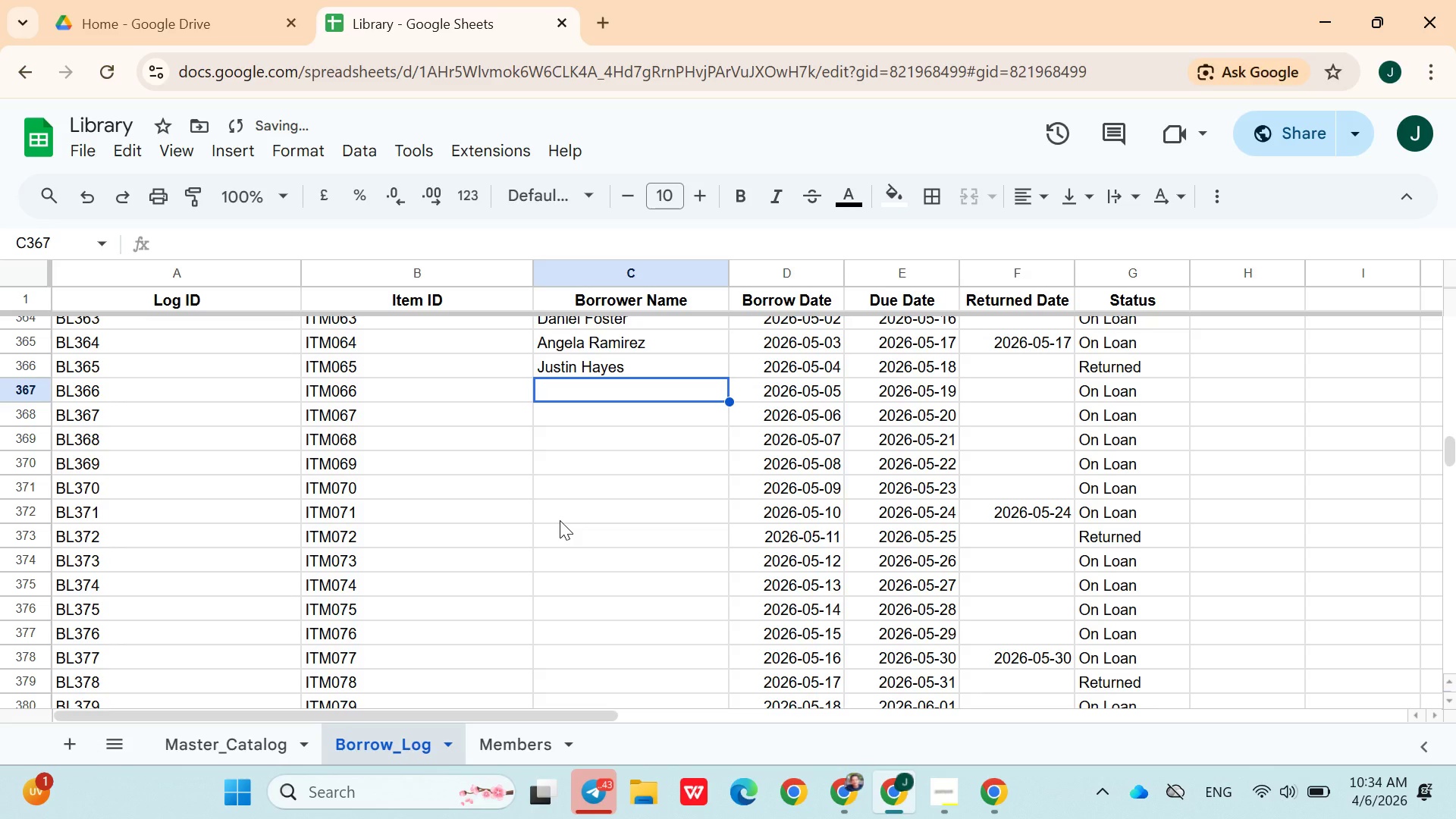 
type(Melissa cooper)
 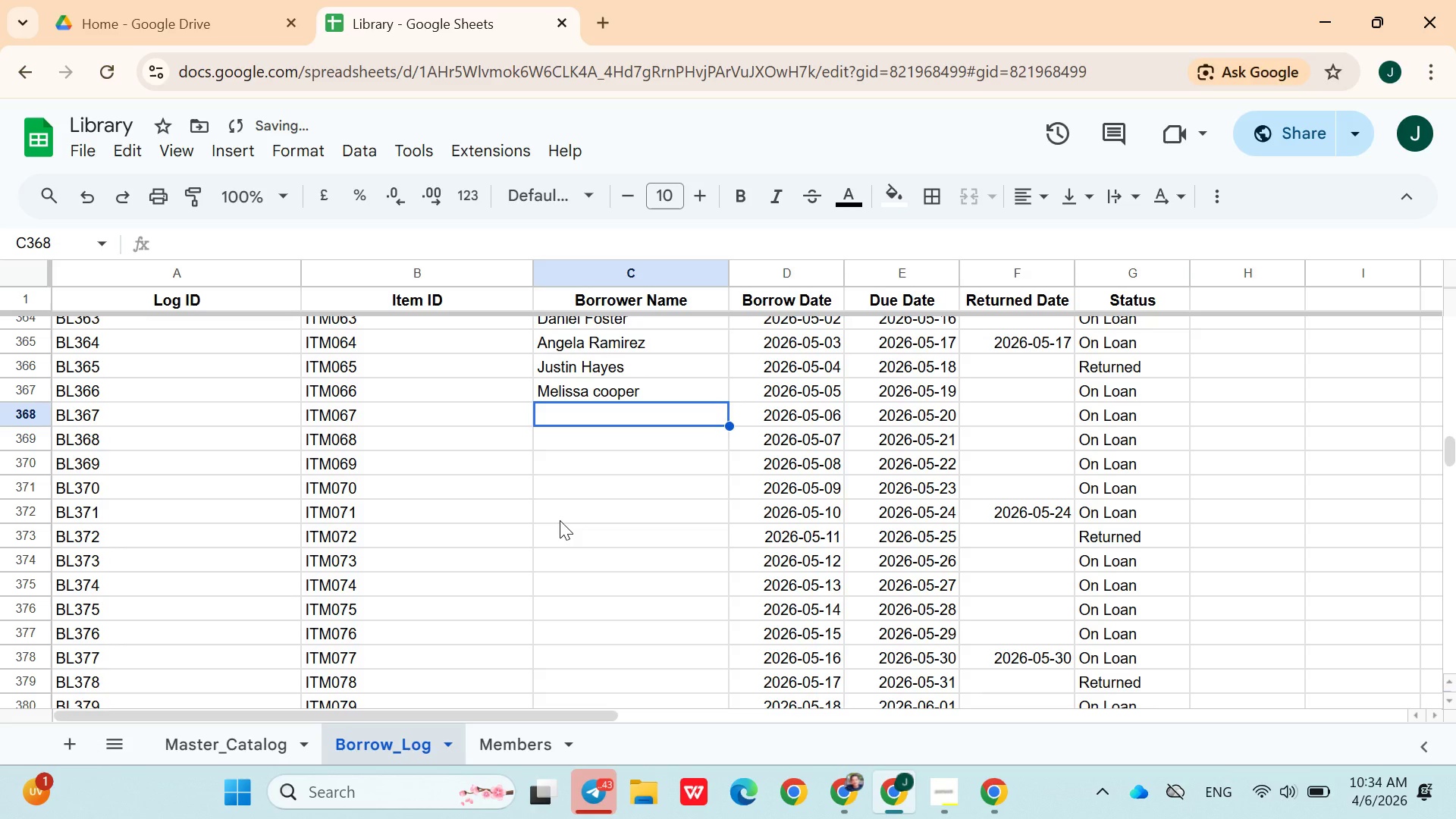 
key(ArrowDown)
 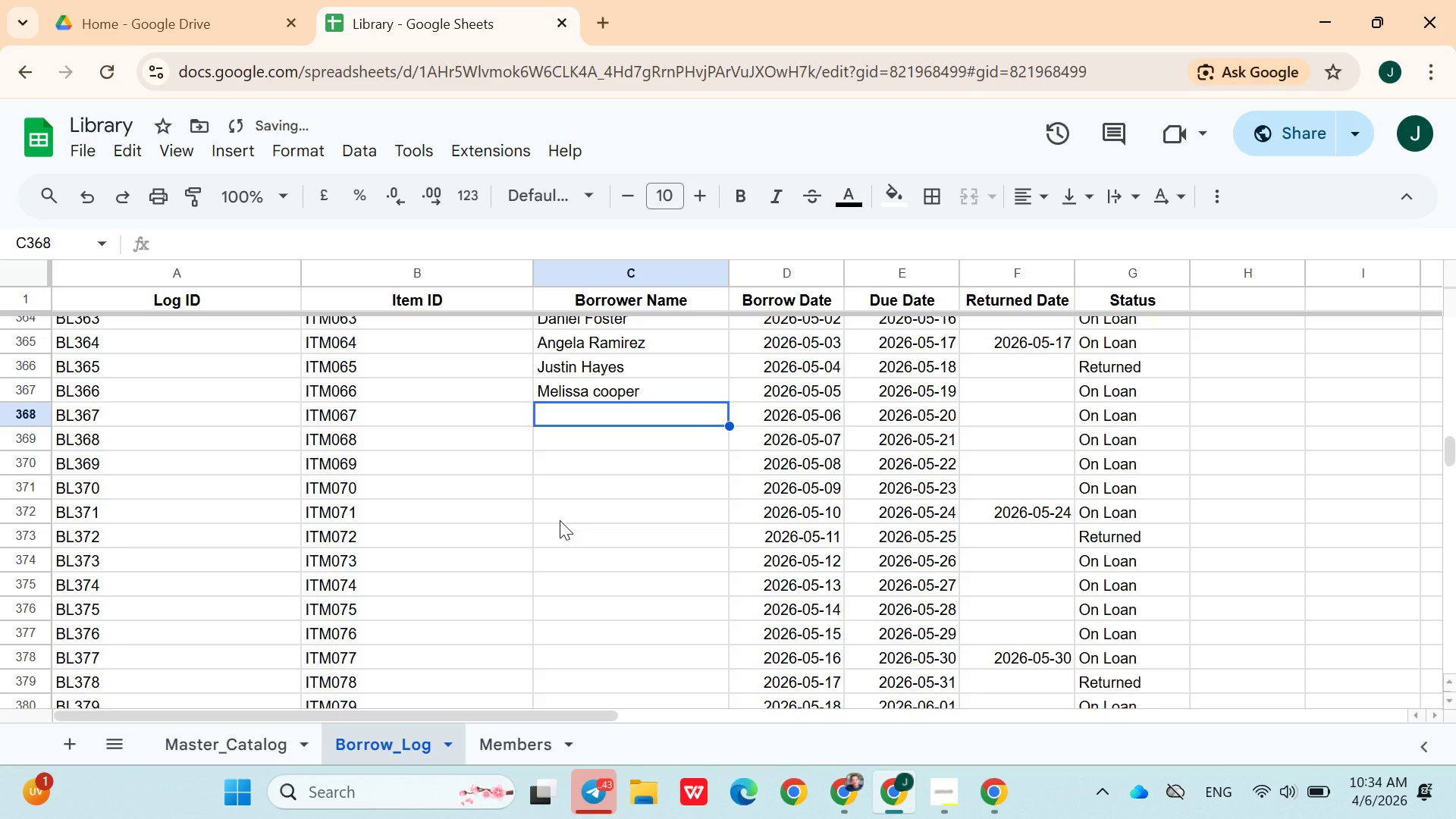 
type(Ryan cox)
 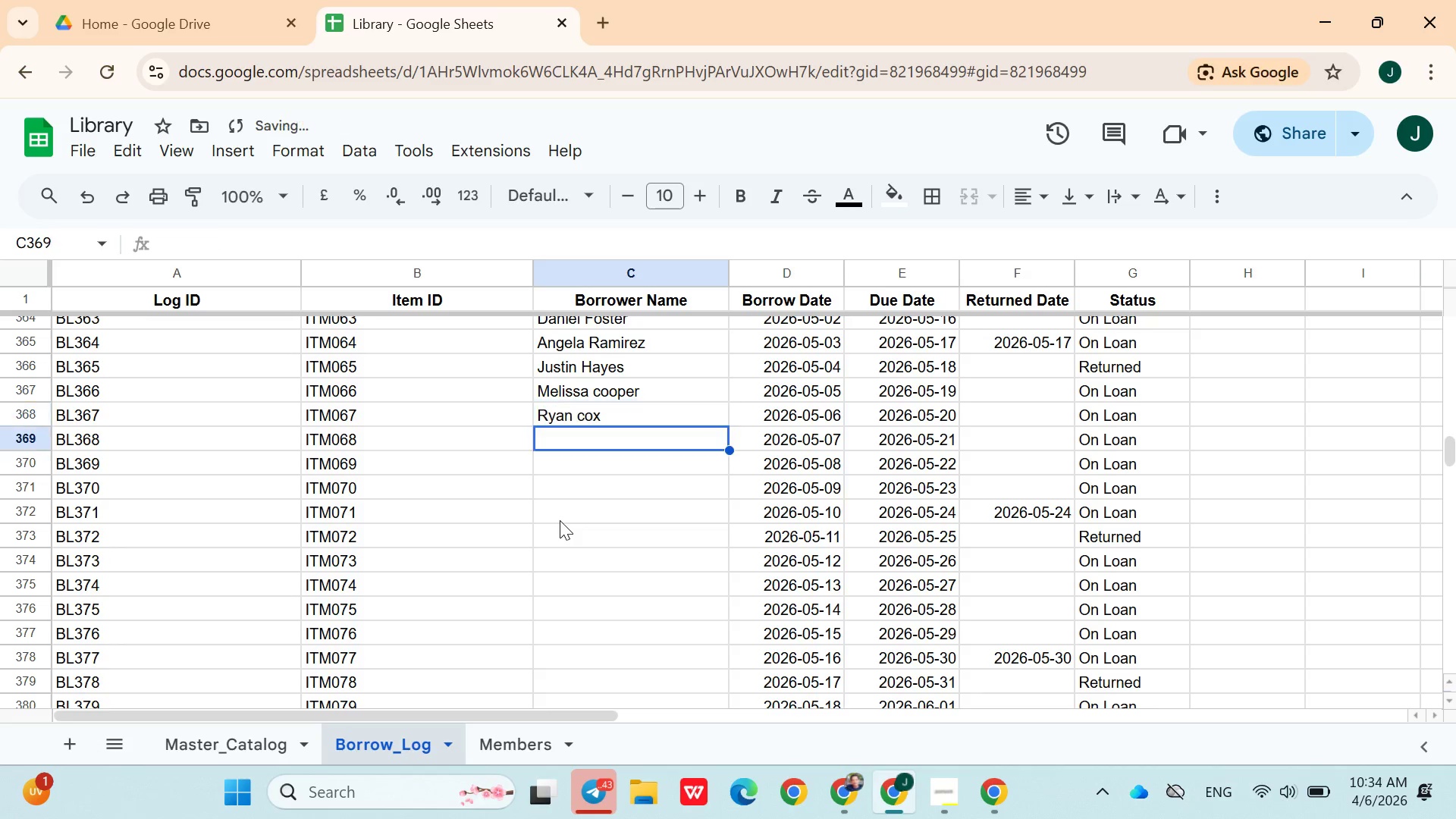 
key(ArrowDown)
 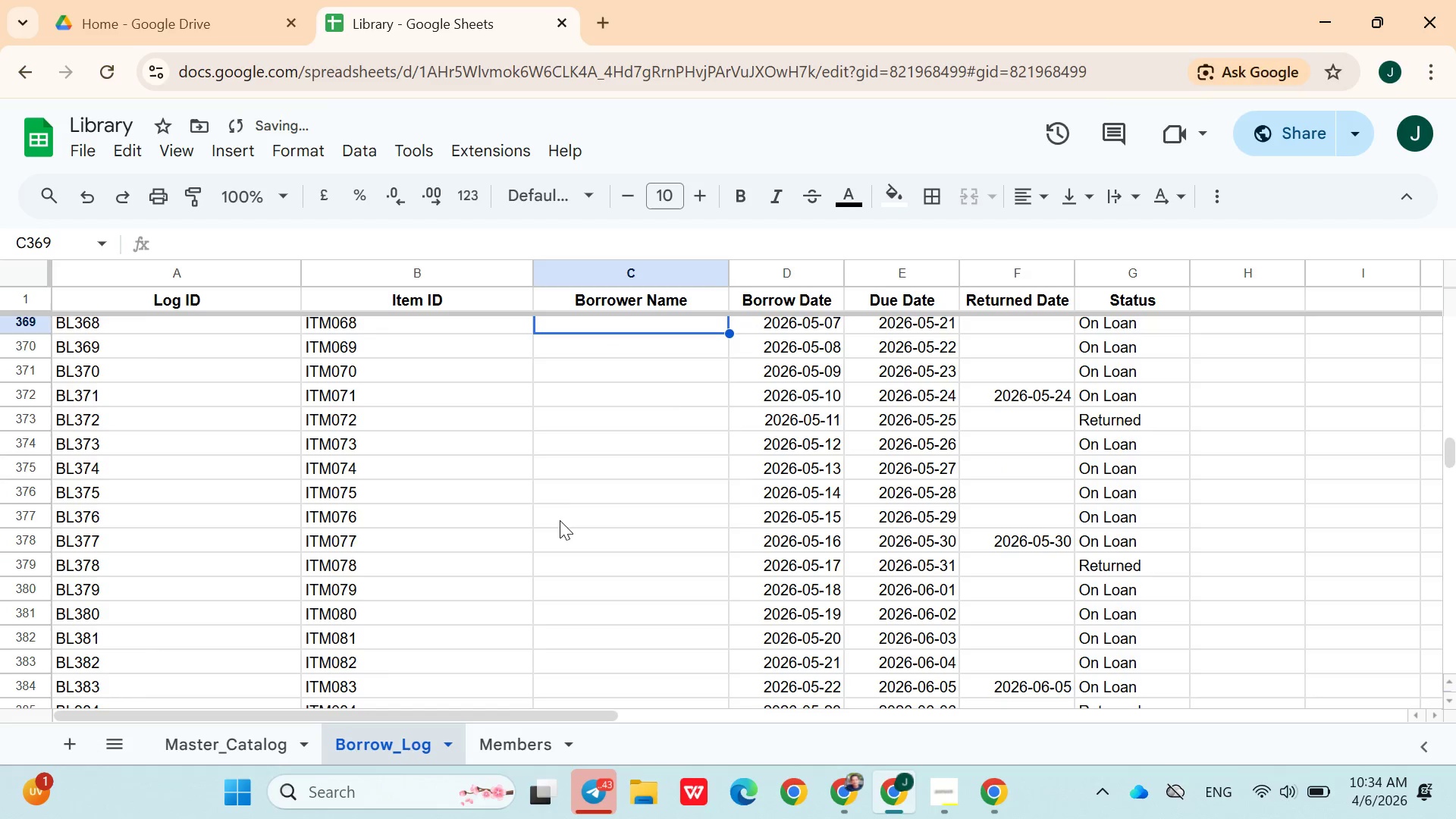 
hold_key(key=ShiftLeft, duration=0.34)
 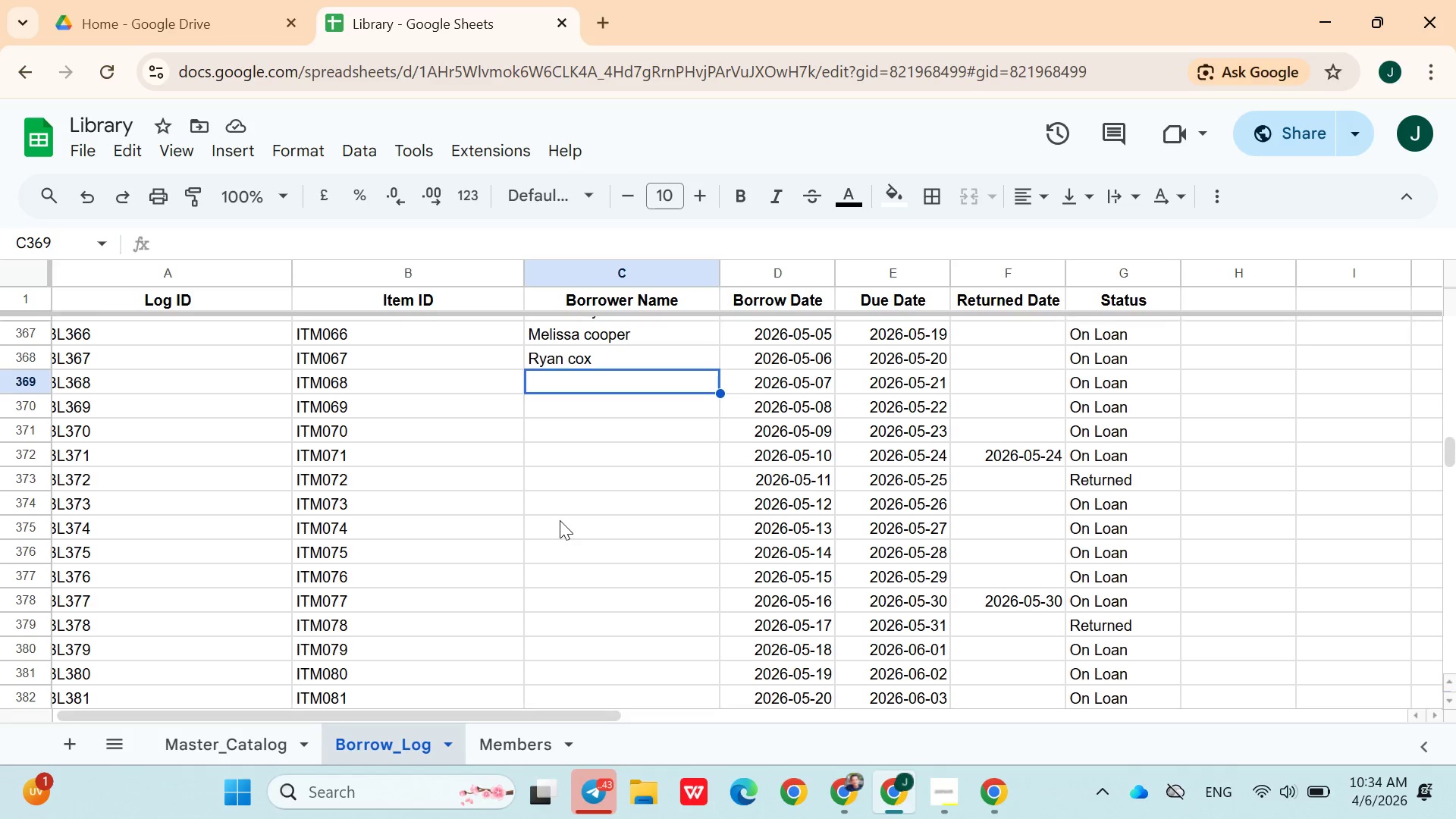 
type(Megan Foster)
 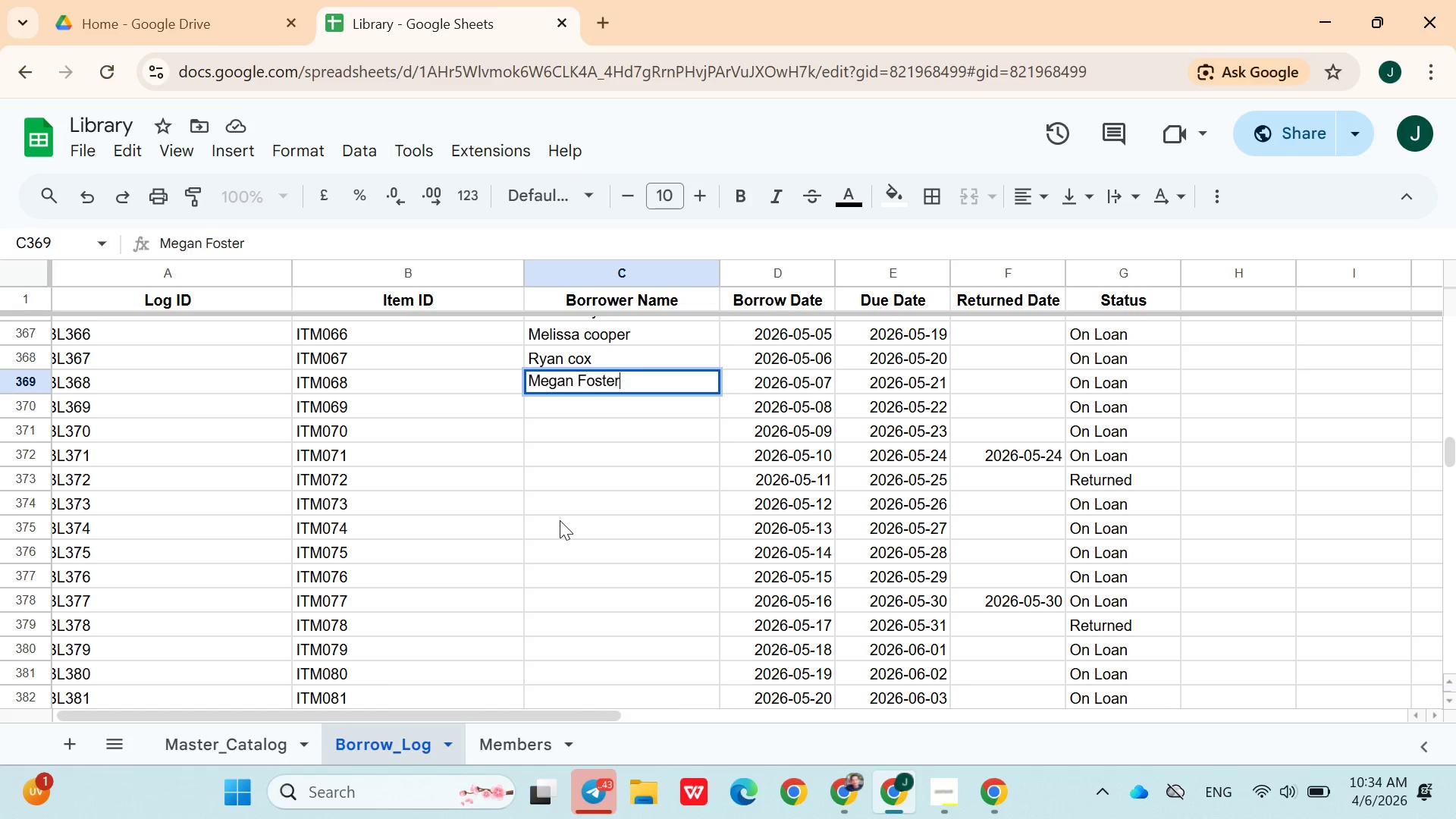 
key(ArrowDown)
 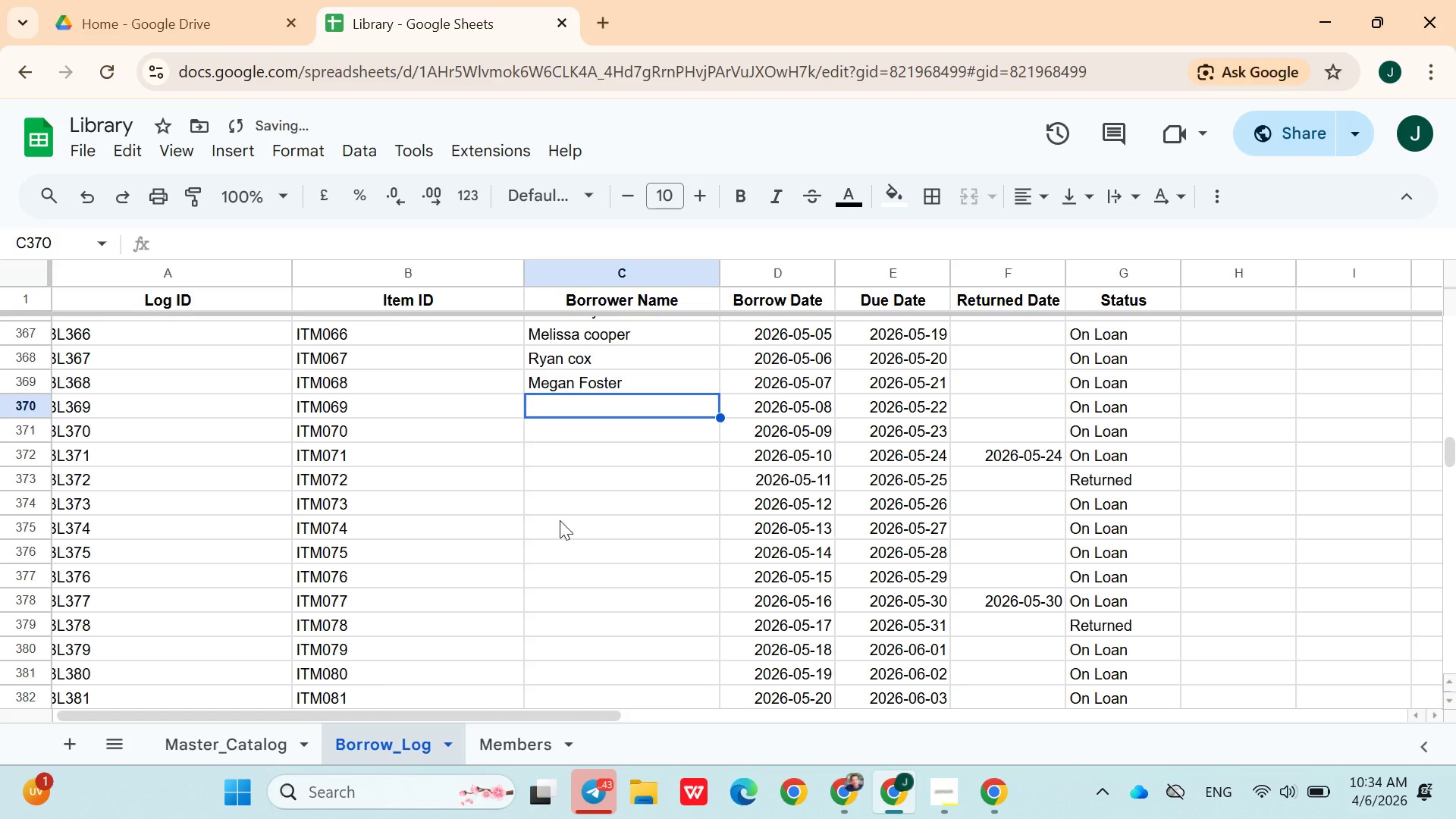 
type(Eric Morg)
 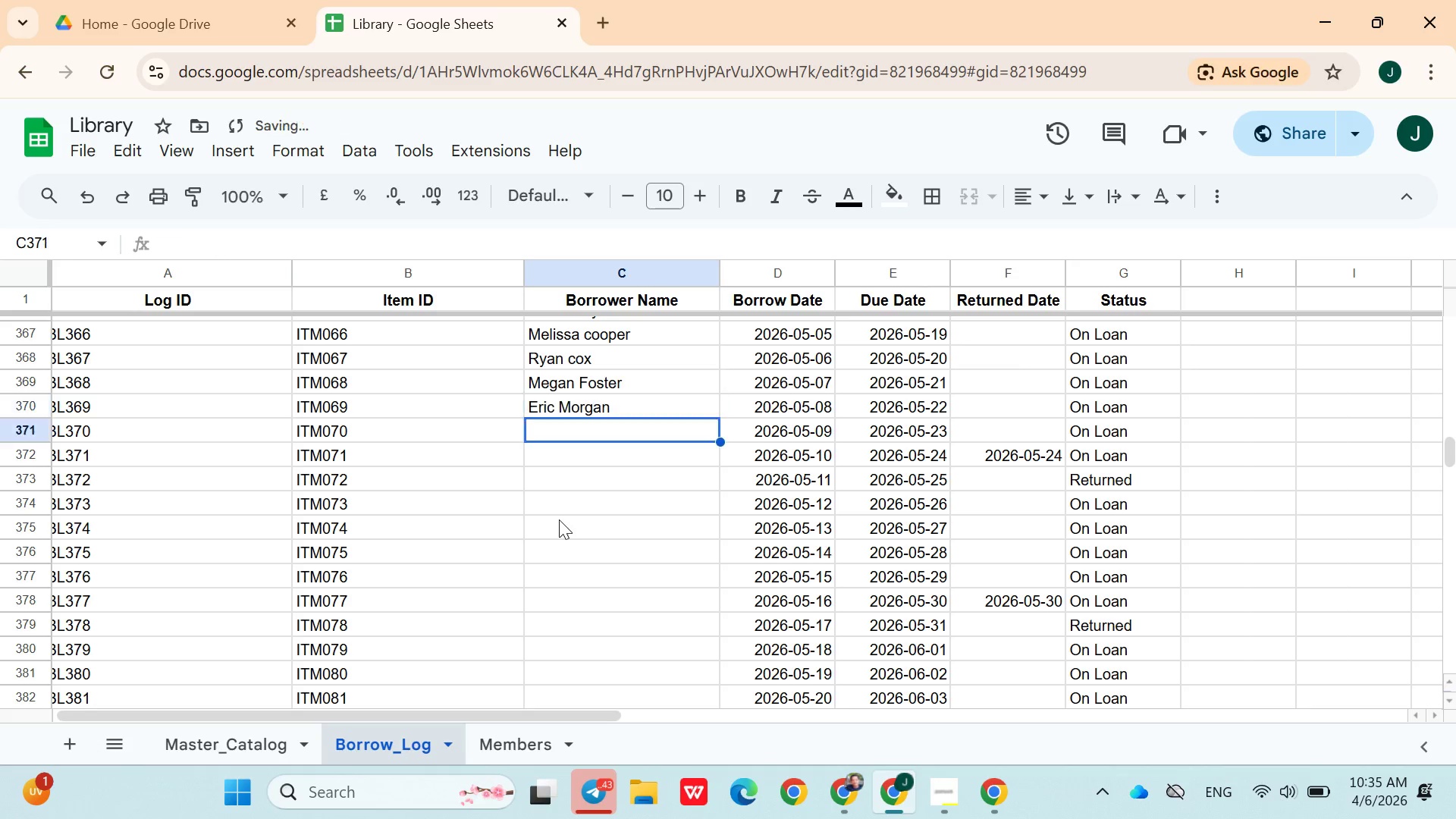 
wait(119.81)
 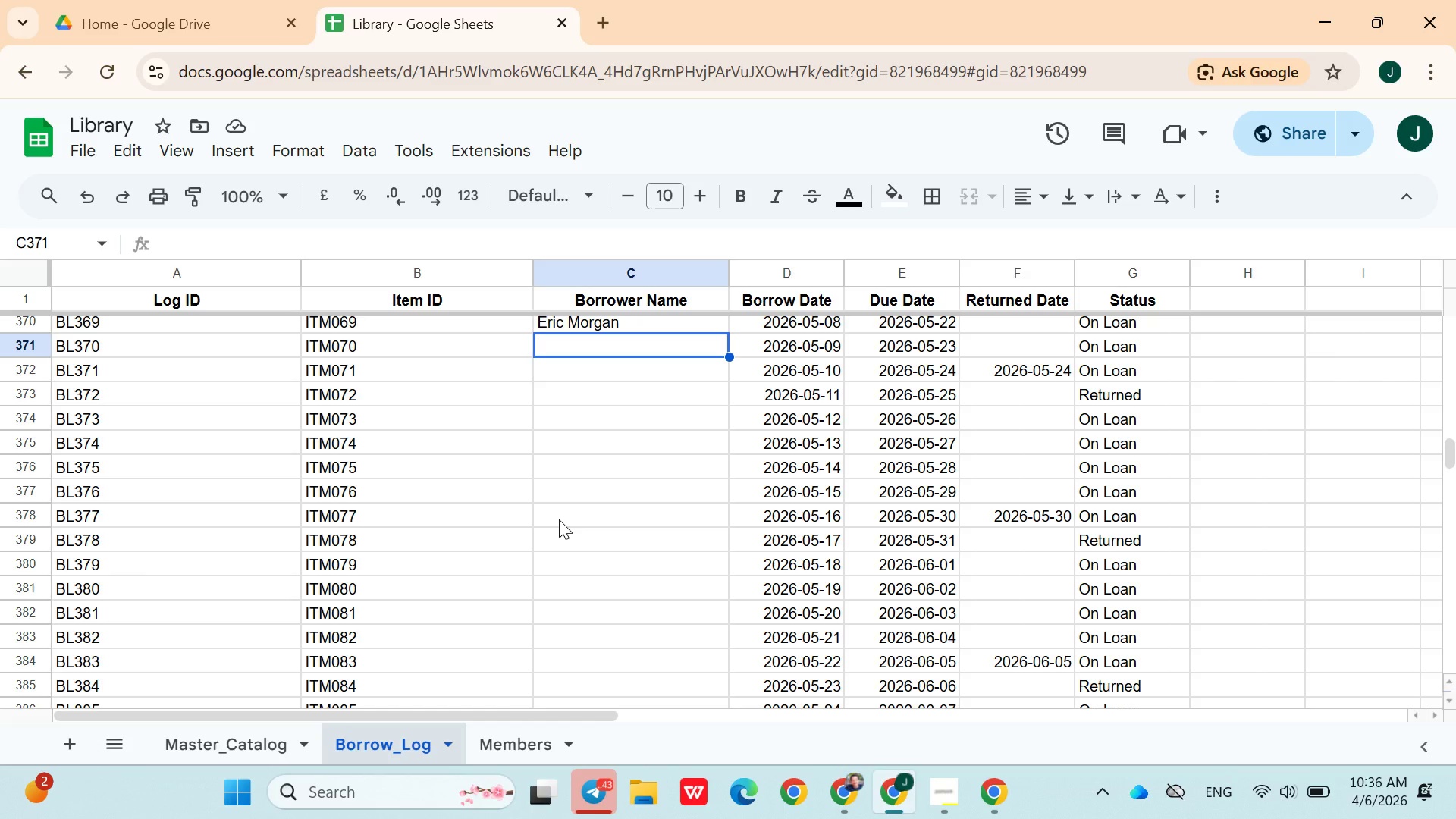 
type(Robert Morgam)
key(Backspace)
type(n)
 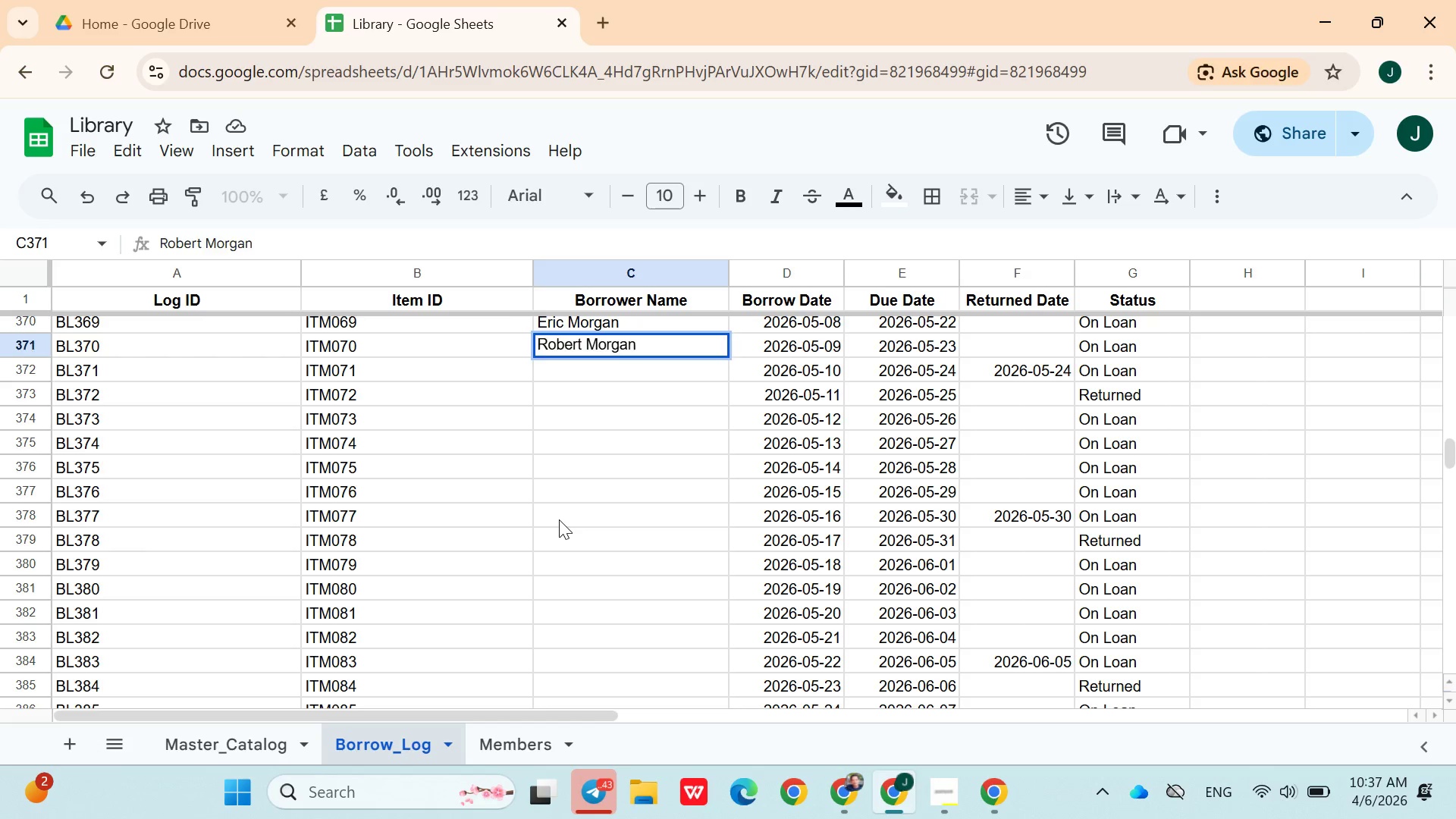 
key(ArrowDown)
 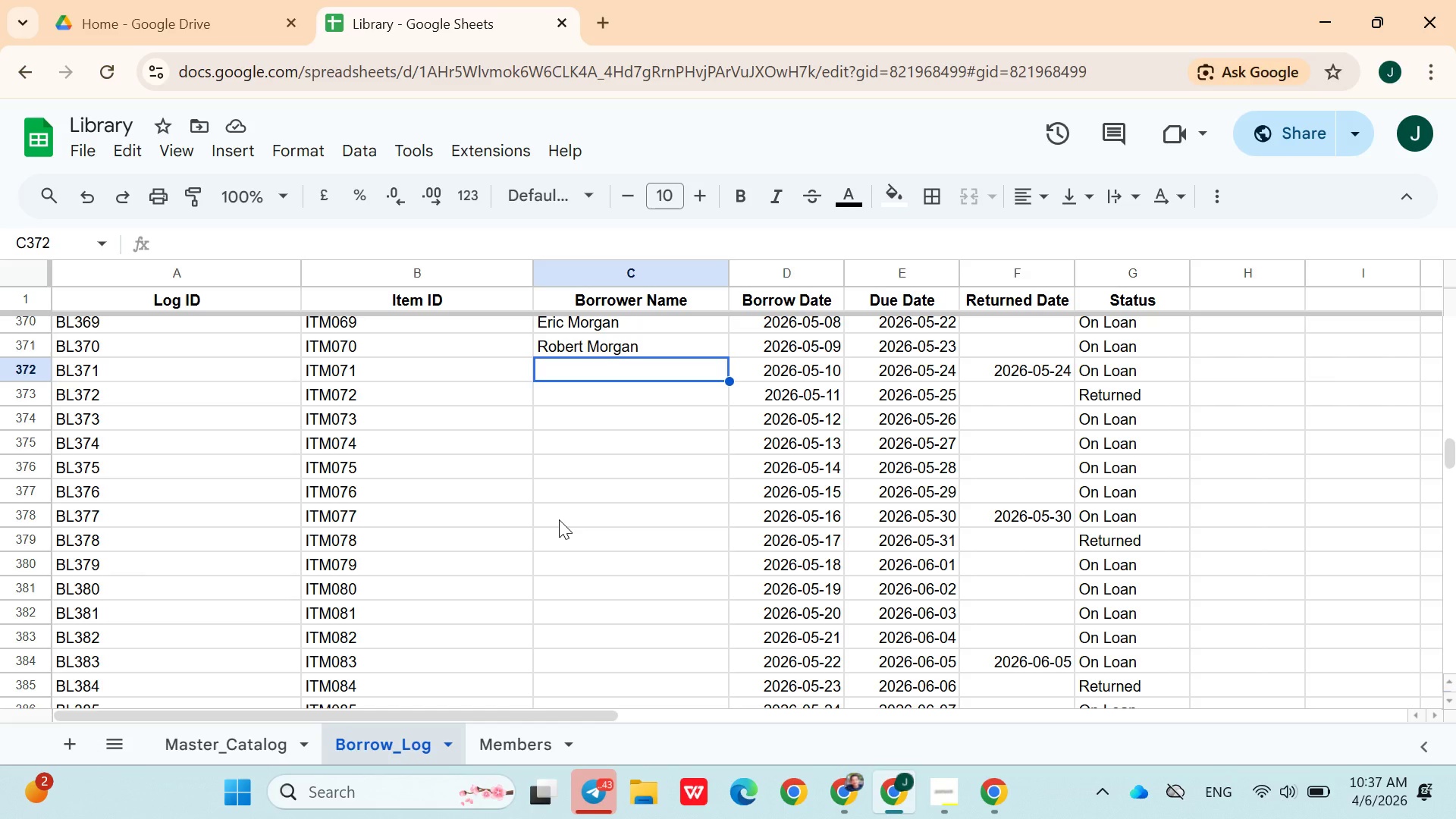 
wait(30.09)
 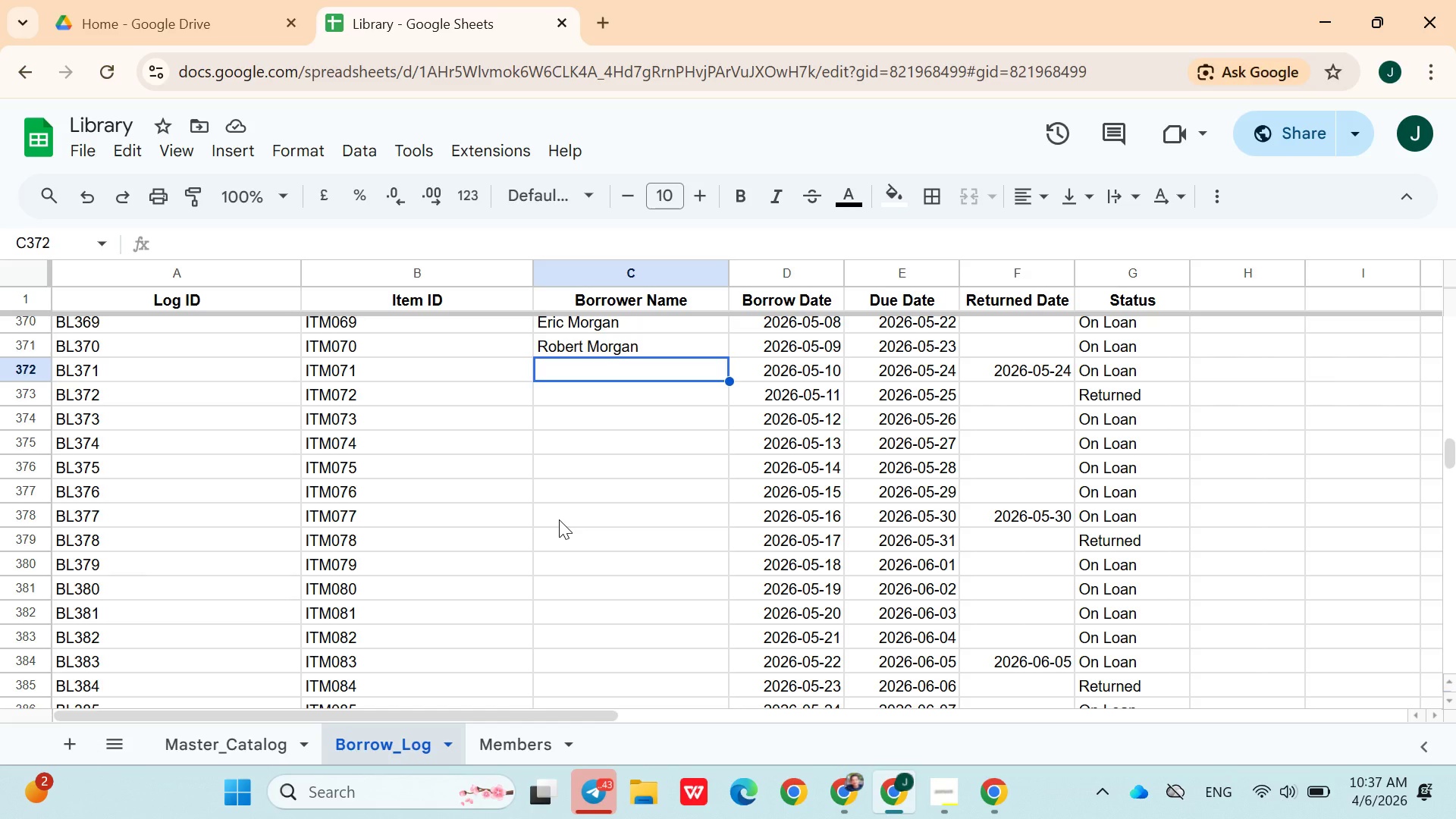 
type(Daneel)
key(Backspace)
key(Backspace)
key(Backspace)
type(iel cox)
 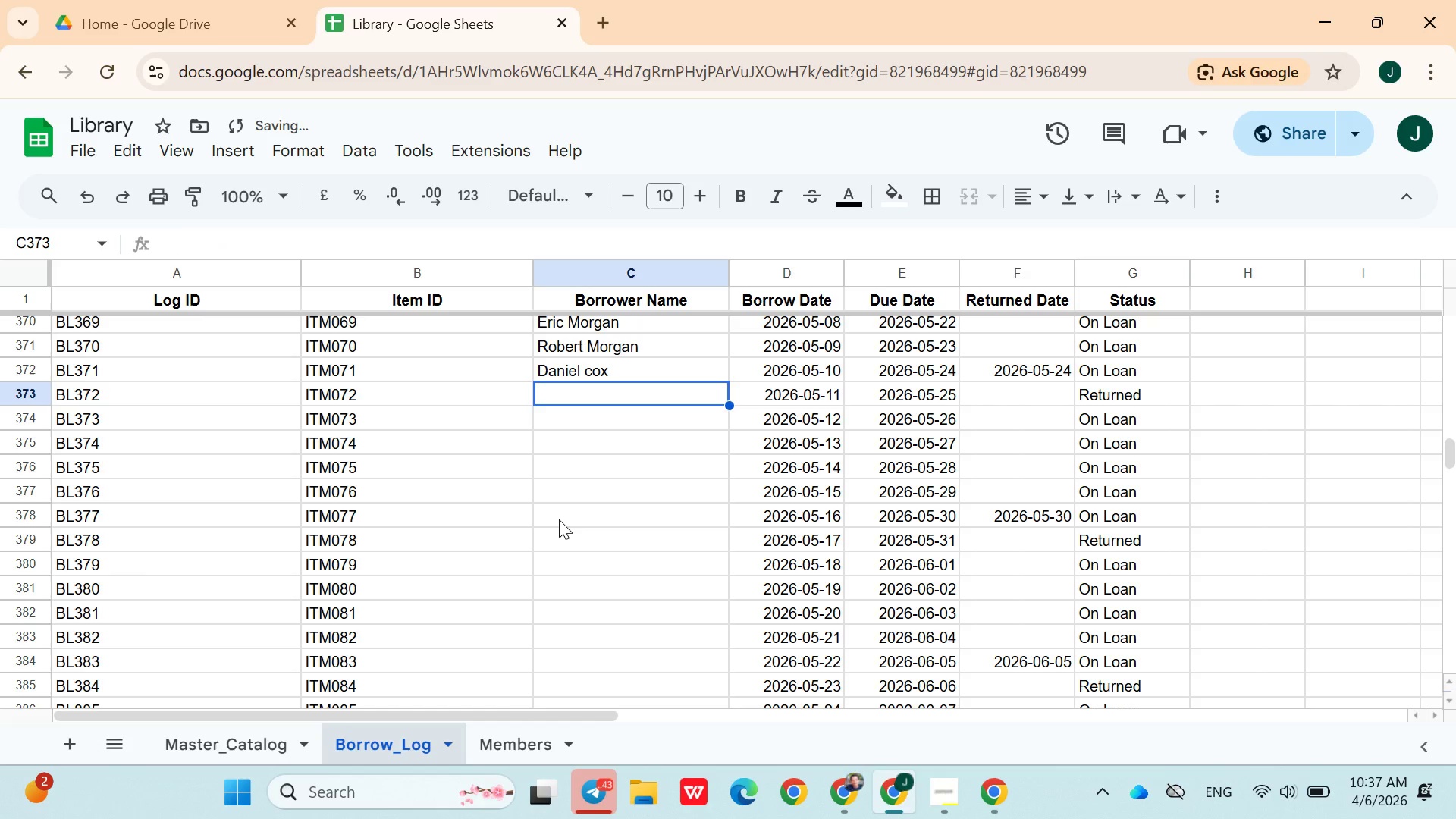 
key(ArrowDown)
 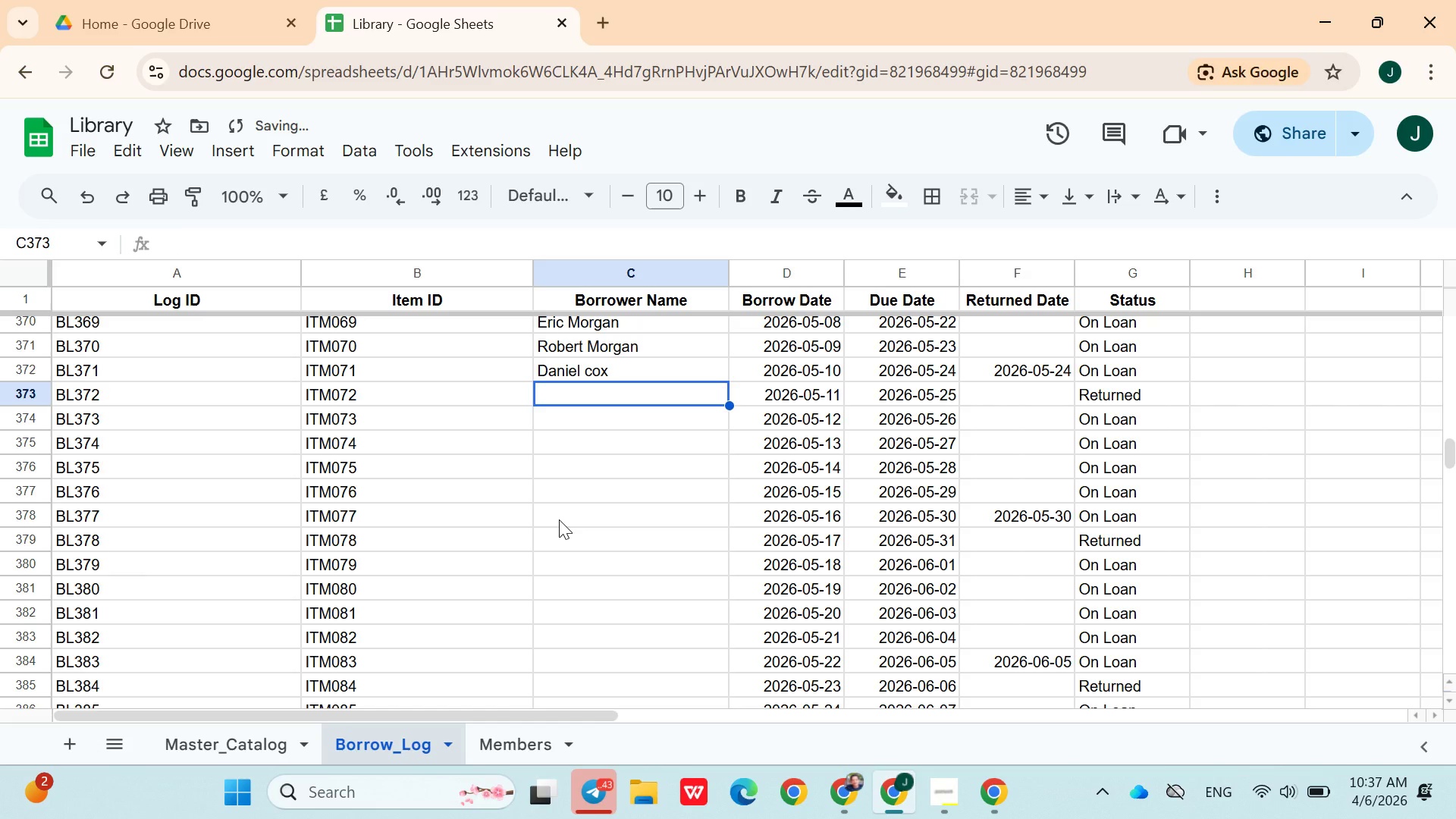 
type(Angela Kelly)
 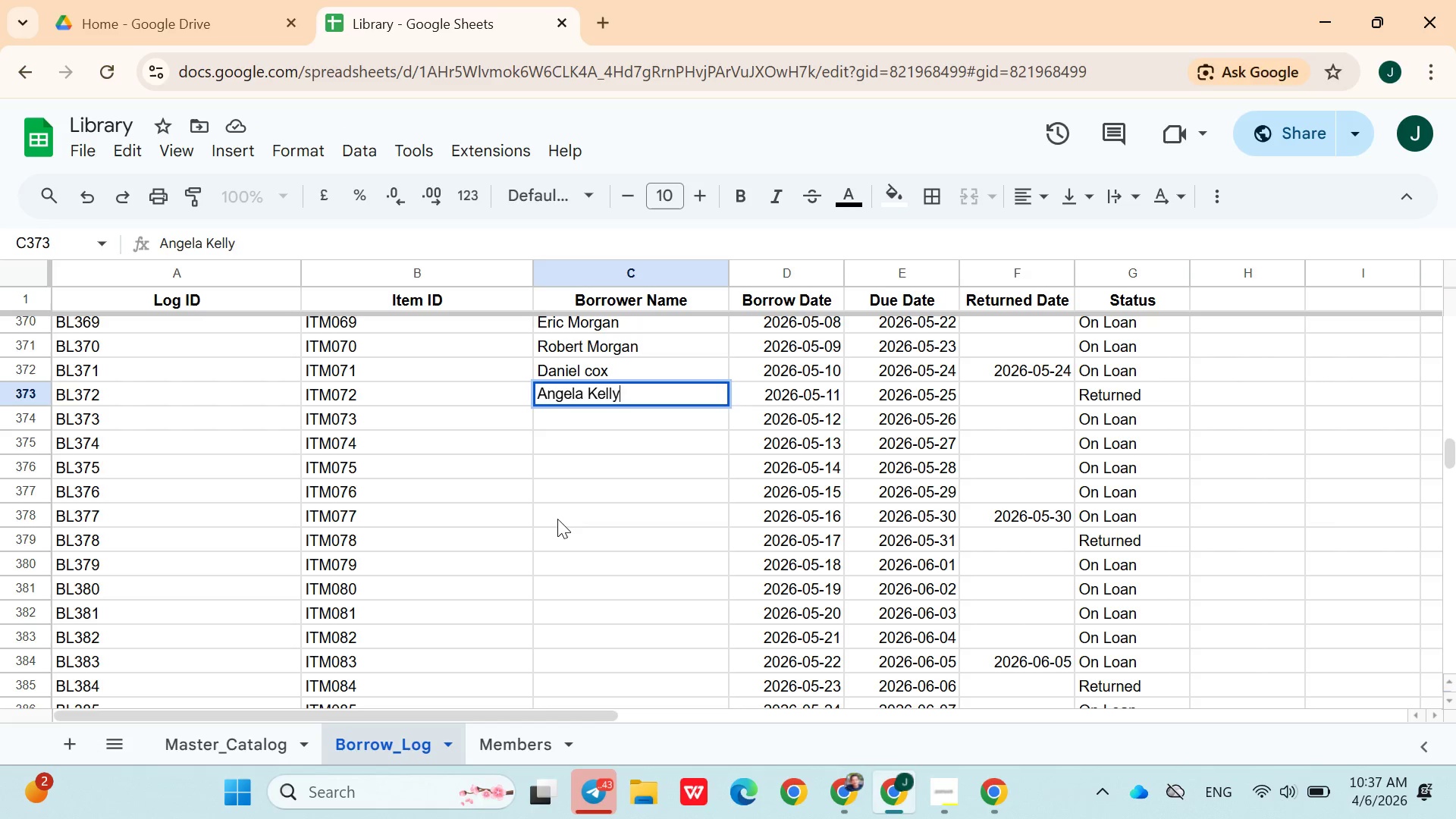 
key(ArrowDown)
 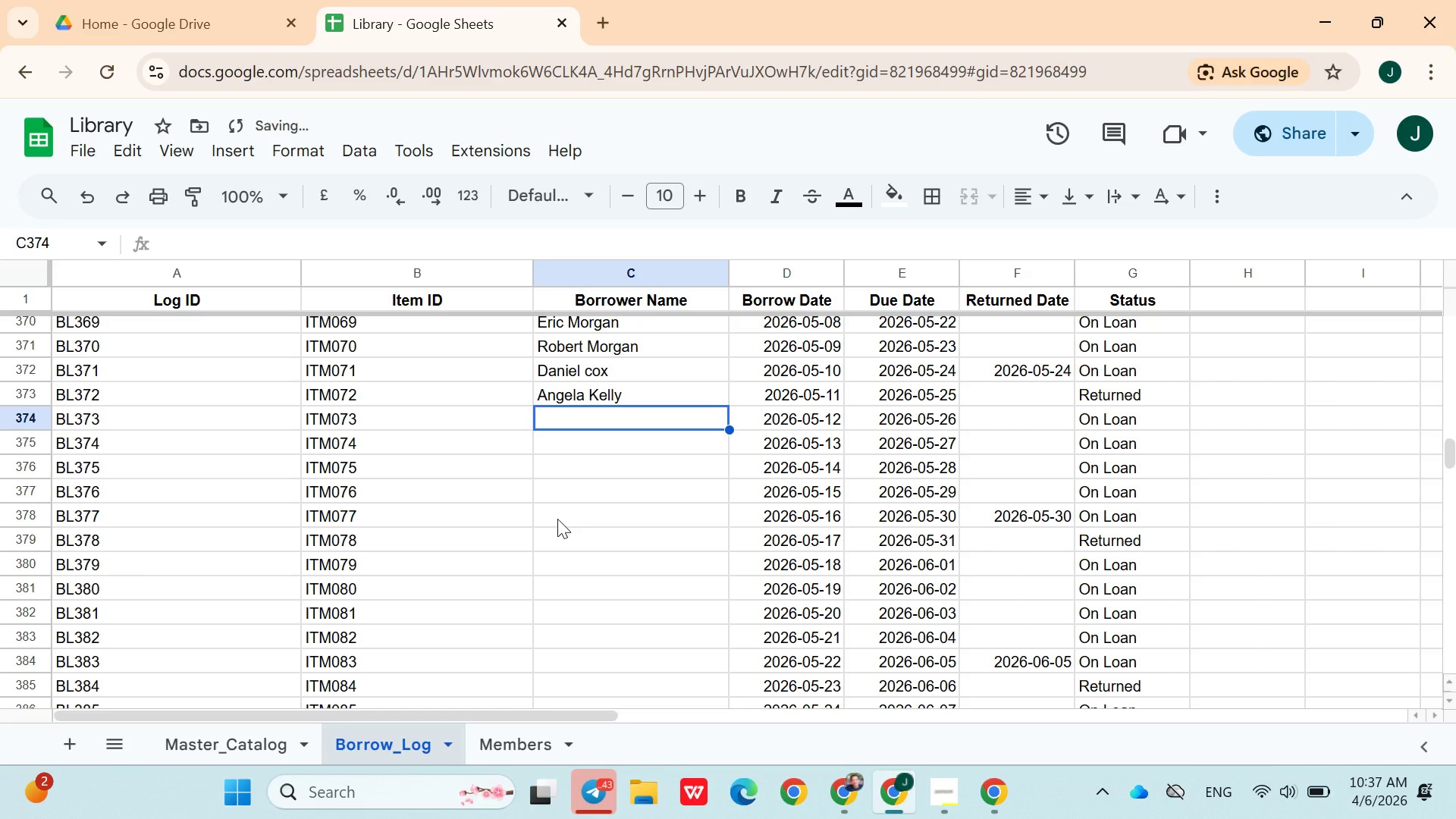 
type(Justin rogers)
 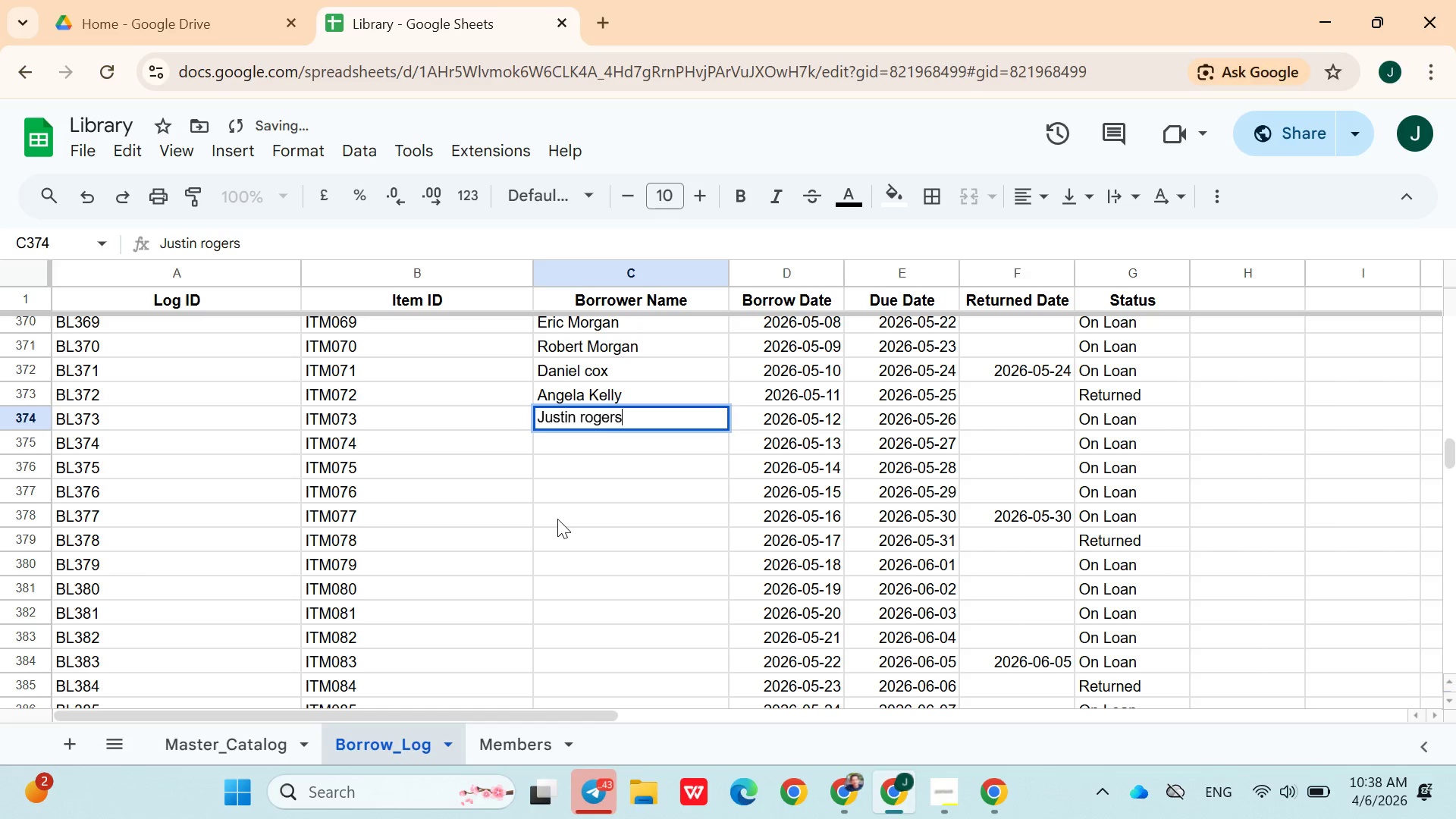 
key(ArrowDown)
 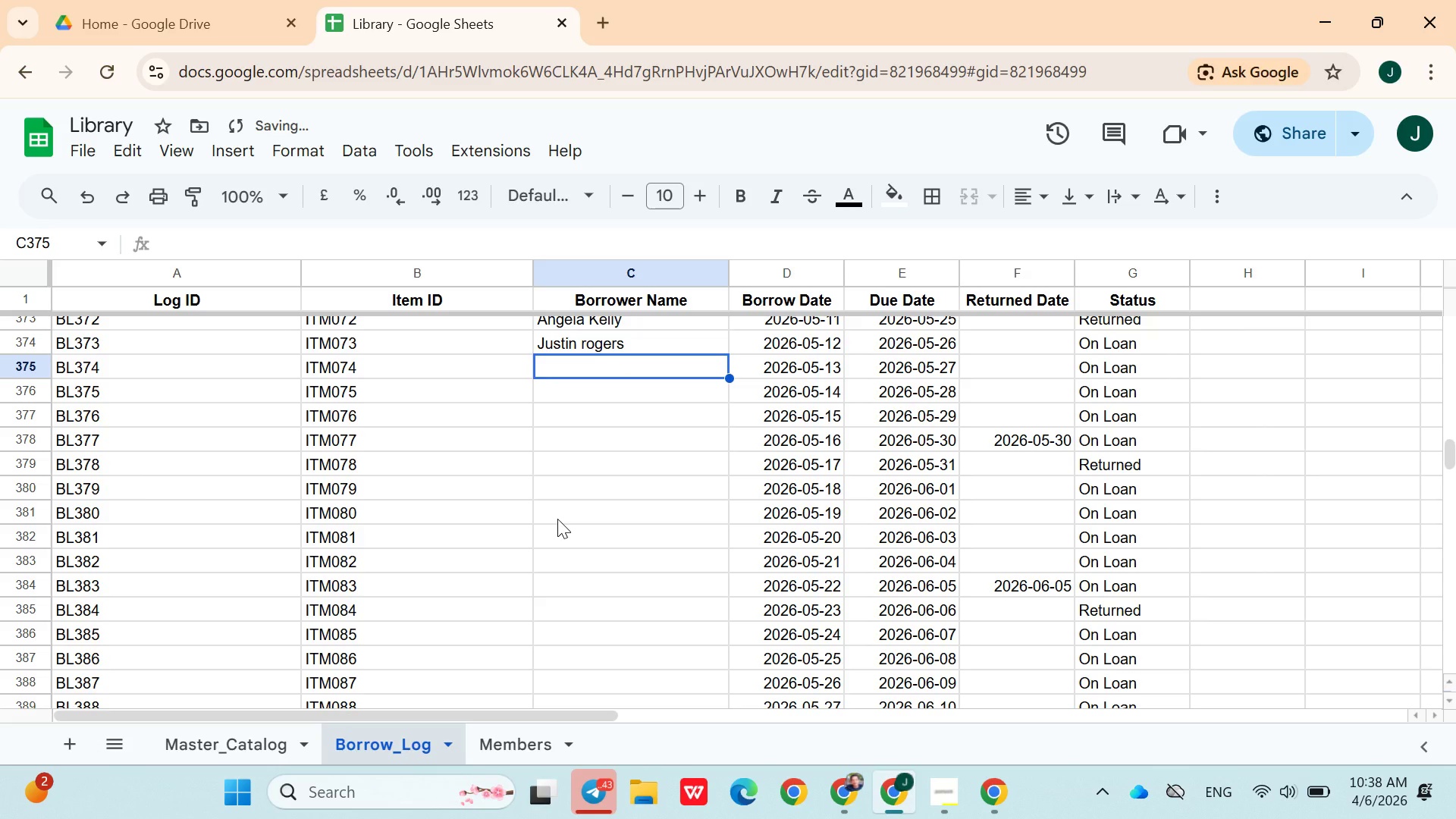 
type(Melissa reed)
key(Backspace)
key(Backspace)
key(Backspace)
key(Backspace)
type(reed)
key(Backspace)
key(Backspace)
key(Backspace)
key(Backspace)
type(Reed)
 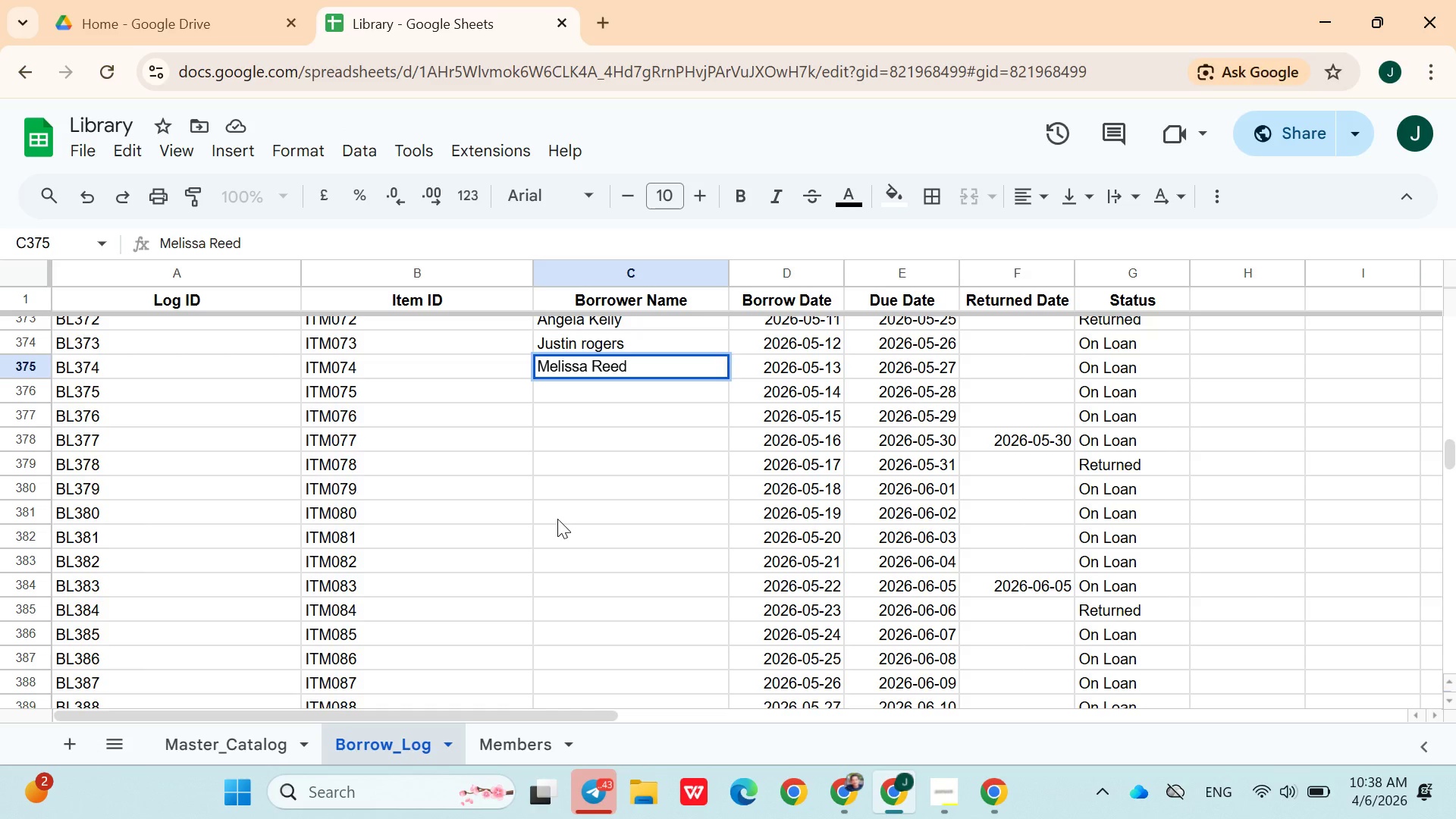 
key(ArrowDown)
 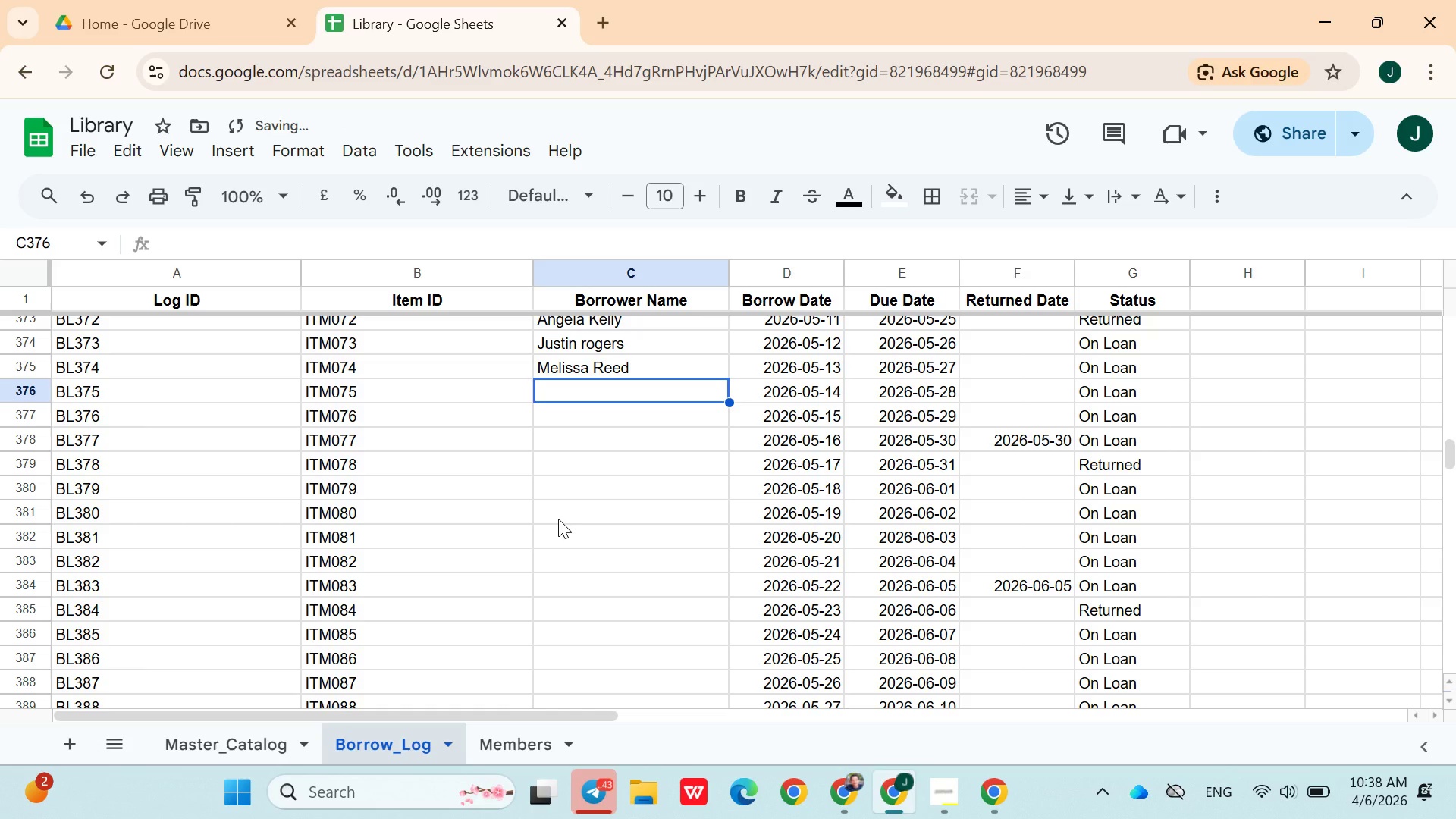 
wait(8.77)
 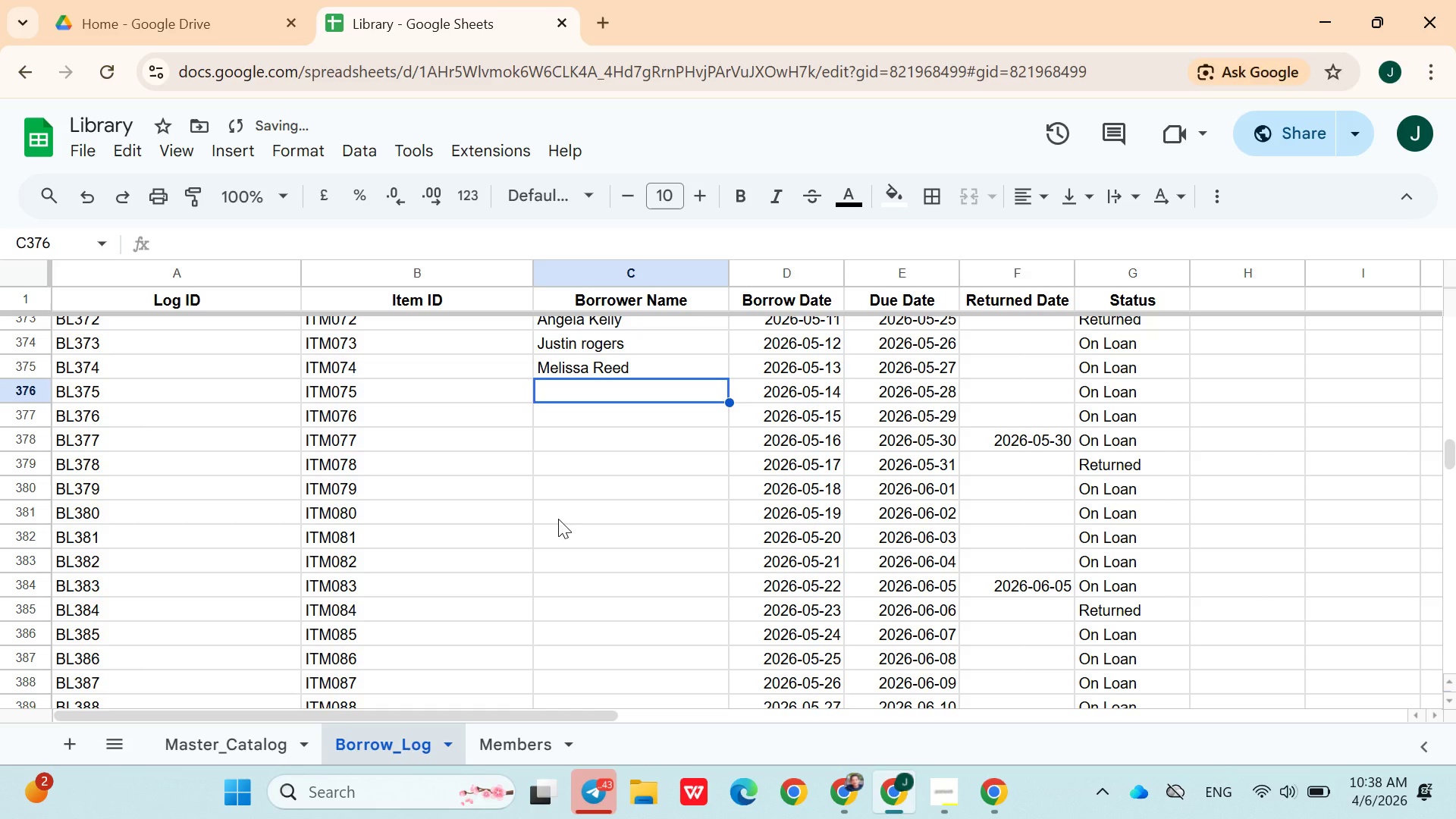 
type(Rat)
key(Backspace)
type(yn)
 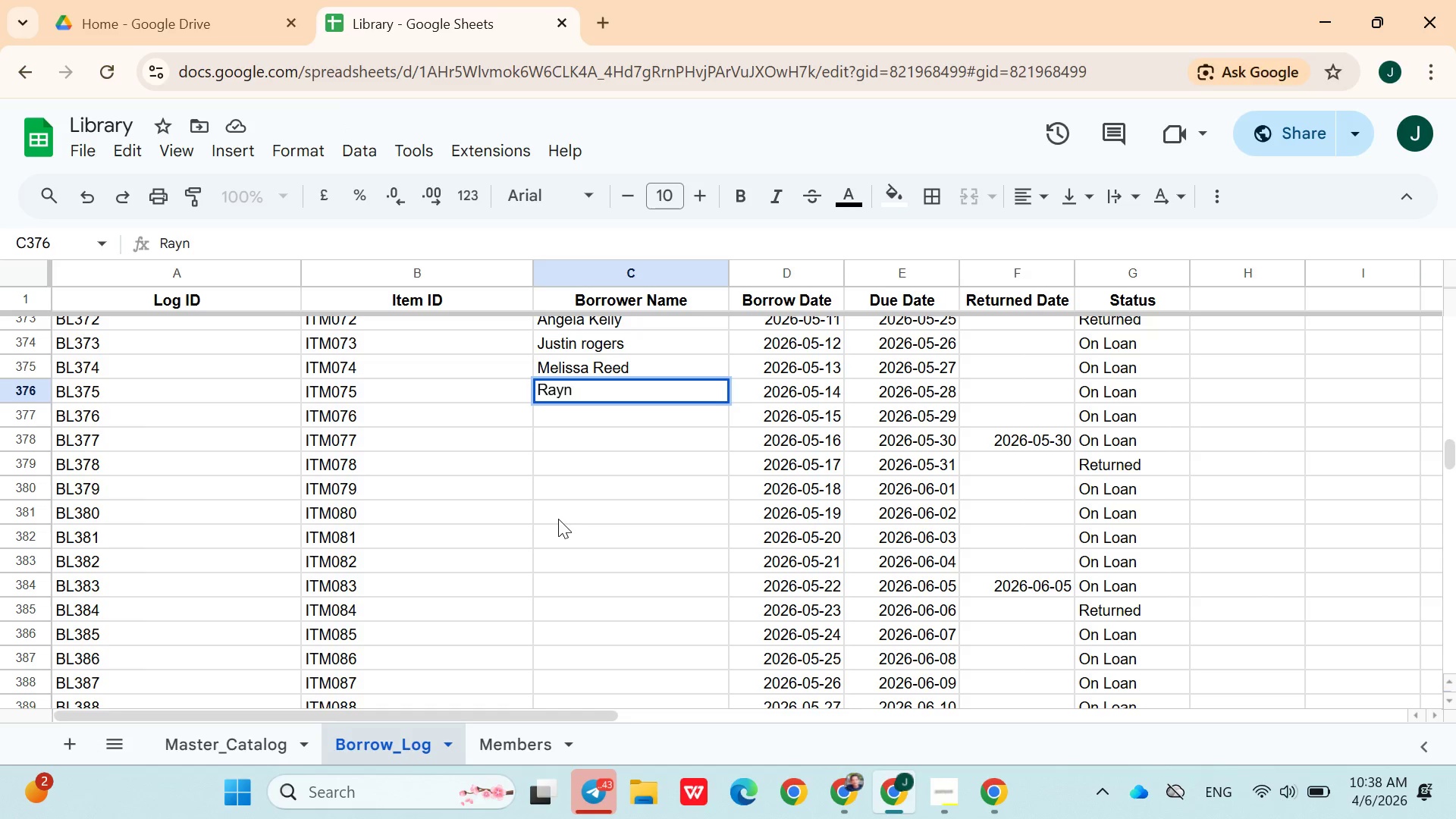 
type( ho)
 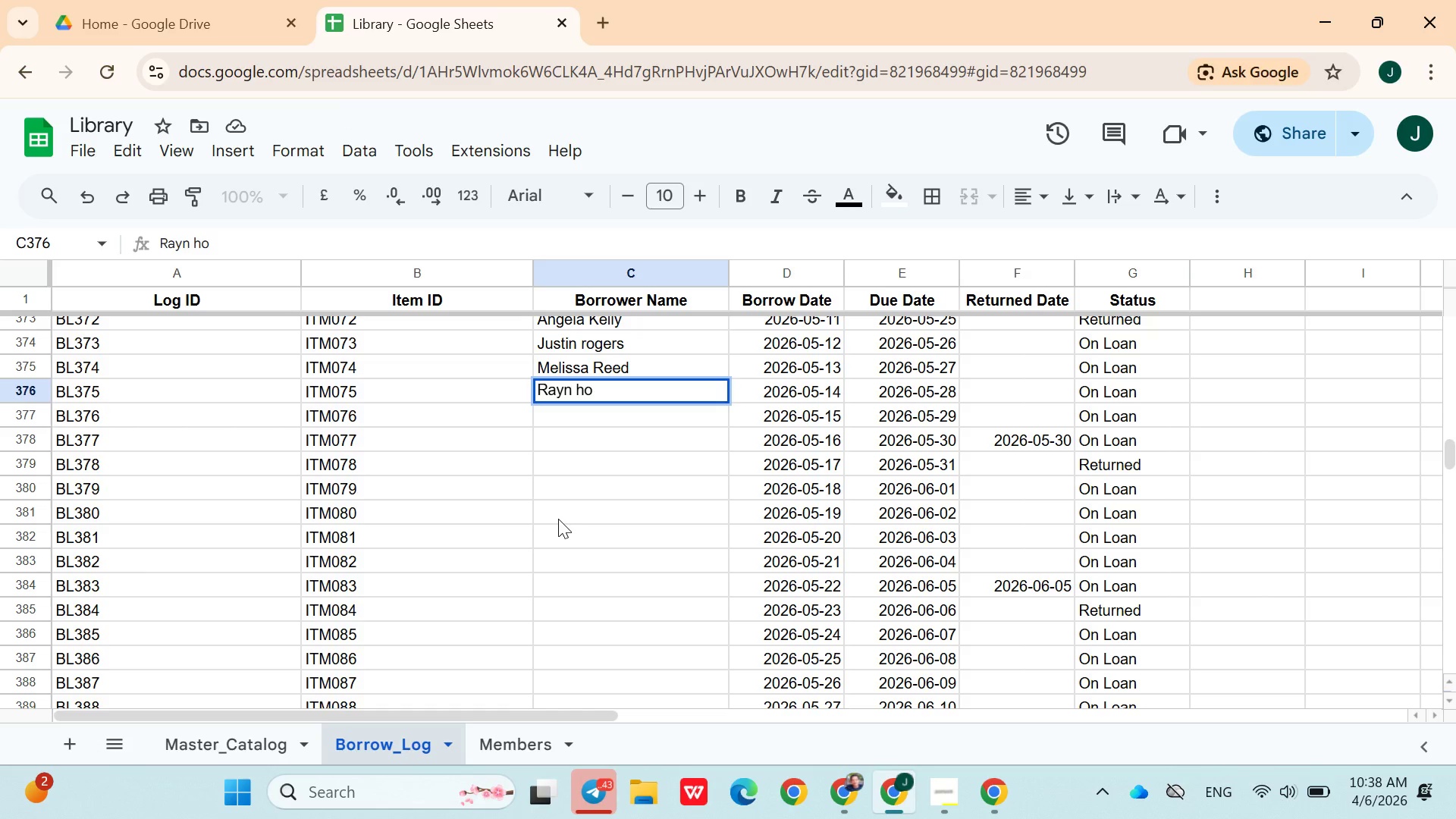 
hold_key(key=ArrowDown, duration=0.34)
 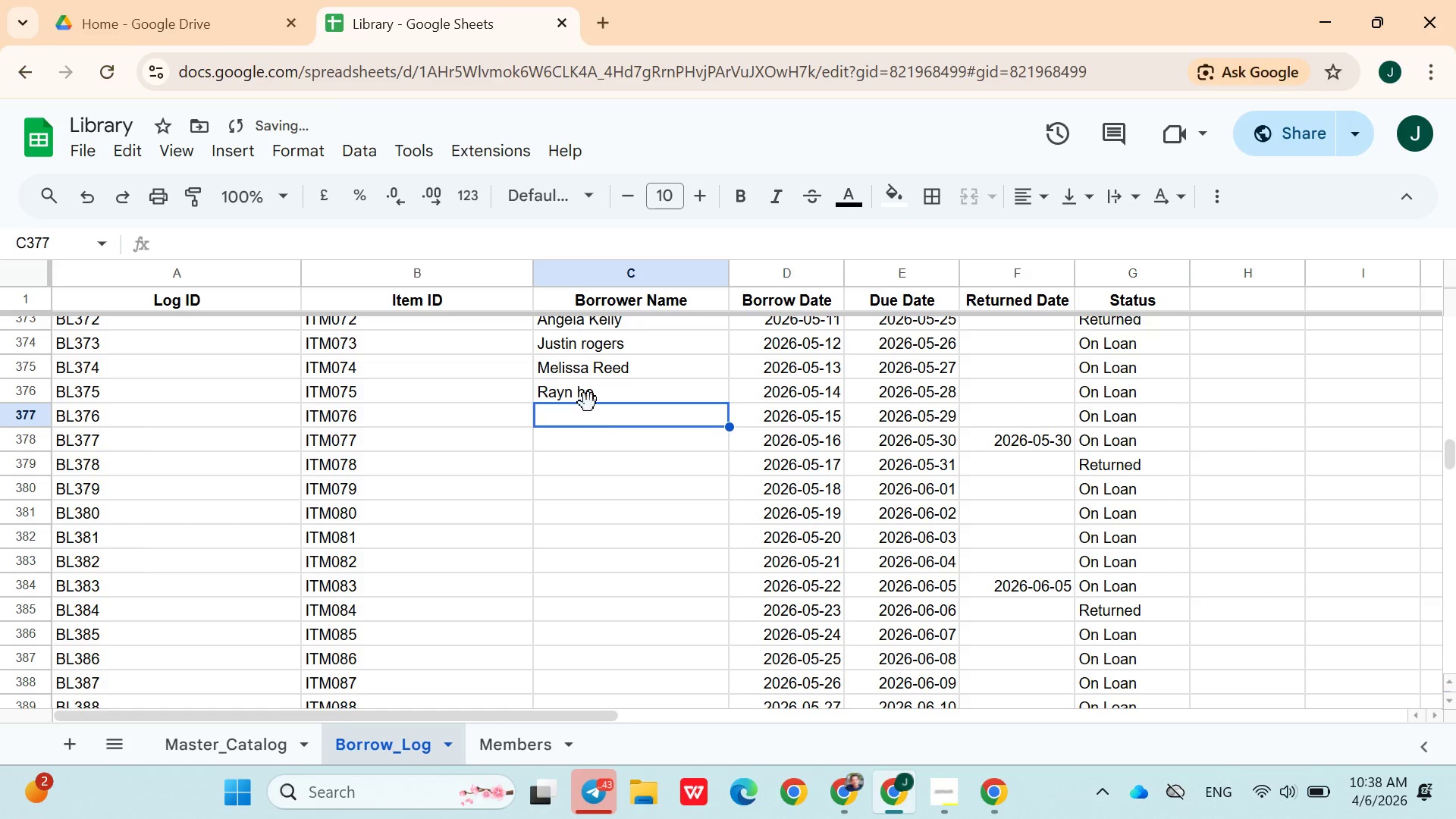 
double_click([595, 398])
 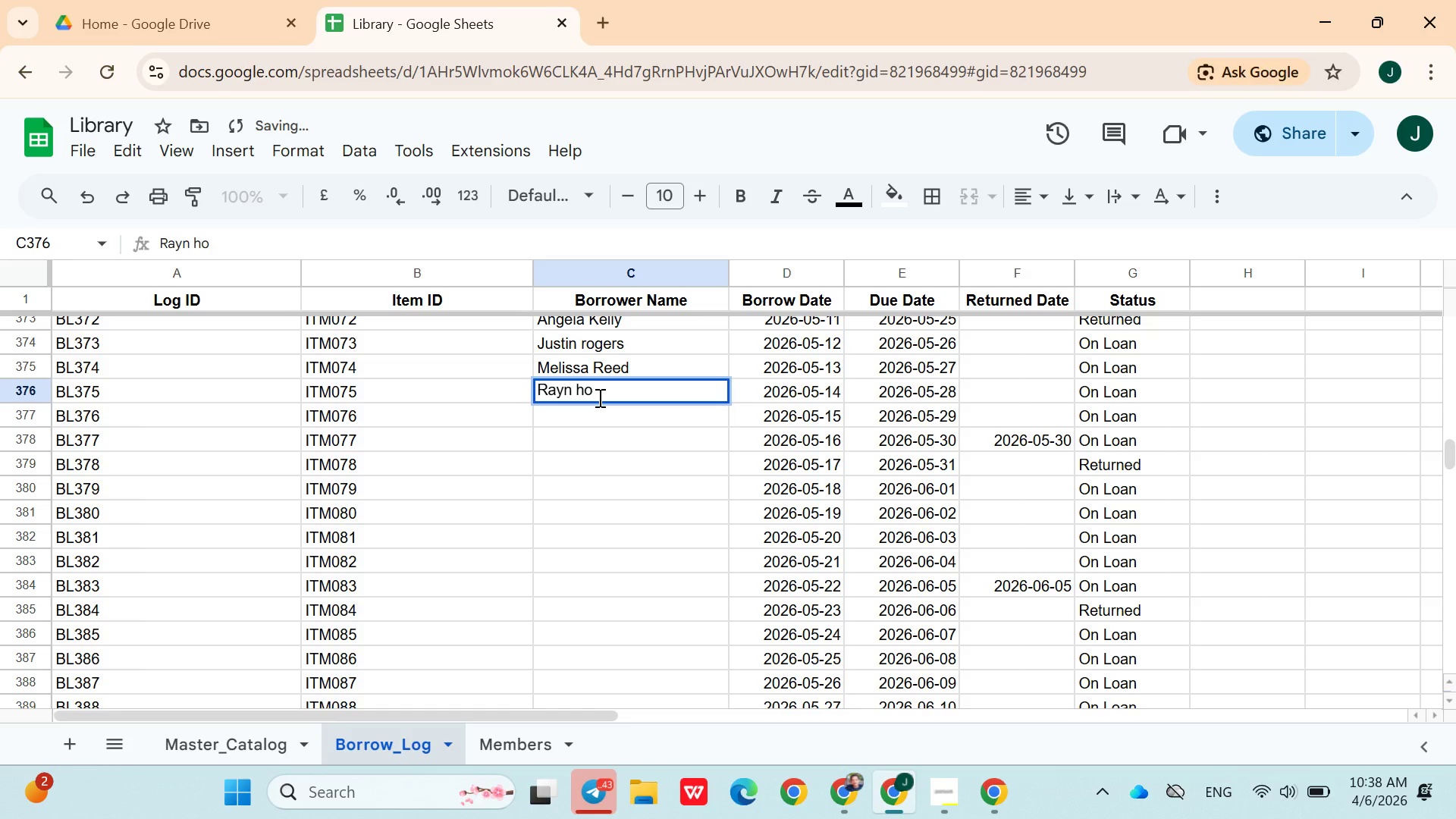 
key(Backspace)
 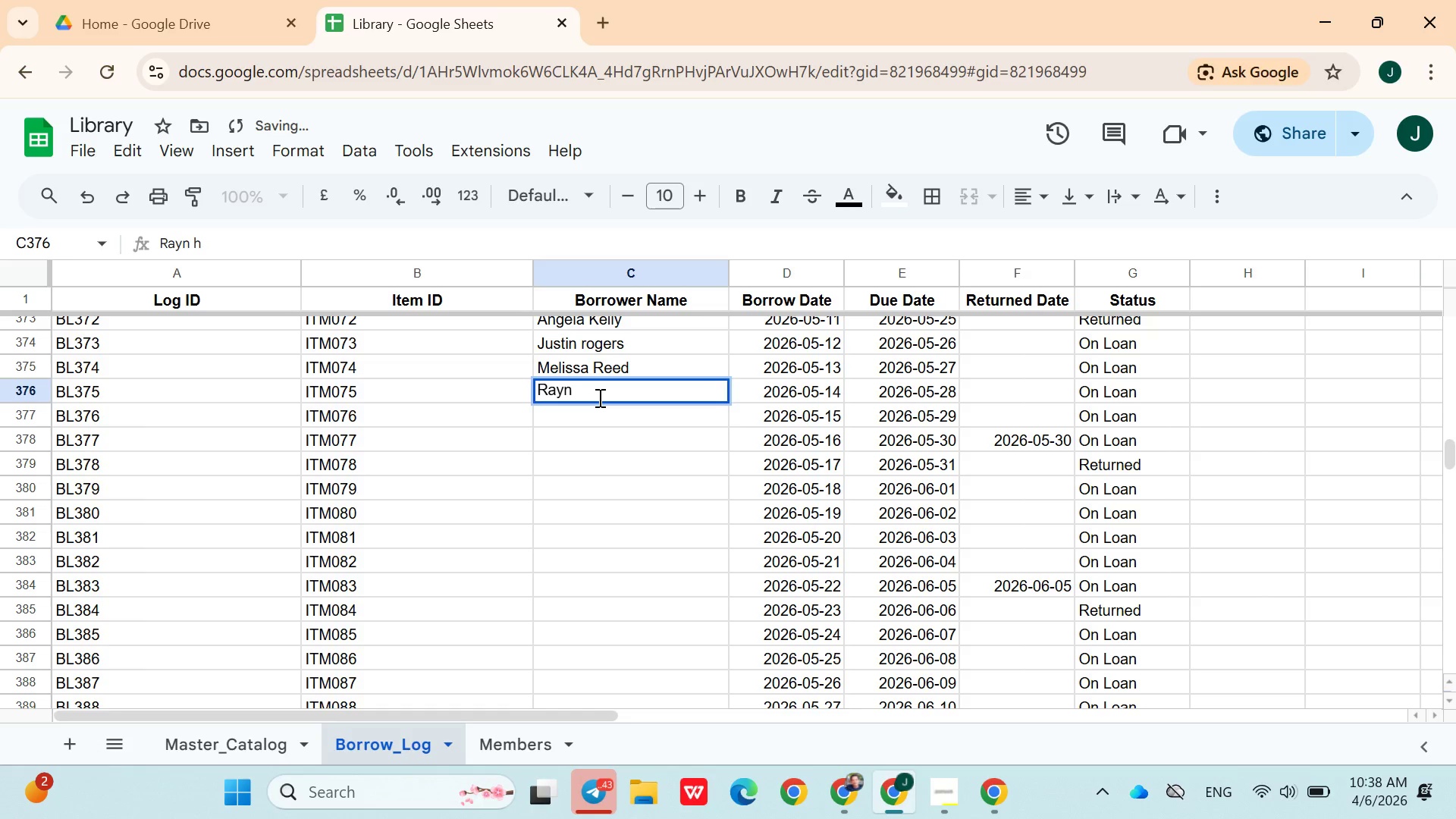 
key(Backspace)
 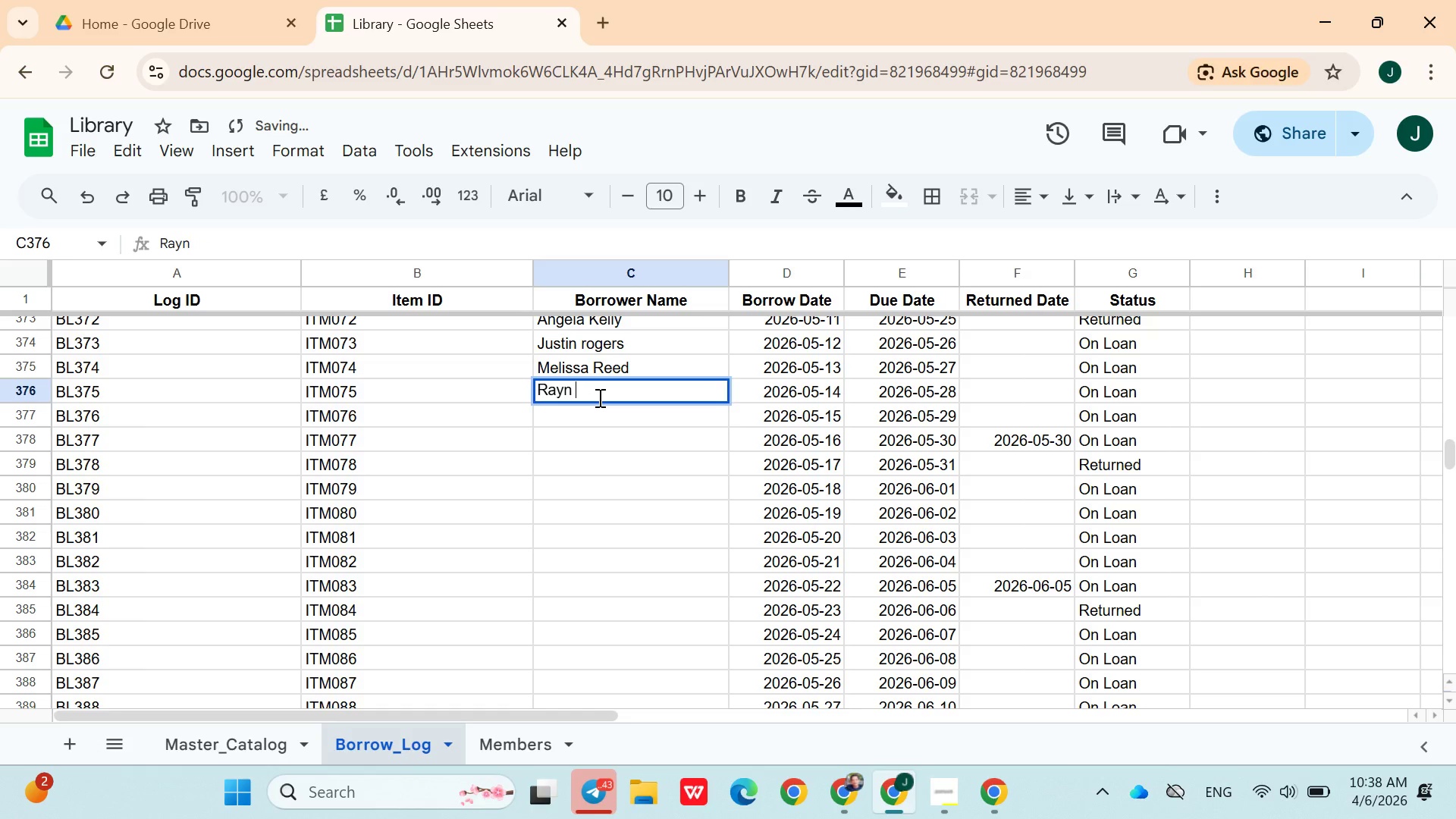 
hold_key(key=ShiftLeft, duration=1.52)
 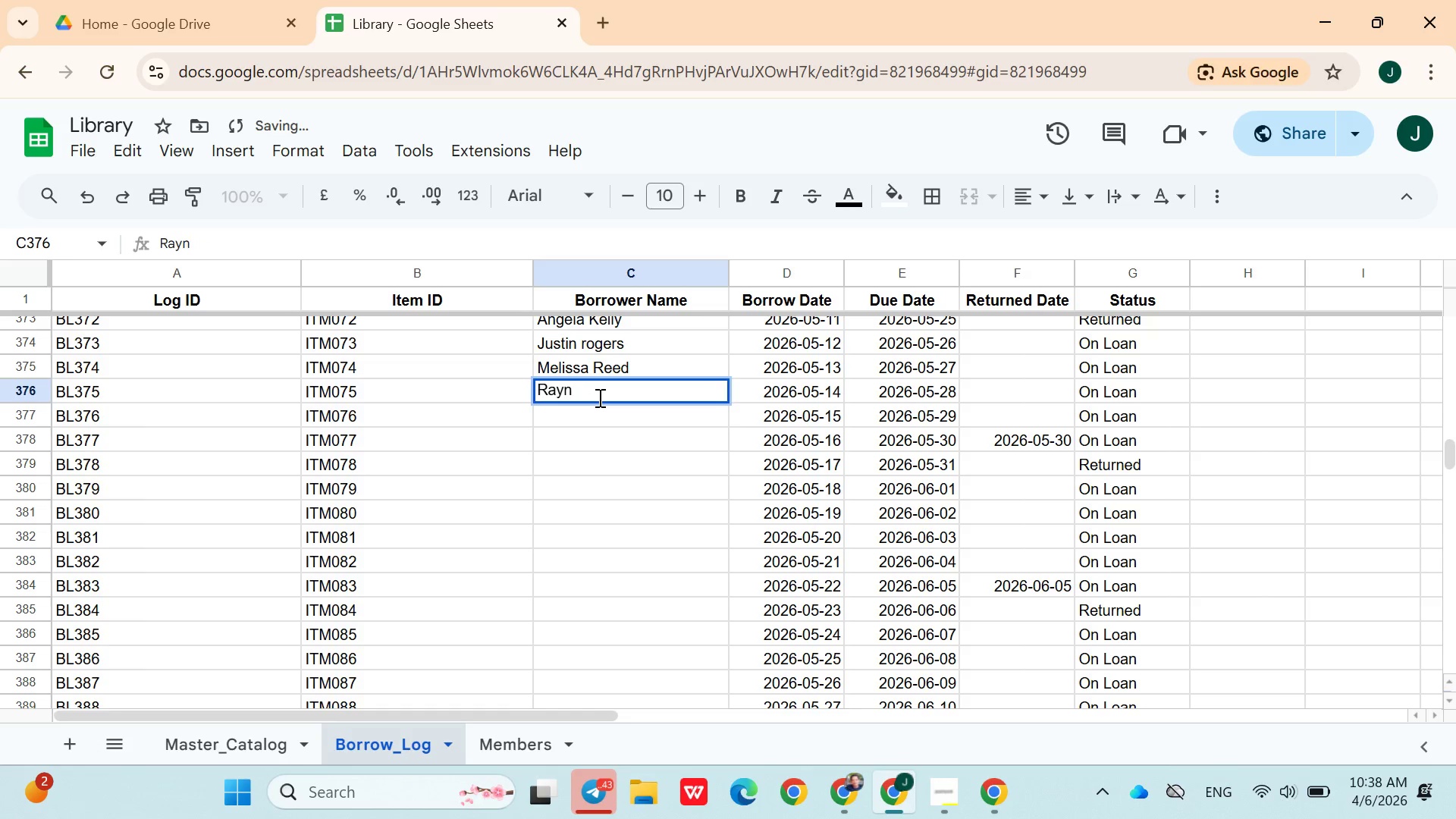 
type(Howard)
 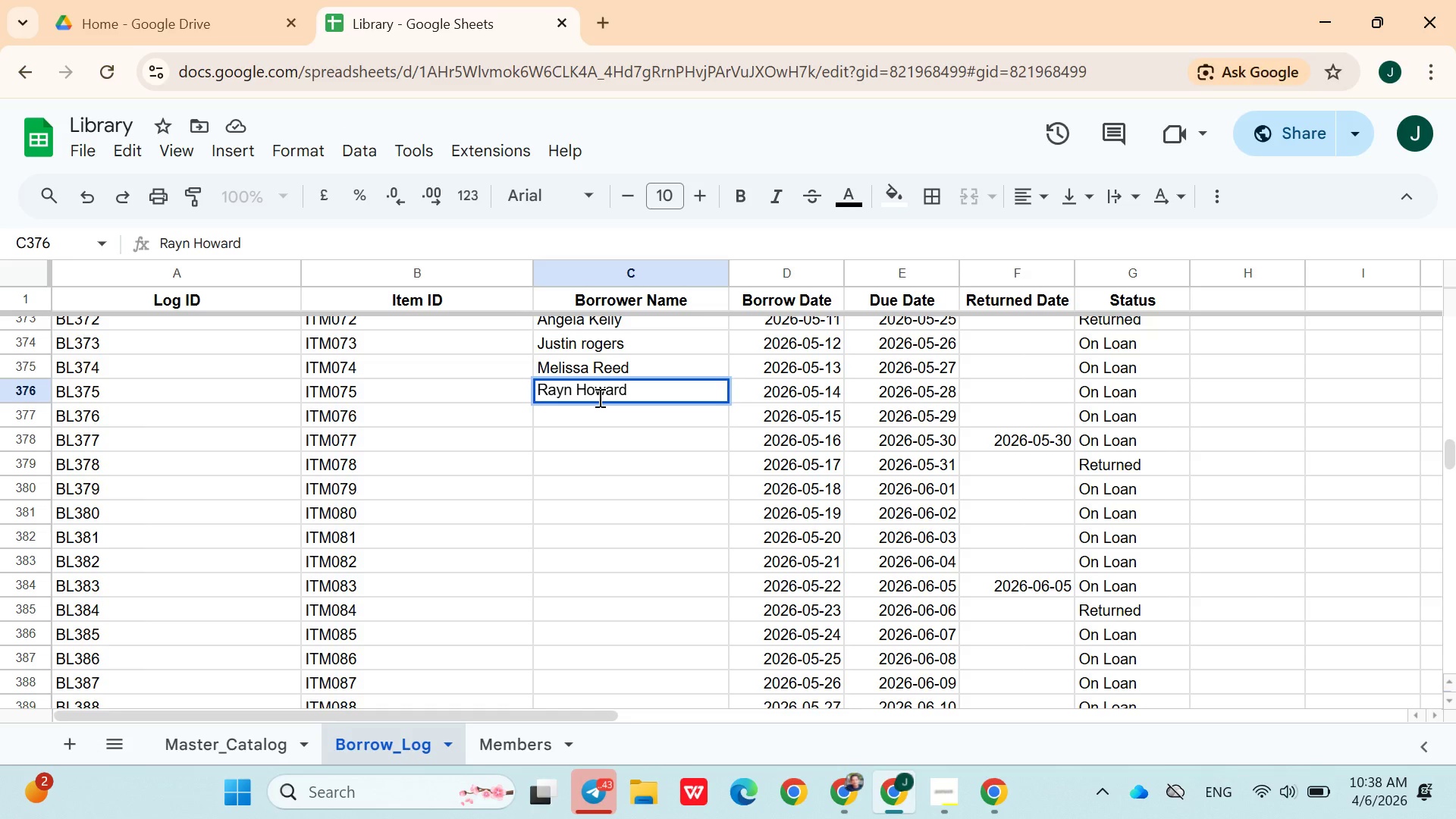 
key(ArrowDown)
 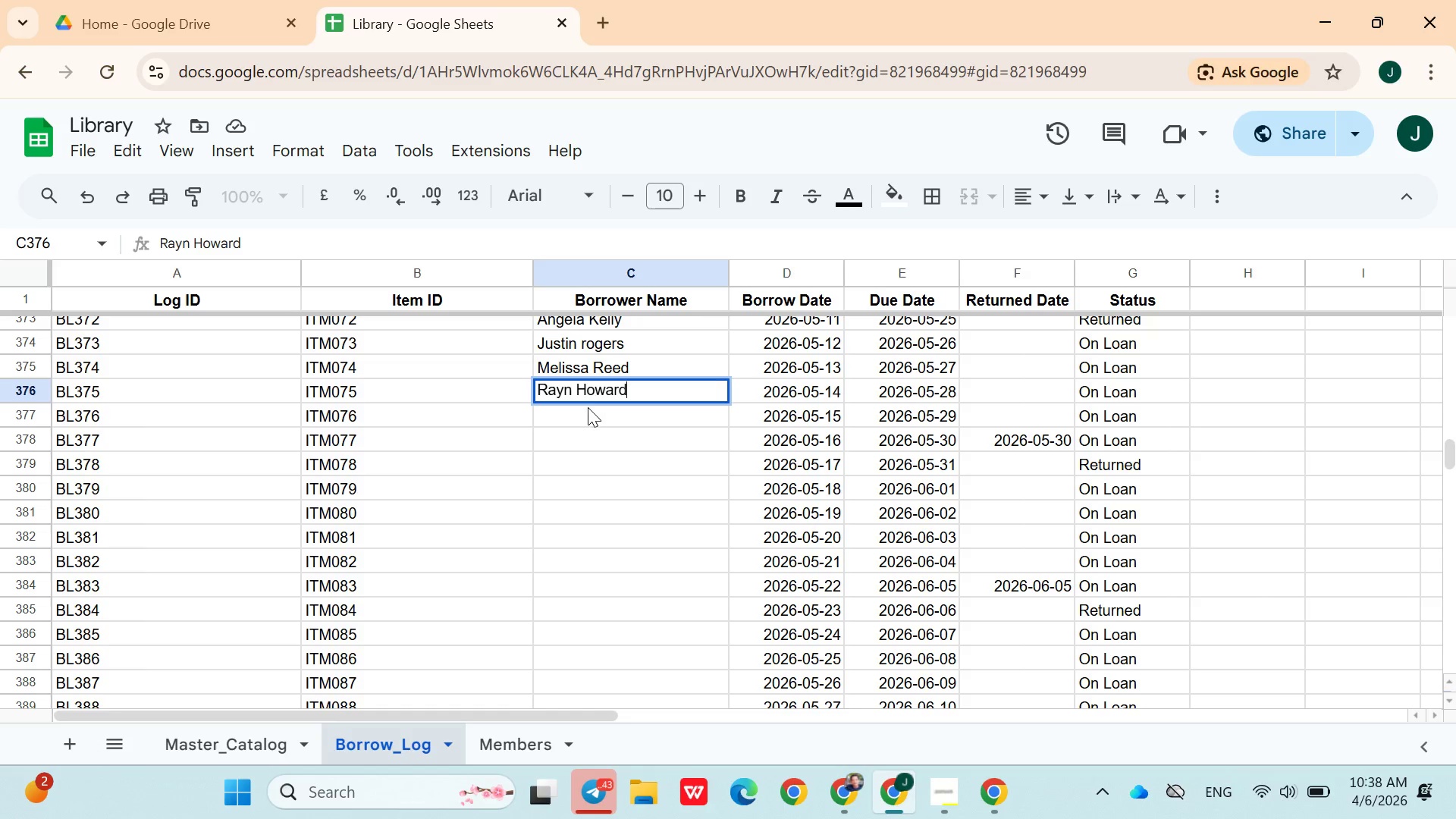 
left_click([587, 410])
 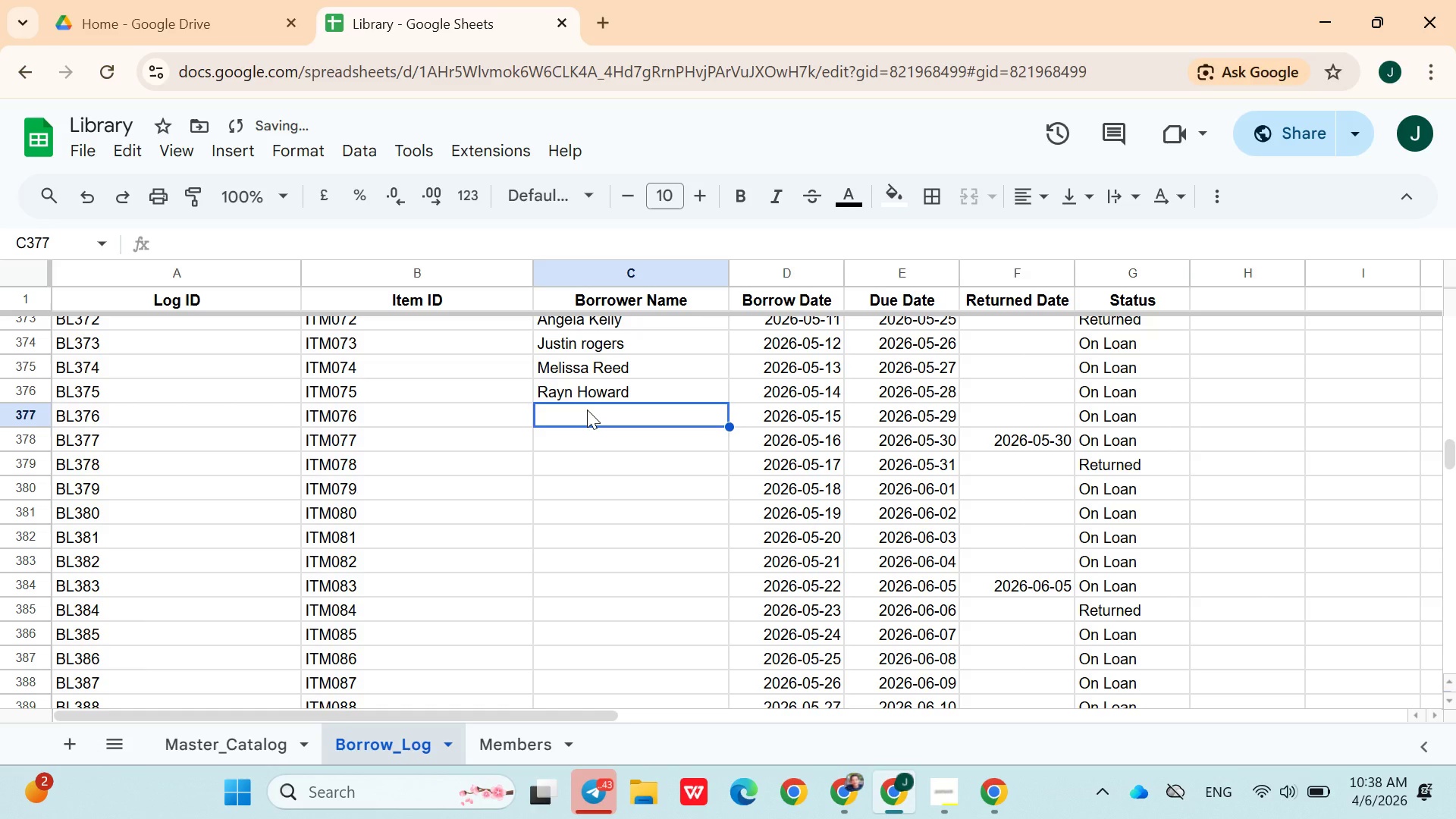 
type(Megan Butler)
 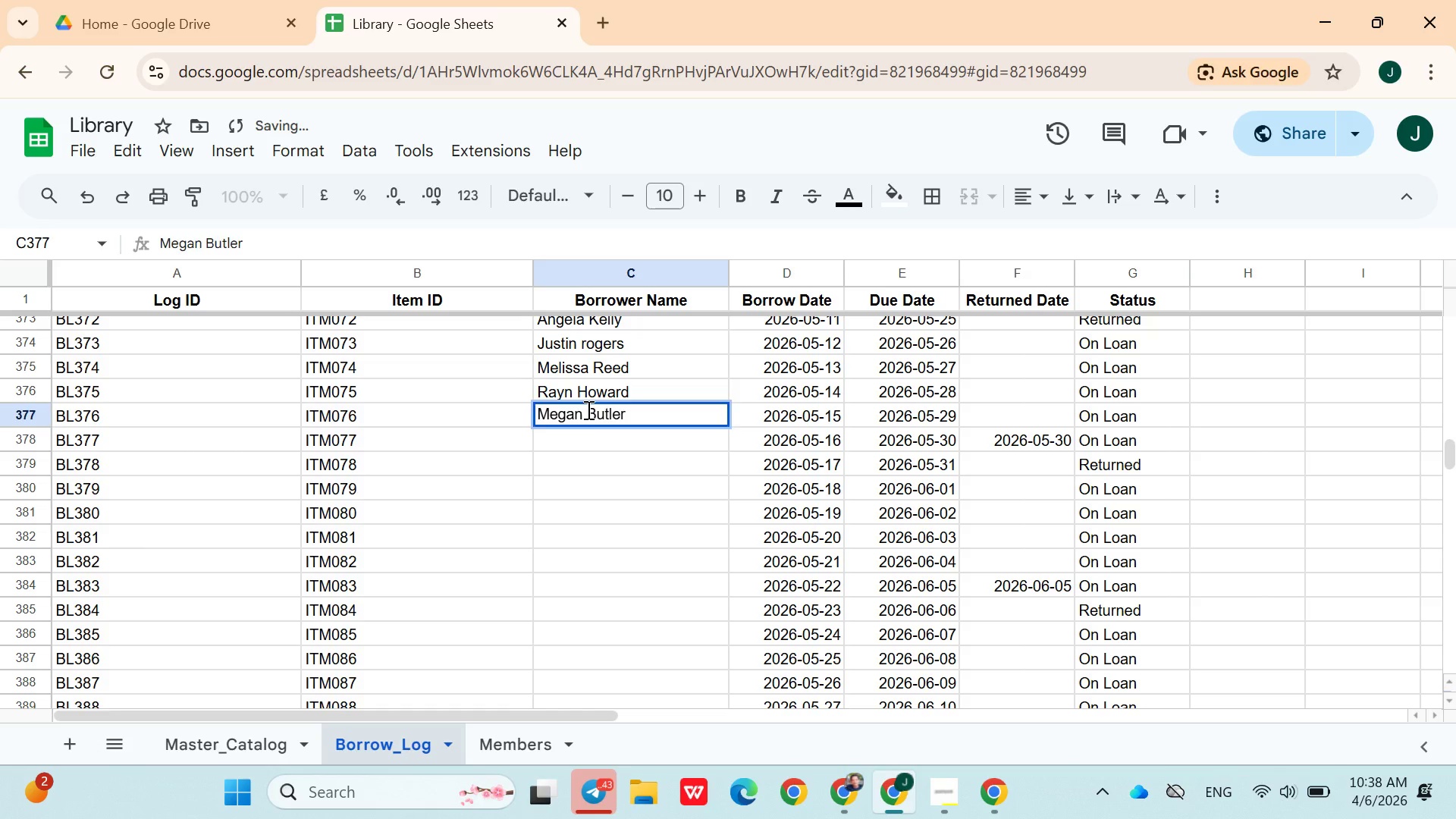 
key(ArrowDown)
 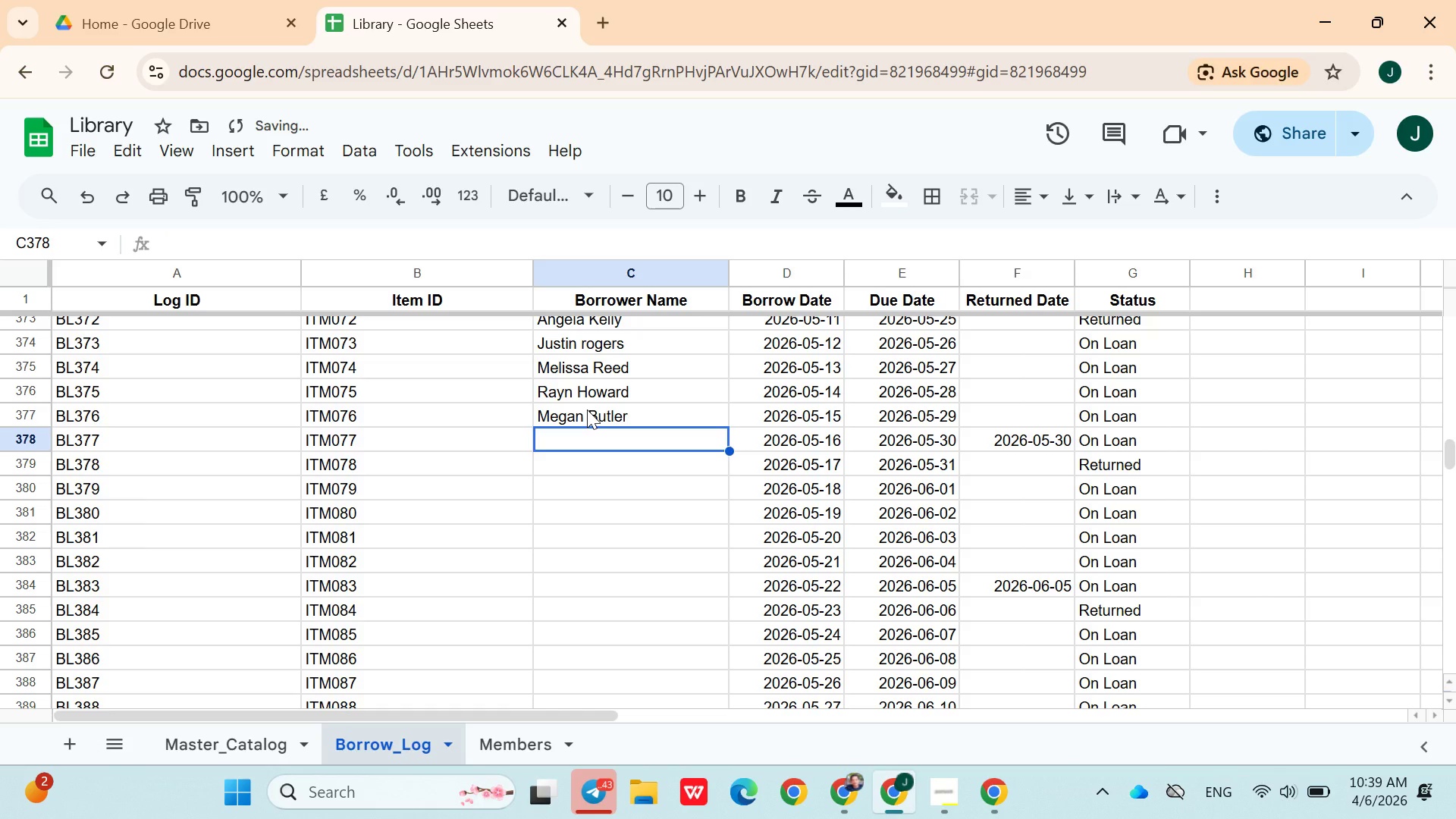 
type(Megan )
 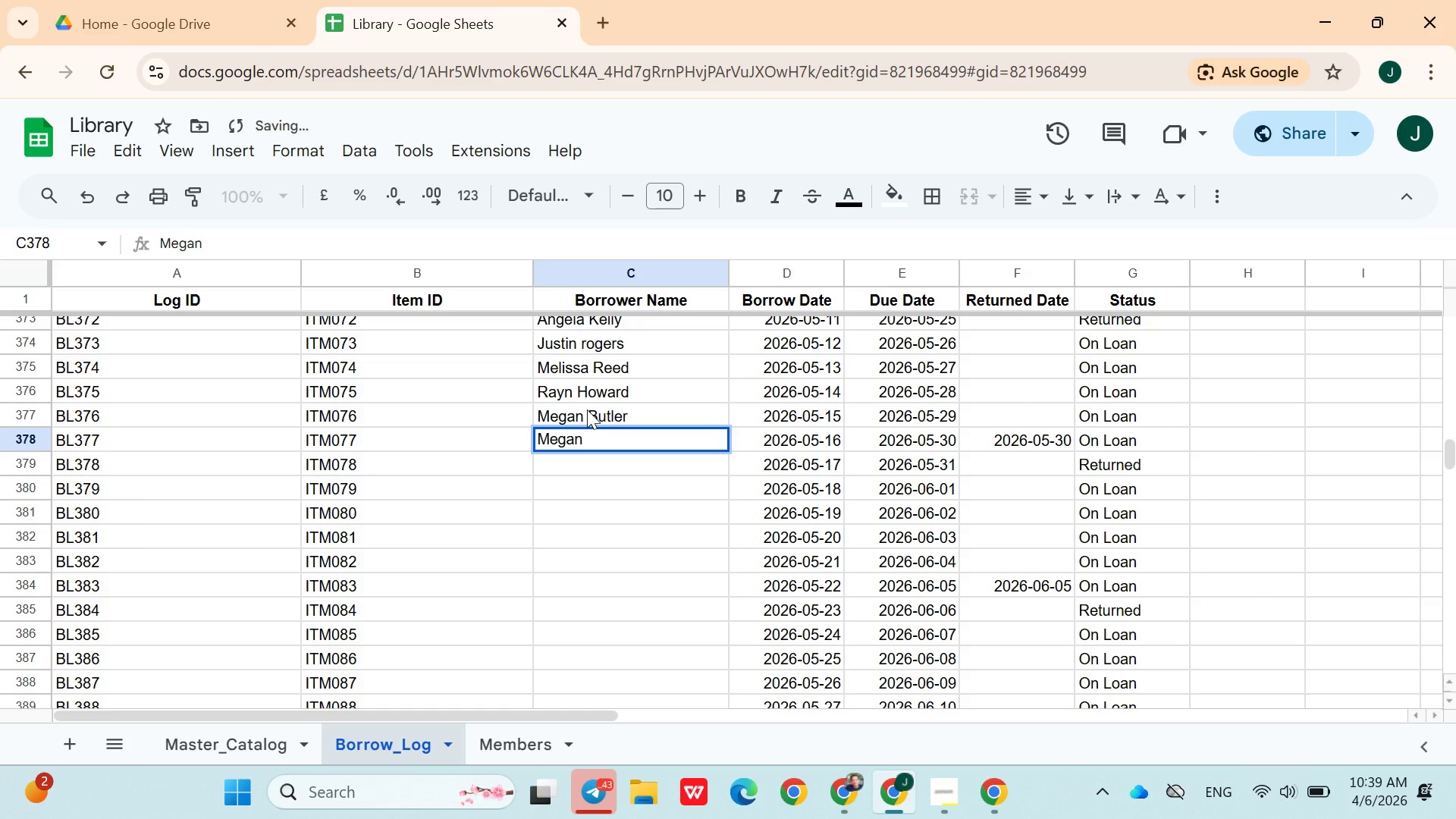 
key(Backspace)
key(Backspace)
key(Backspace)
key(Backspace)
key(Backspace)
key(Backspace)
type(Eric )
 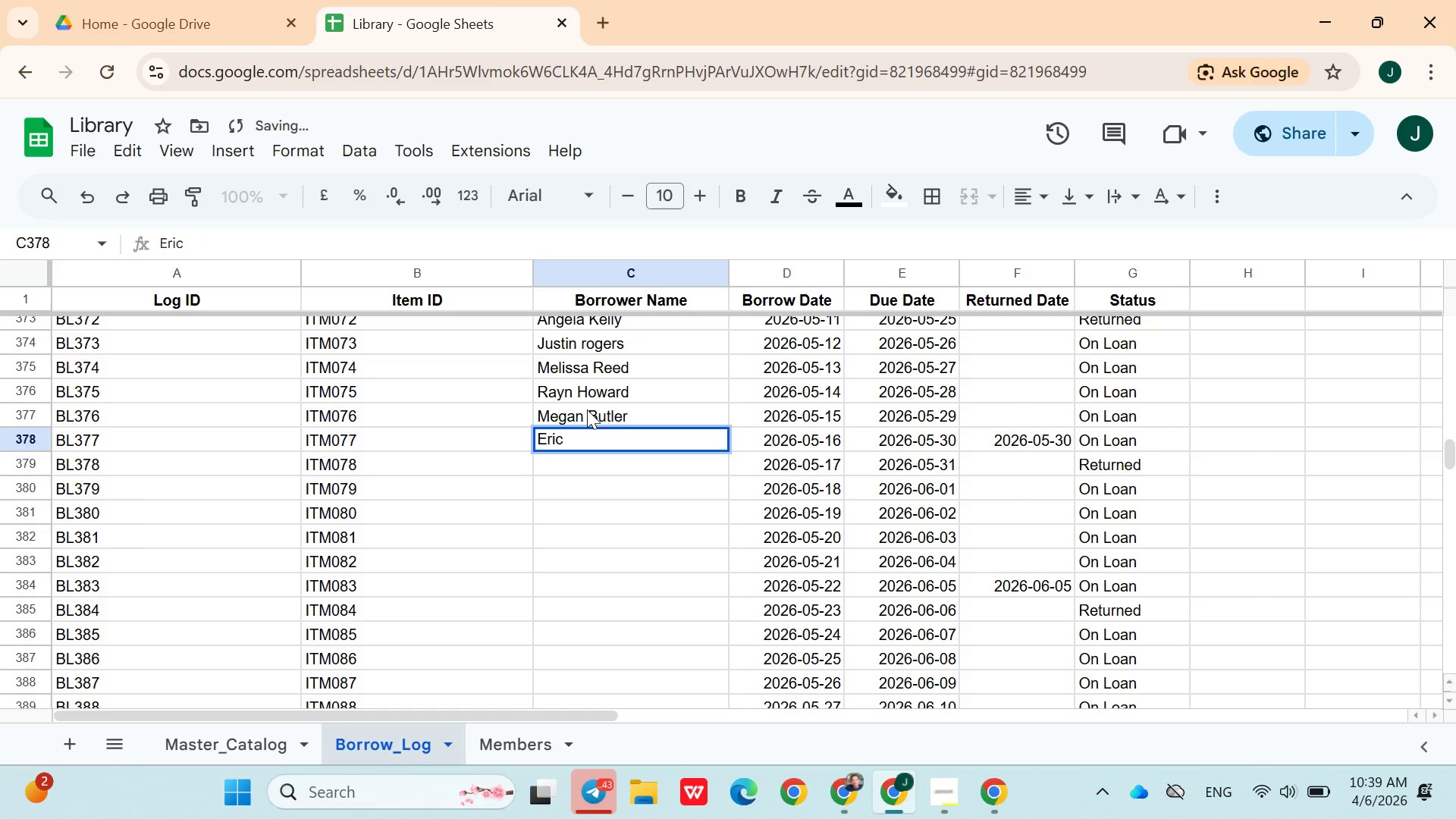 
type(Hayes)
 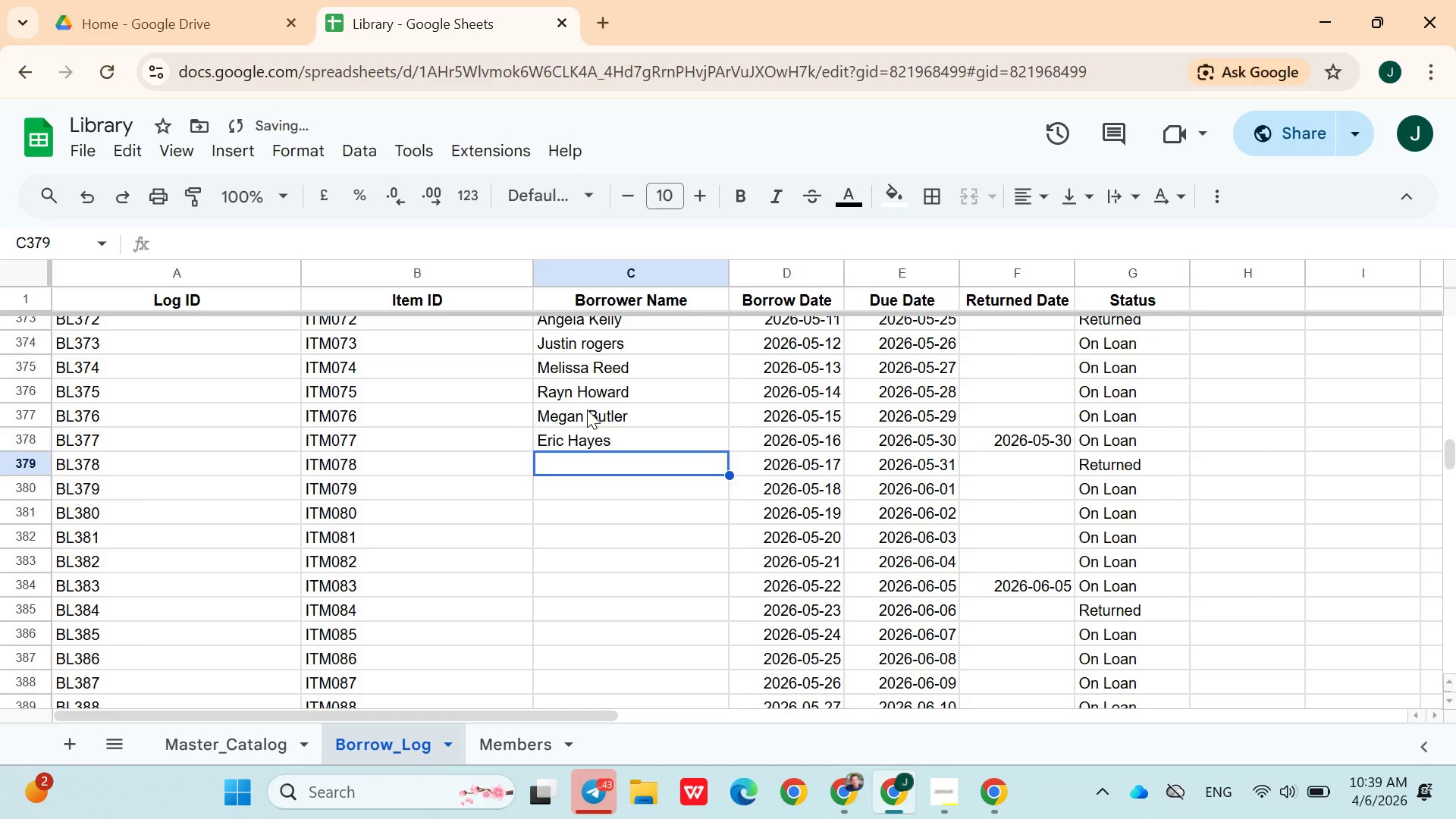 
key(ArrowDown)
 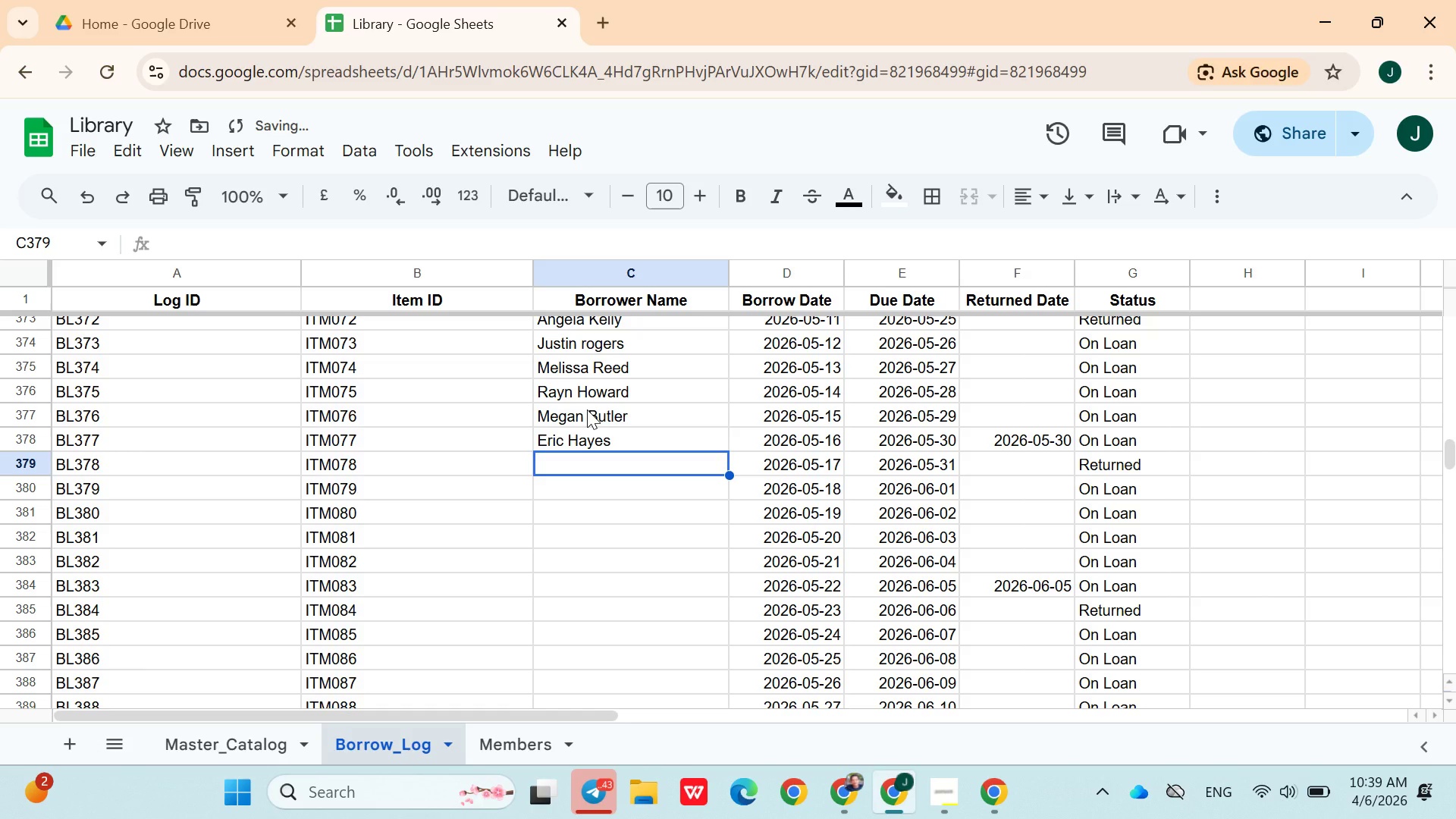 
type(Amanda Roge)
 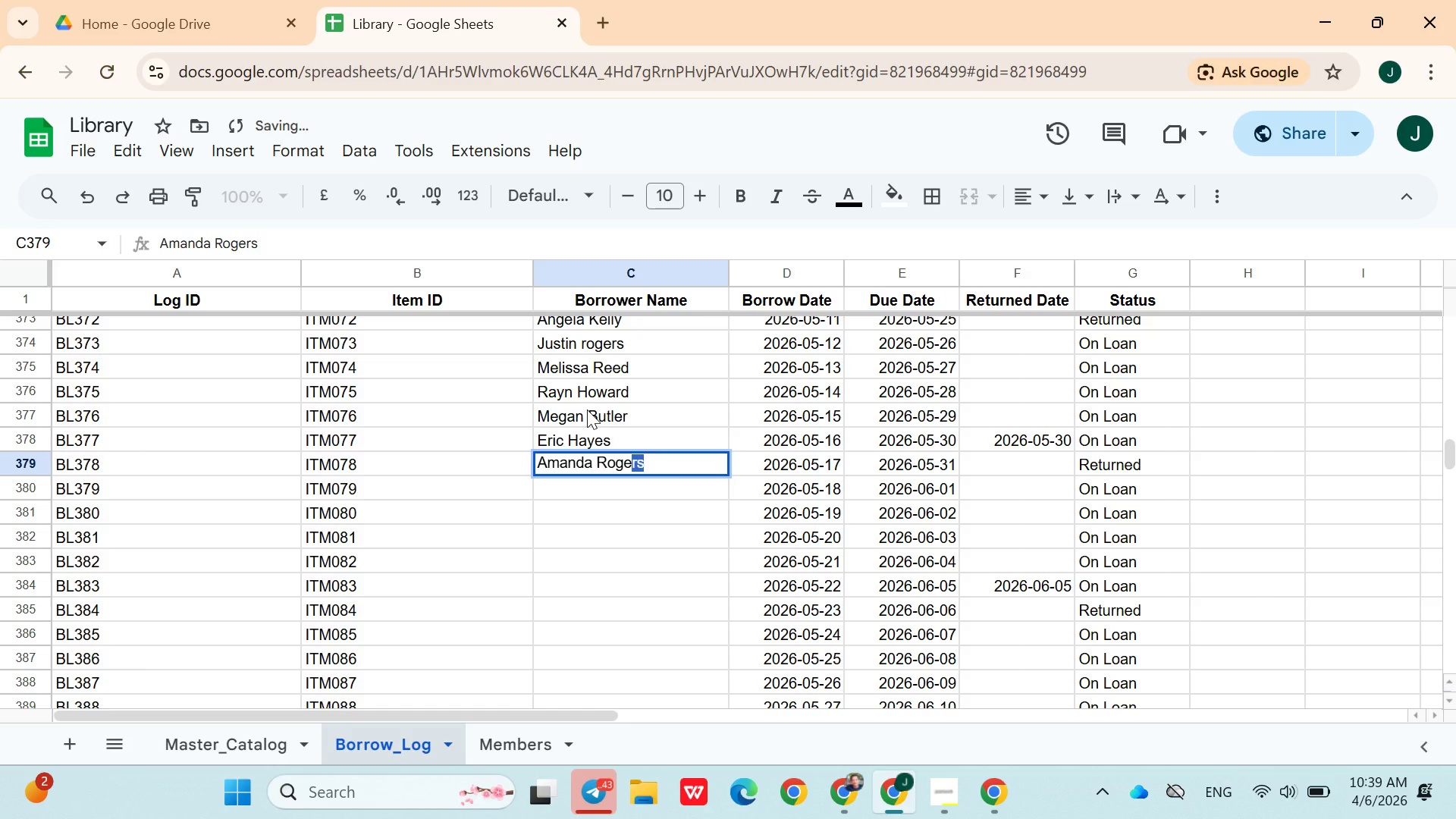 
key(ArrowDown)
 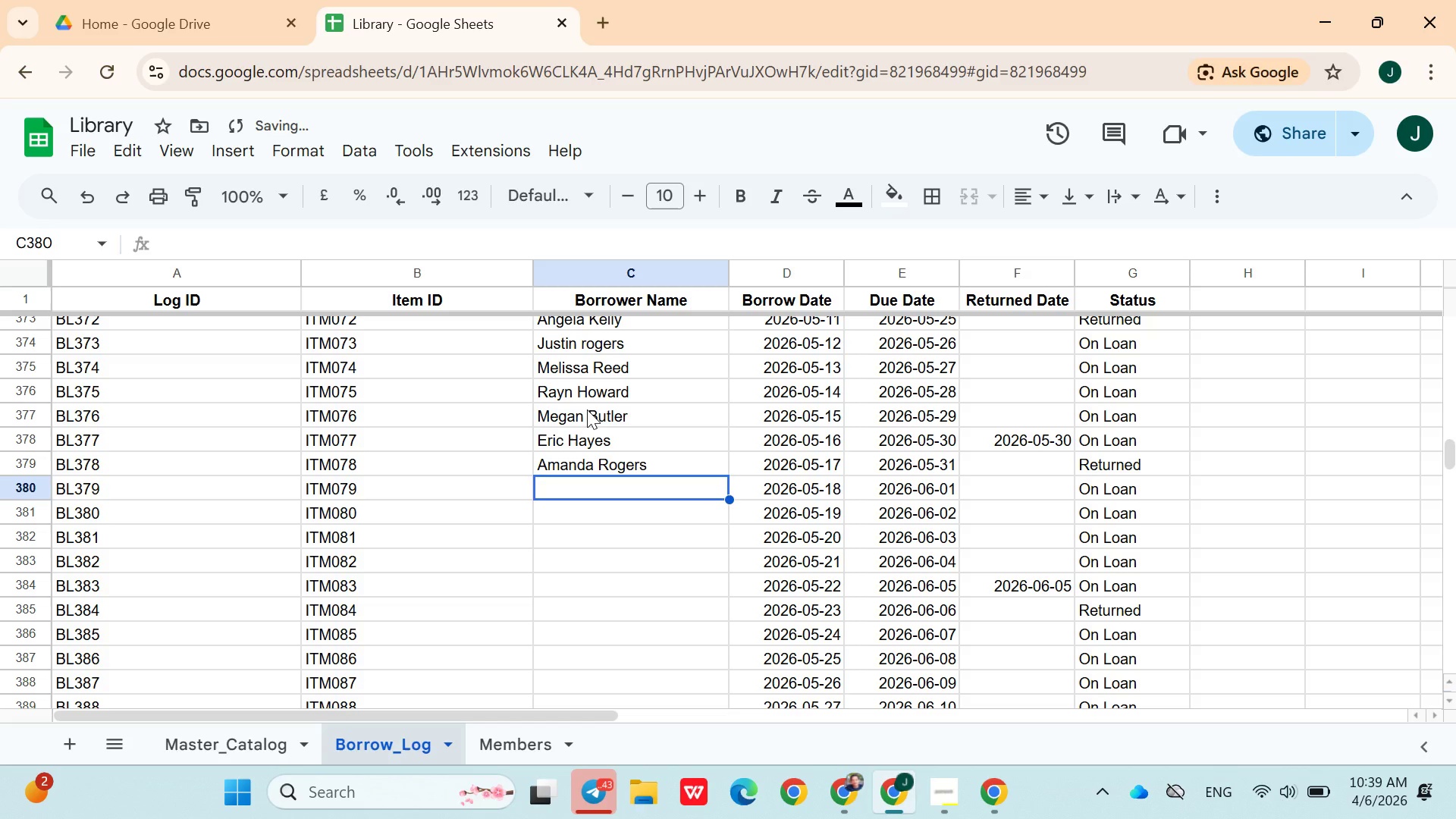 
type(Robert River)
 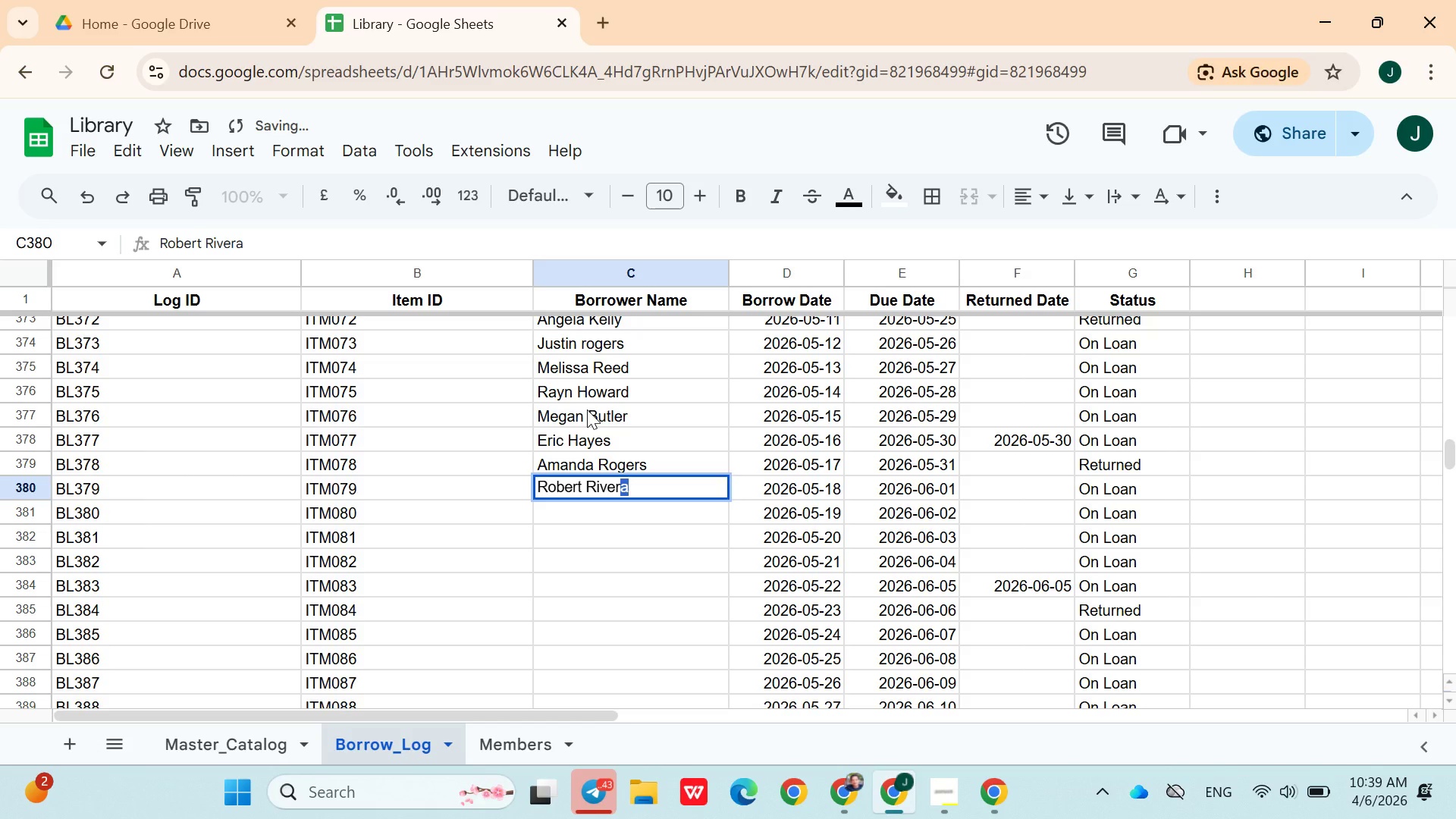 
key(ArrowDown)
 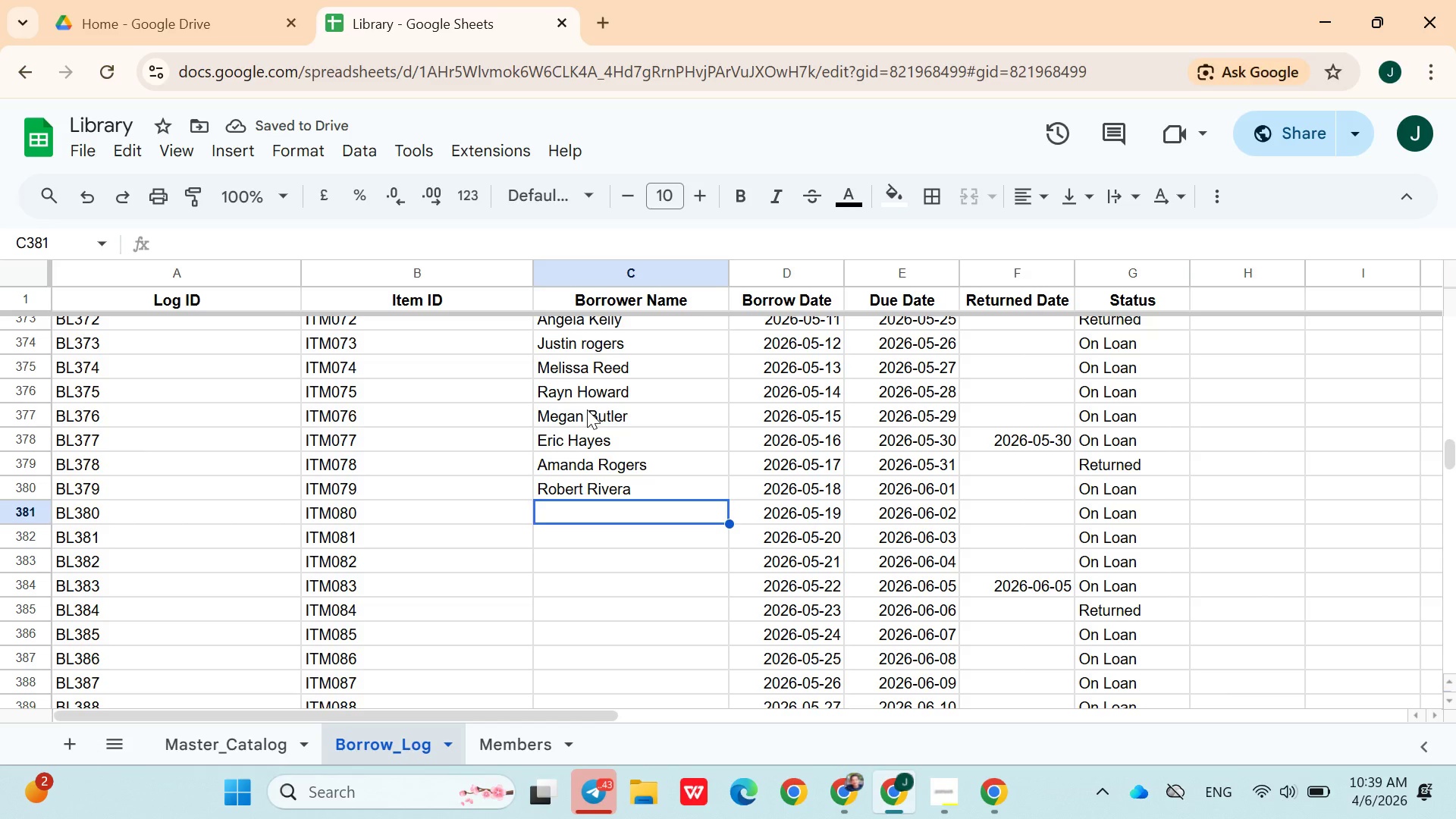 
type(Michalle Carter)
 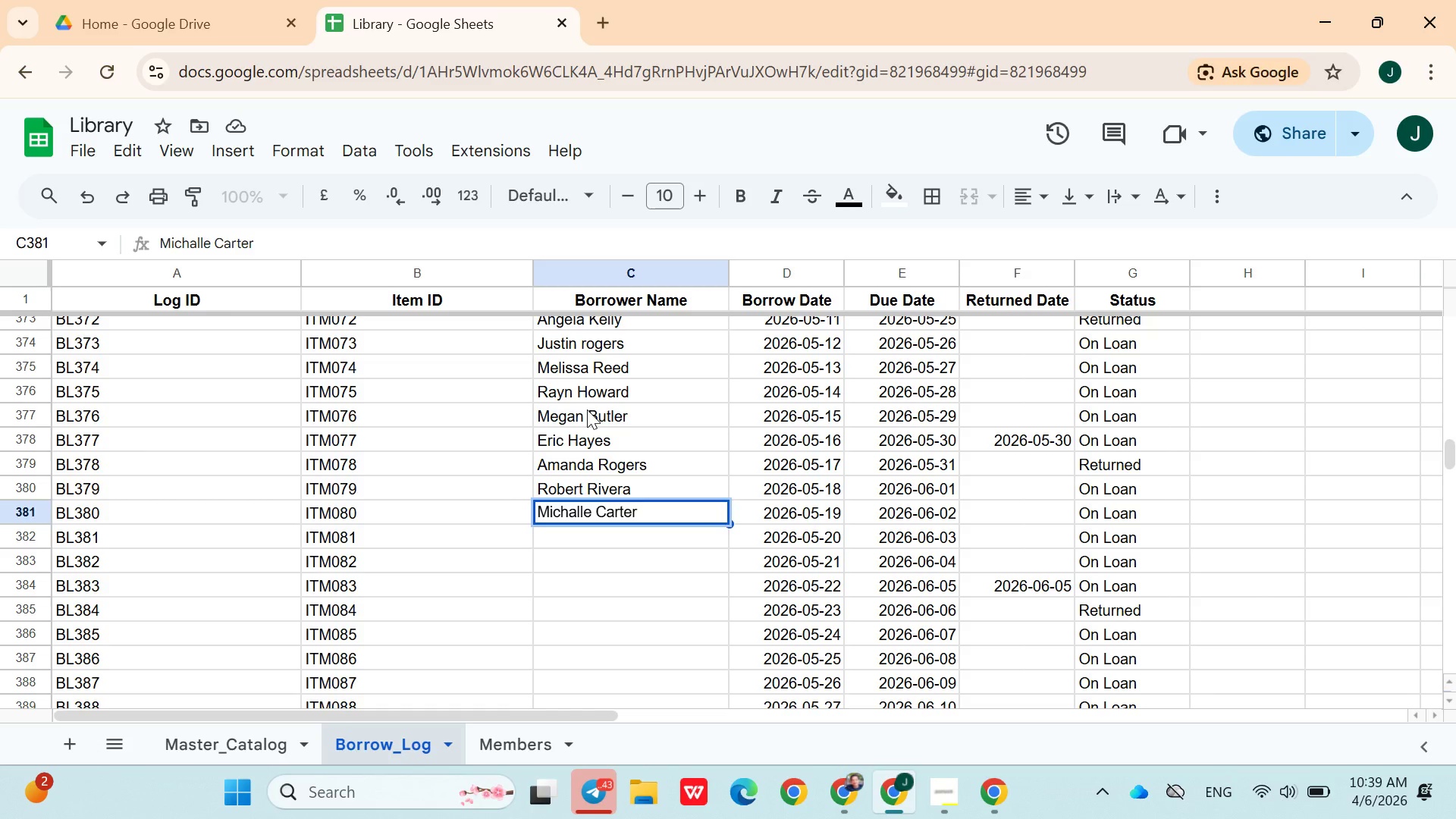 
key(ArrowDown)
 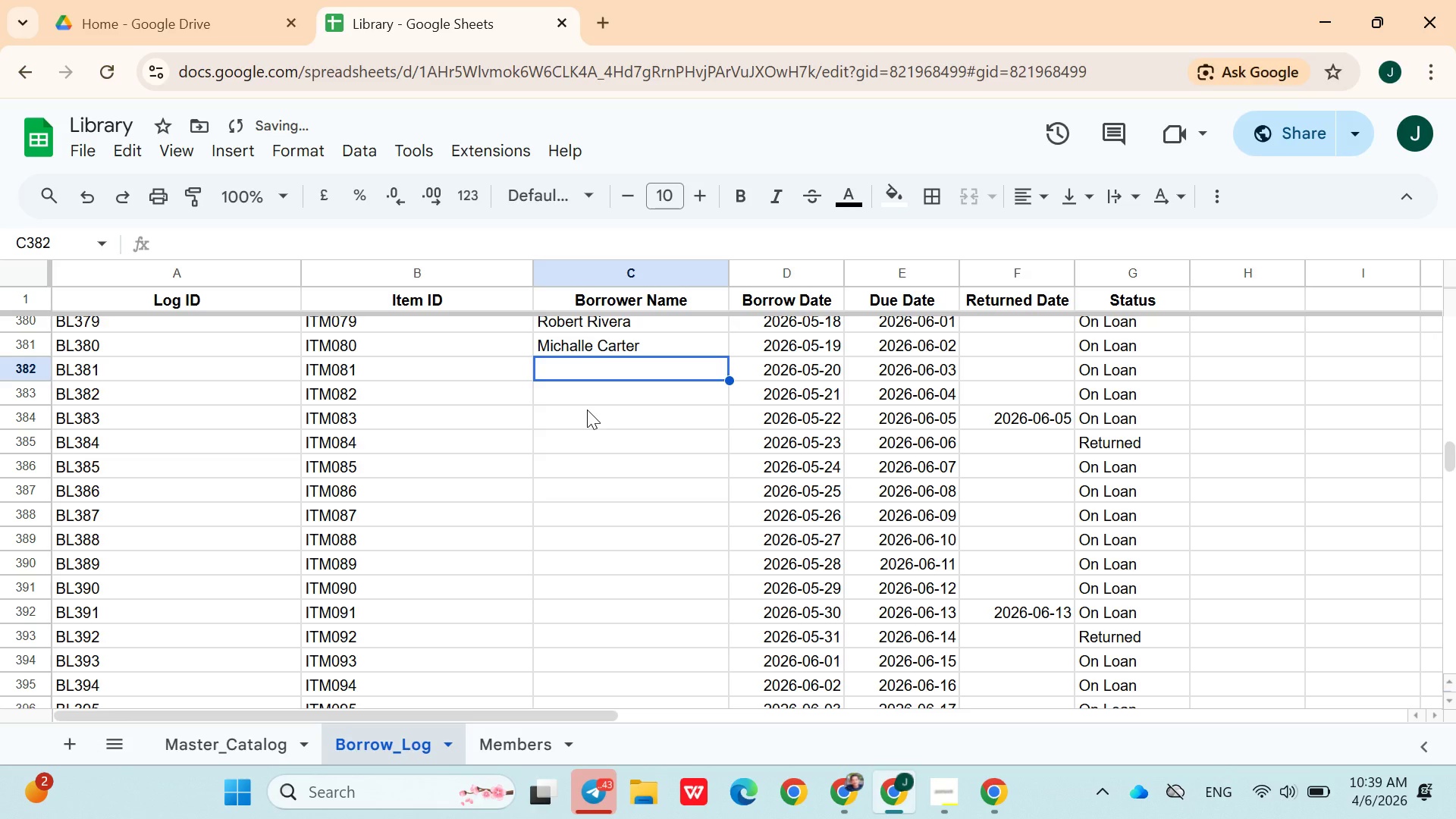 
type(Daniel M)
 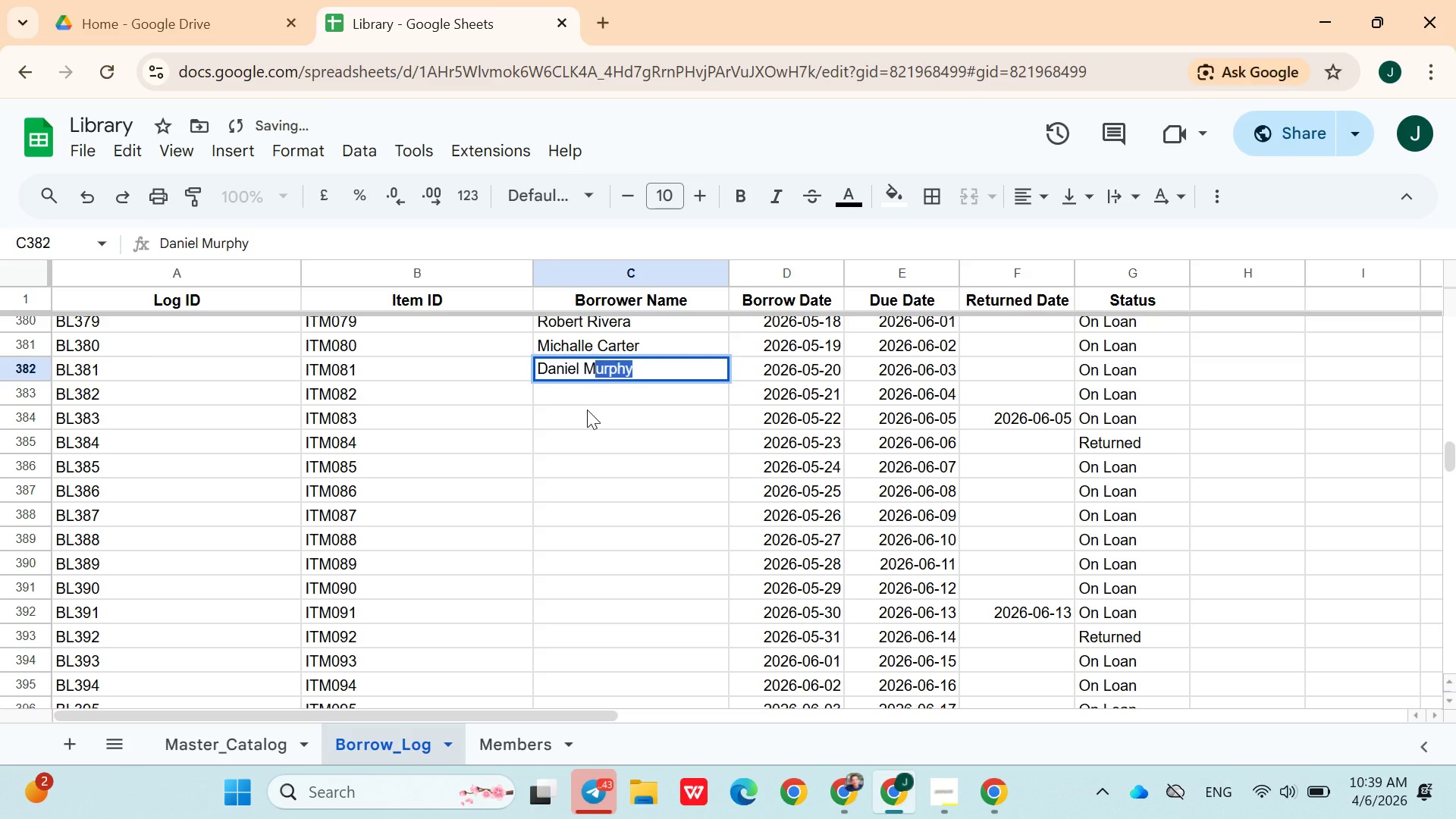 
type(urphy)
 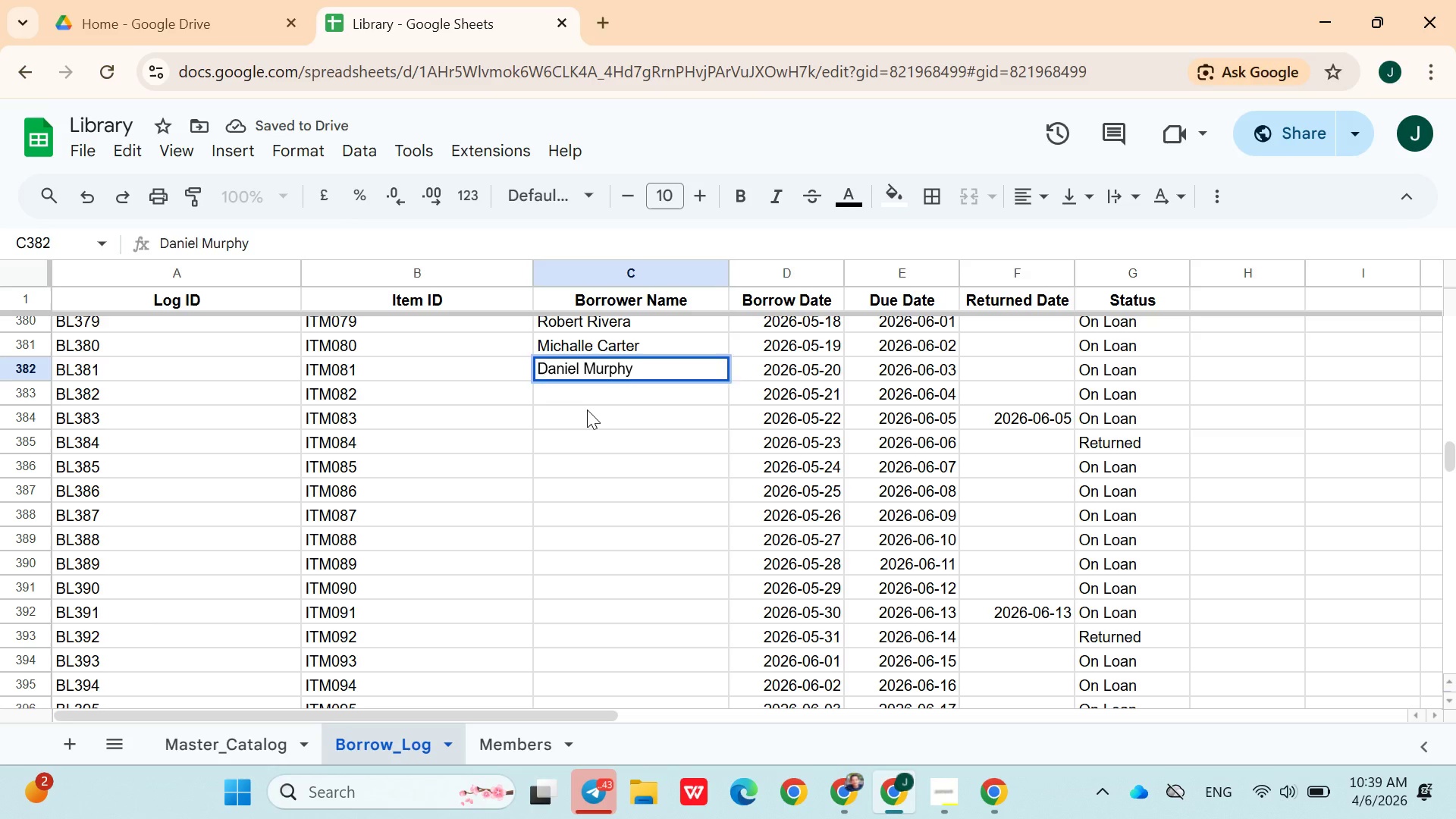 
key(ArrowDown)
 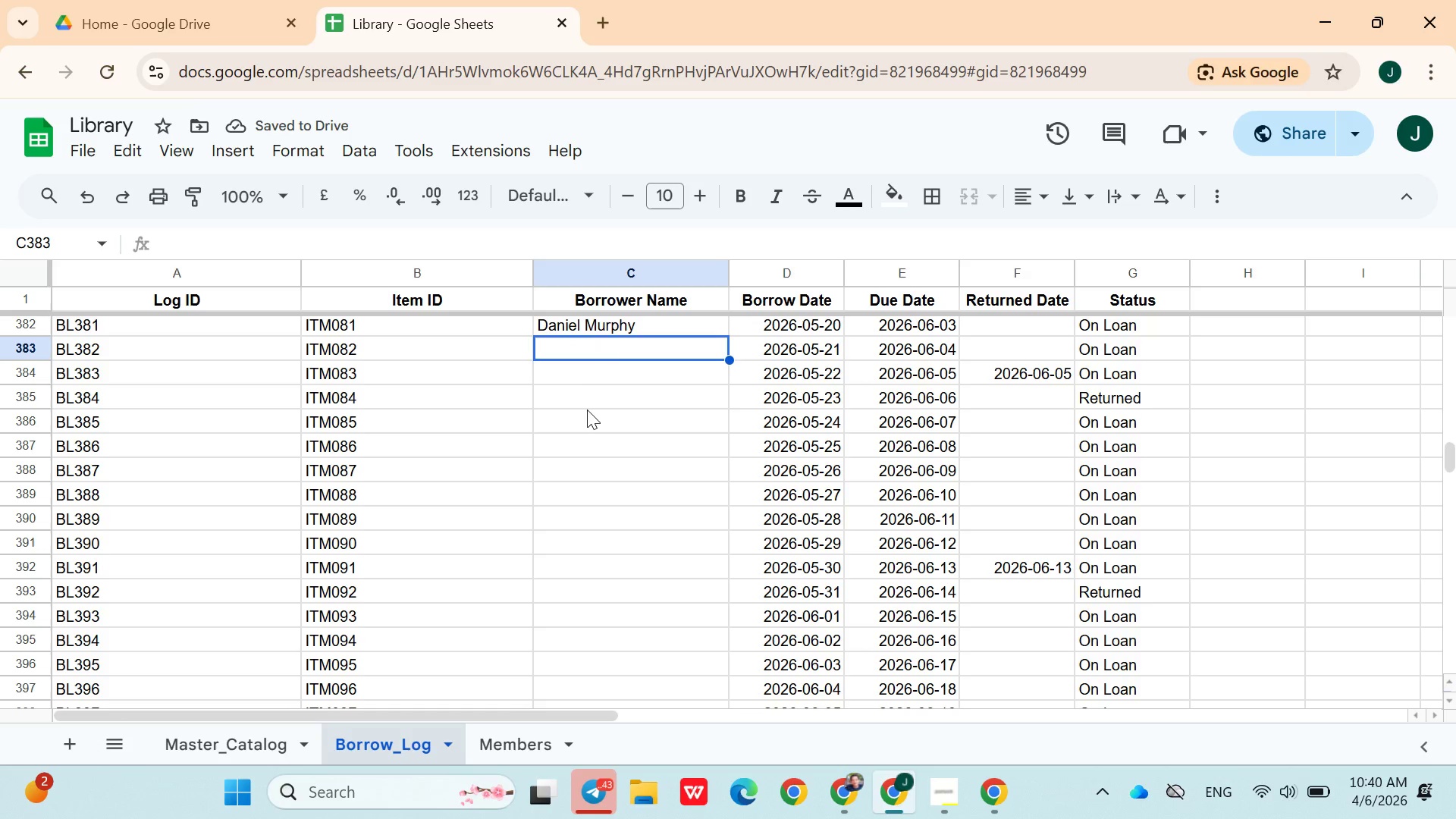 
type(ANgela Hughes)
 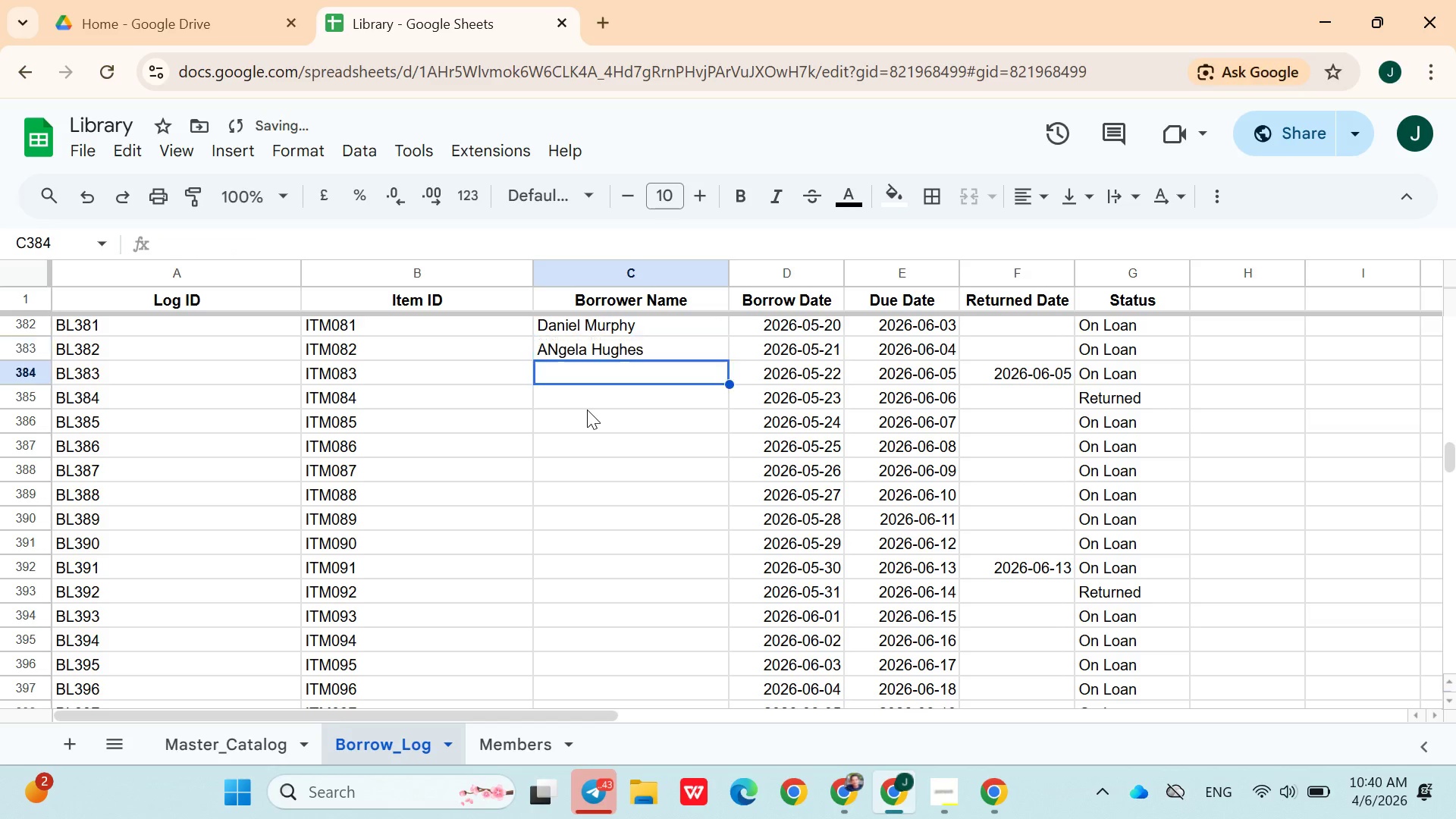 
key(ArrowDown)
 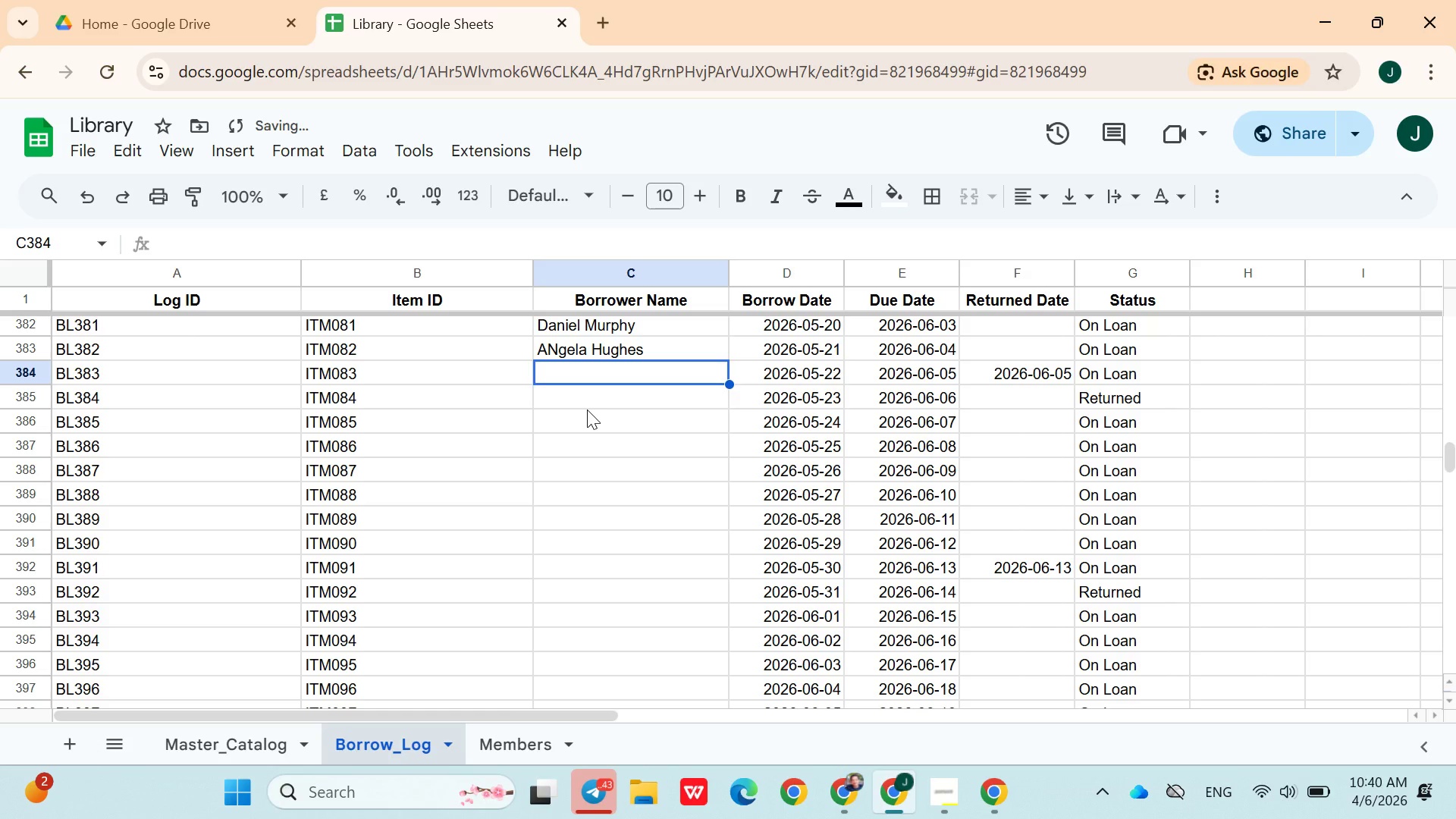 
type(Justin)
 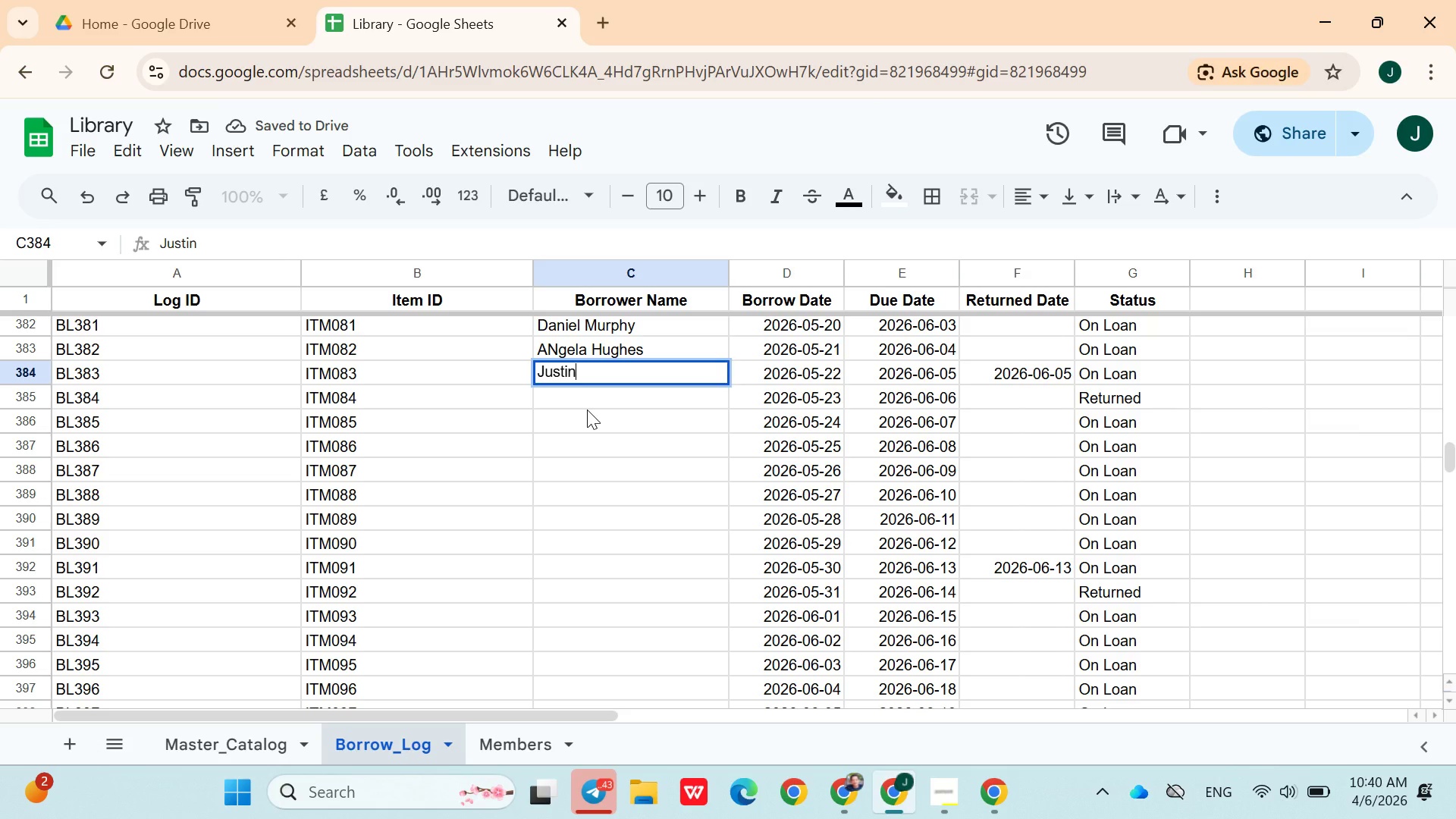 
type( Pri)
 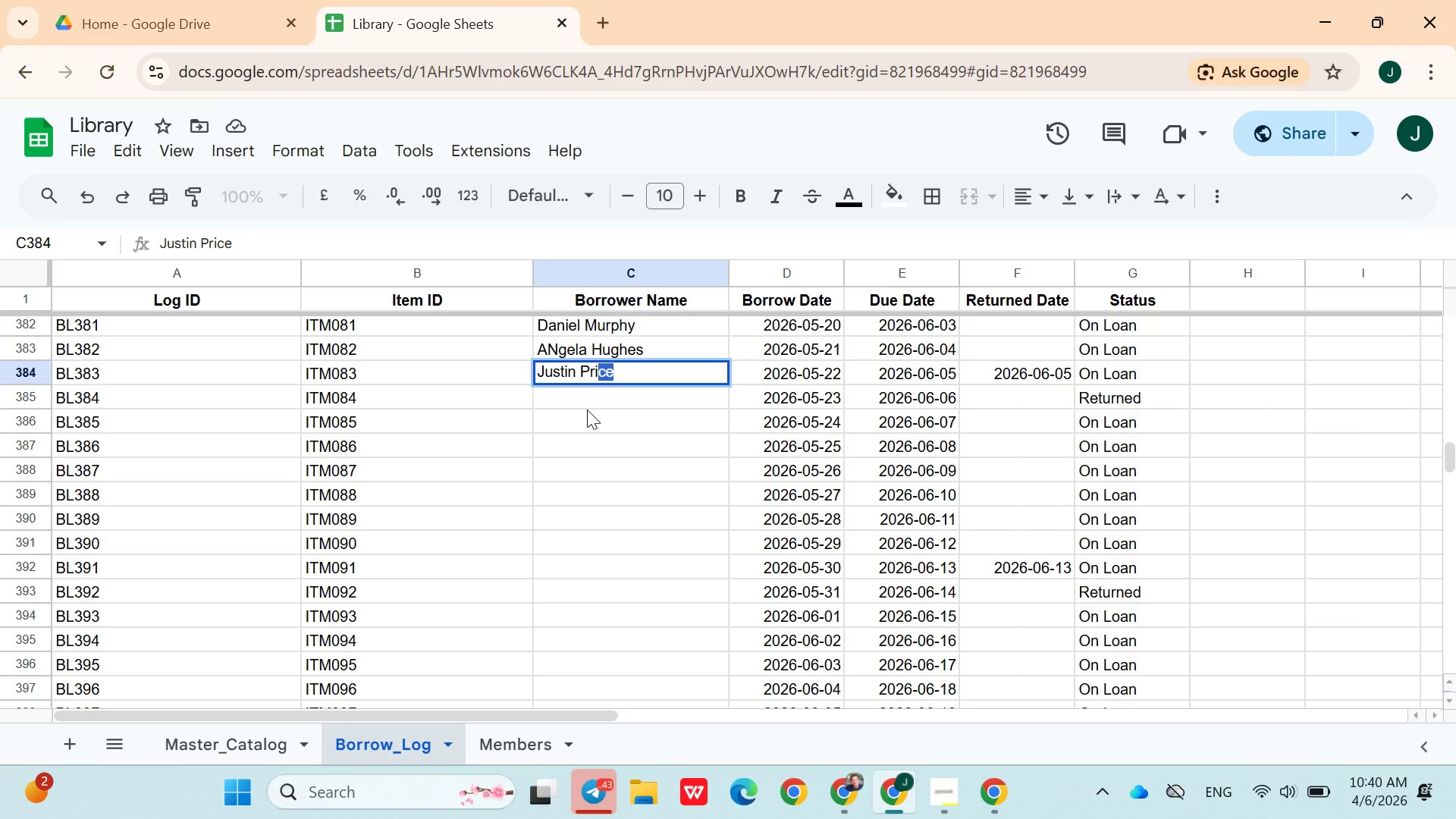 
key(ArrowDown)
 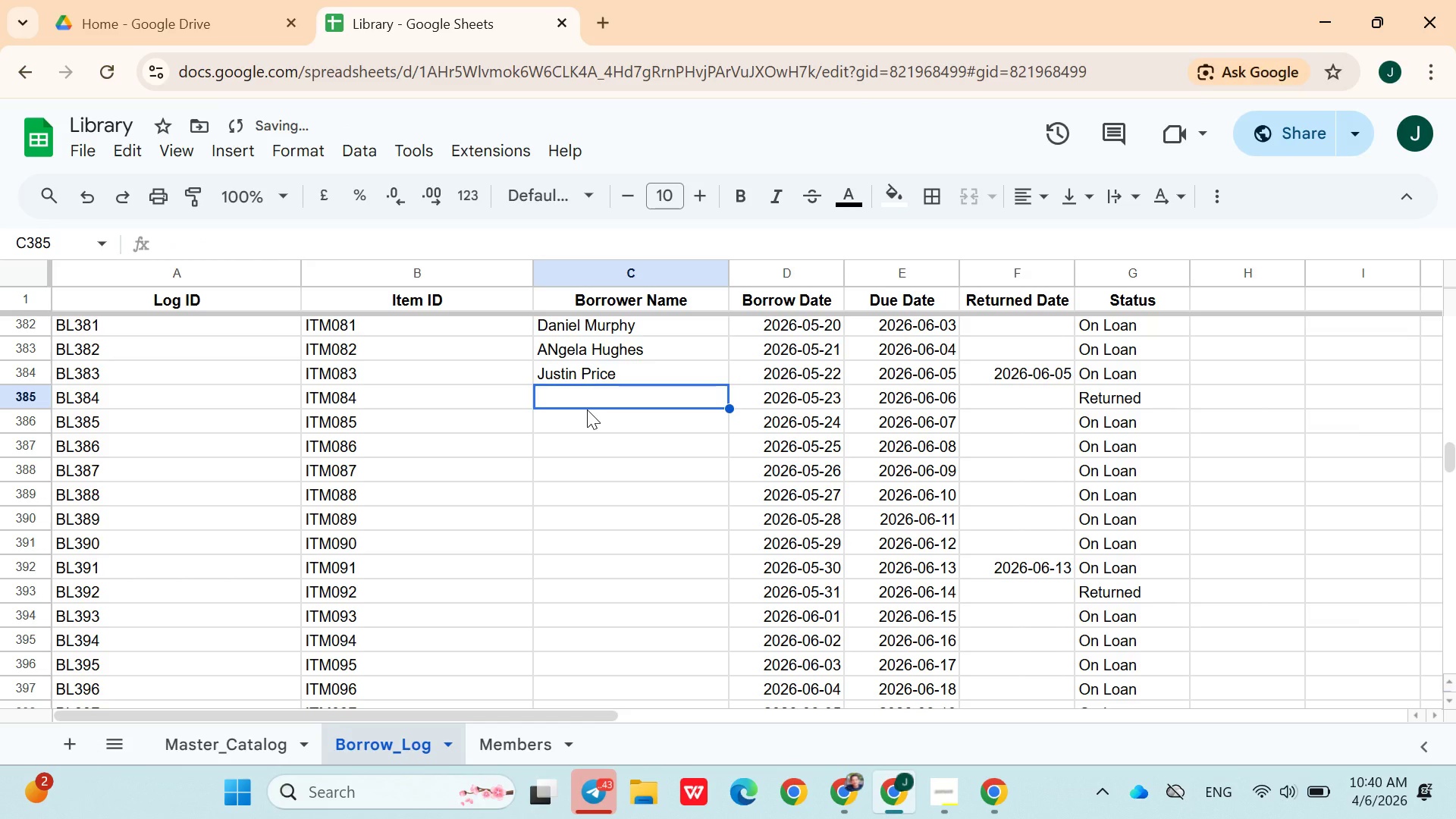 
type(Melissa J)
key(Backspace)
type(Howared)
 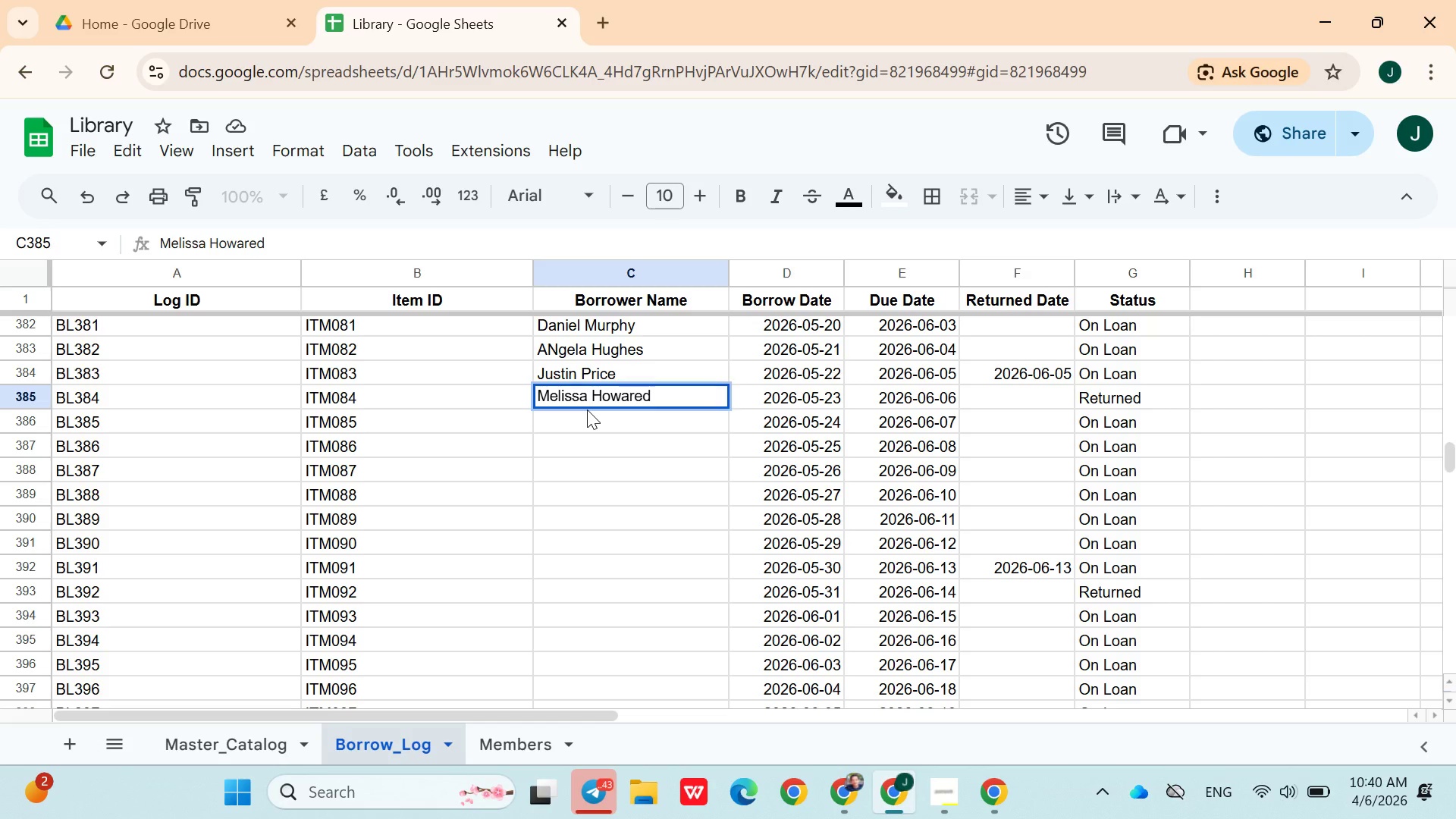 
key(ArrowDown)
 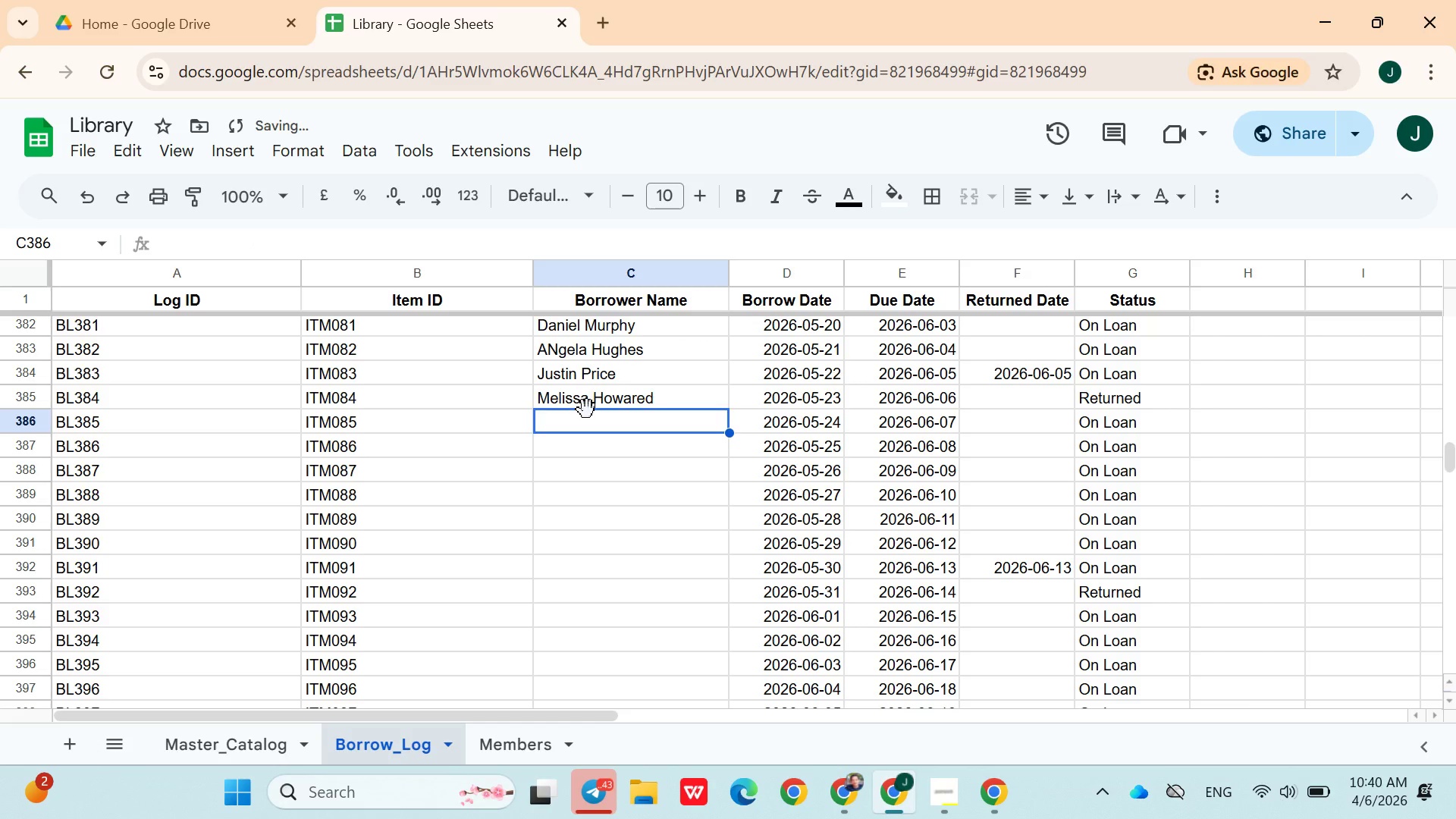 
type(John Smith)
 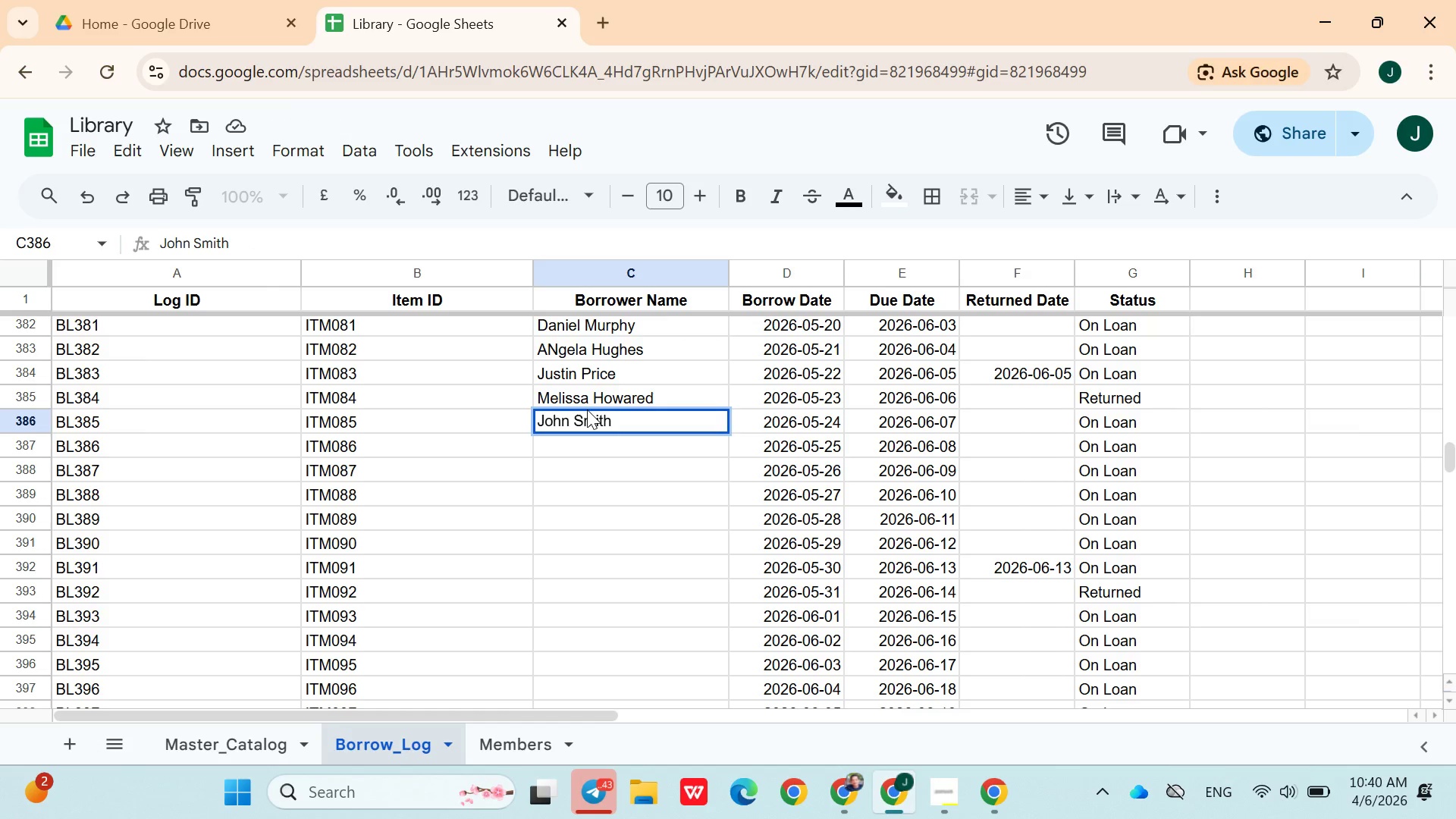 
hold_key(key=ShiftLeft, duration=0.42)
 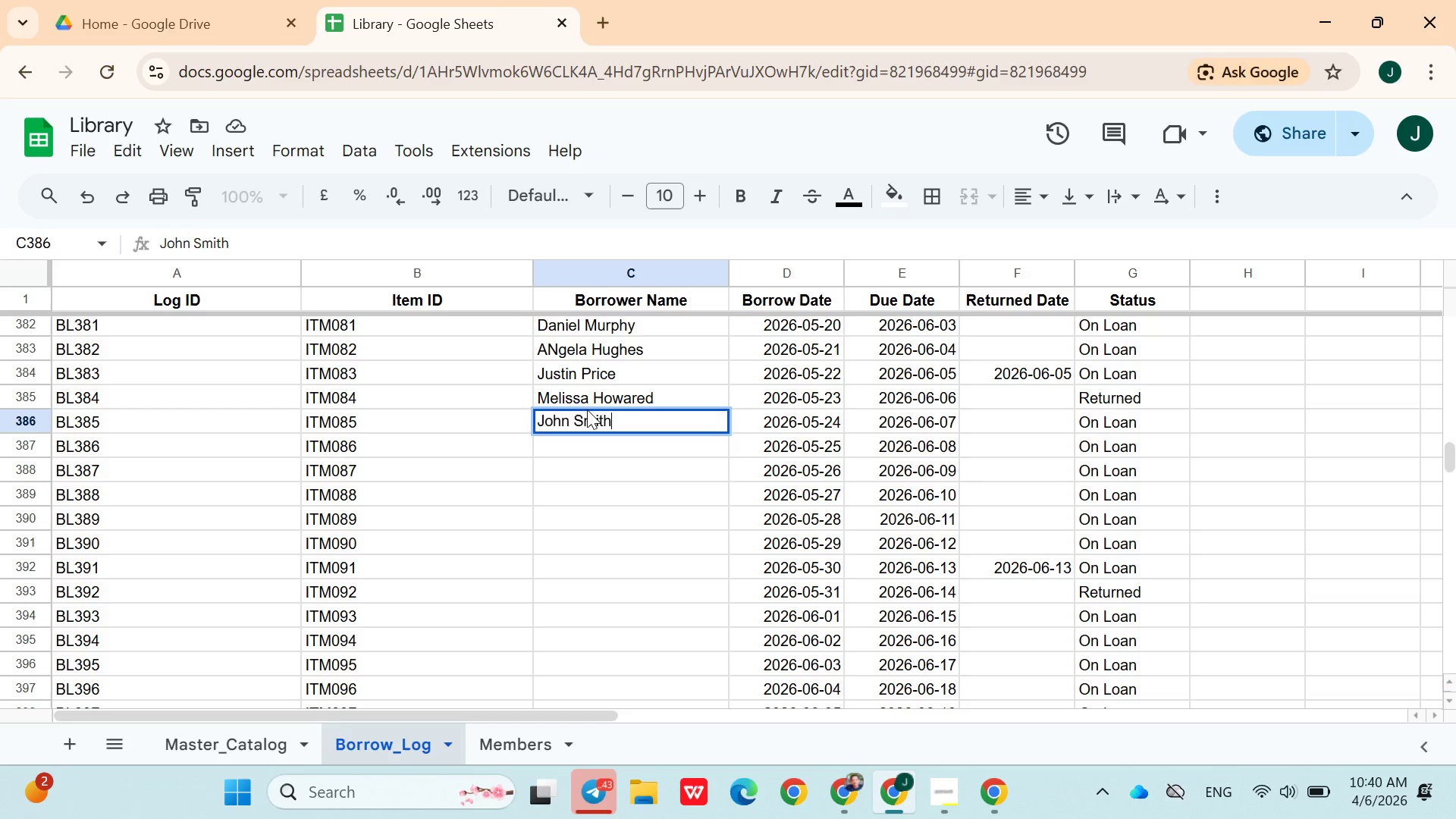 
key(ArrowDown)
 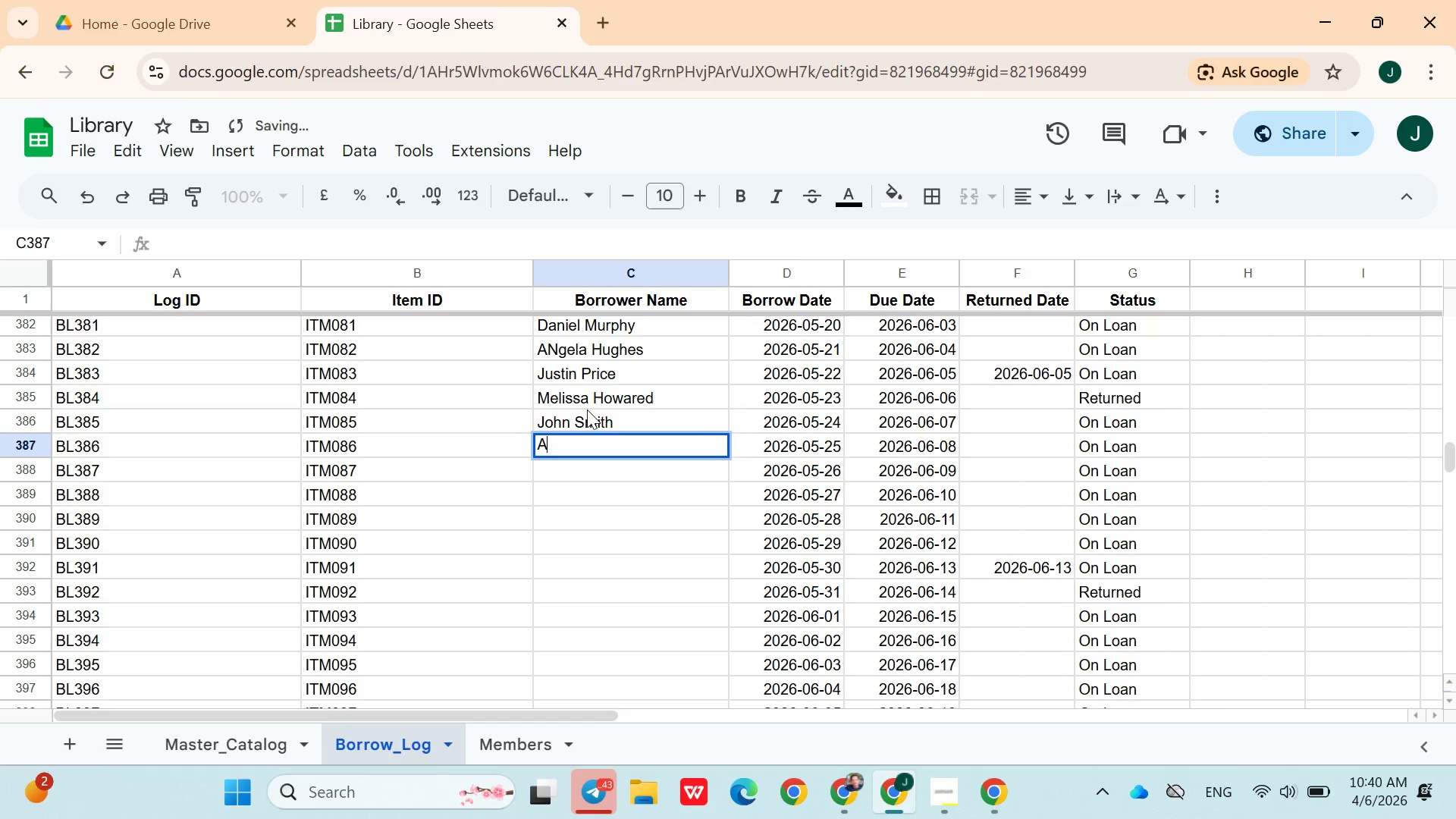 
type(Alice )
 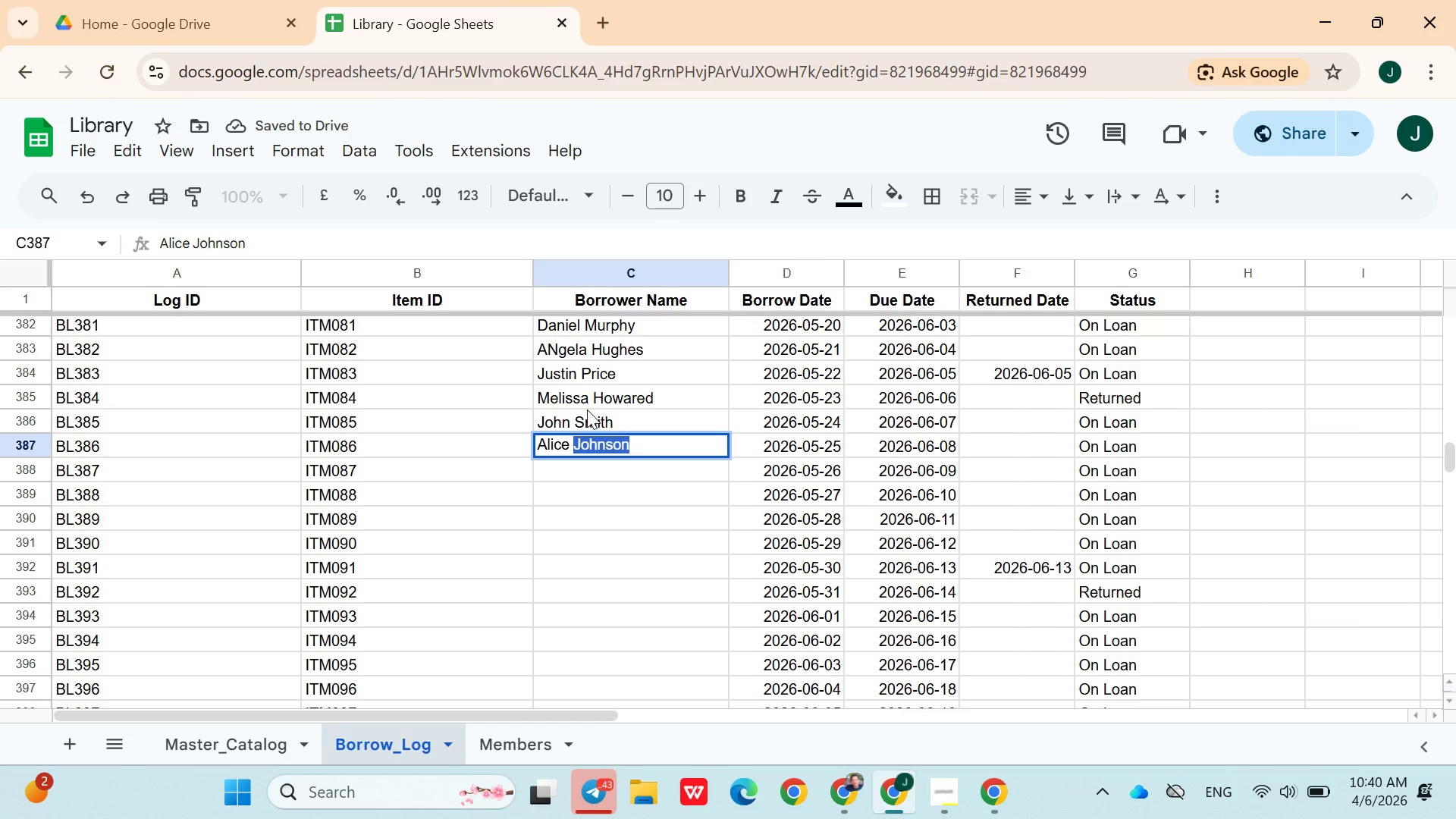 
type(Wilson)
 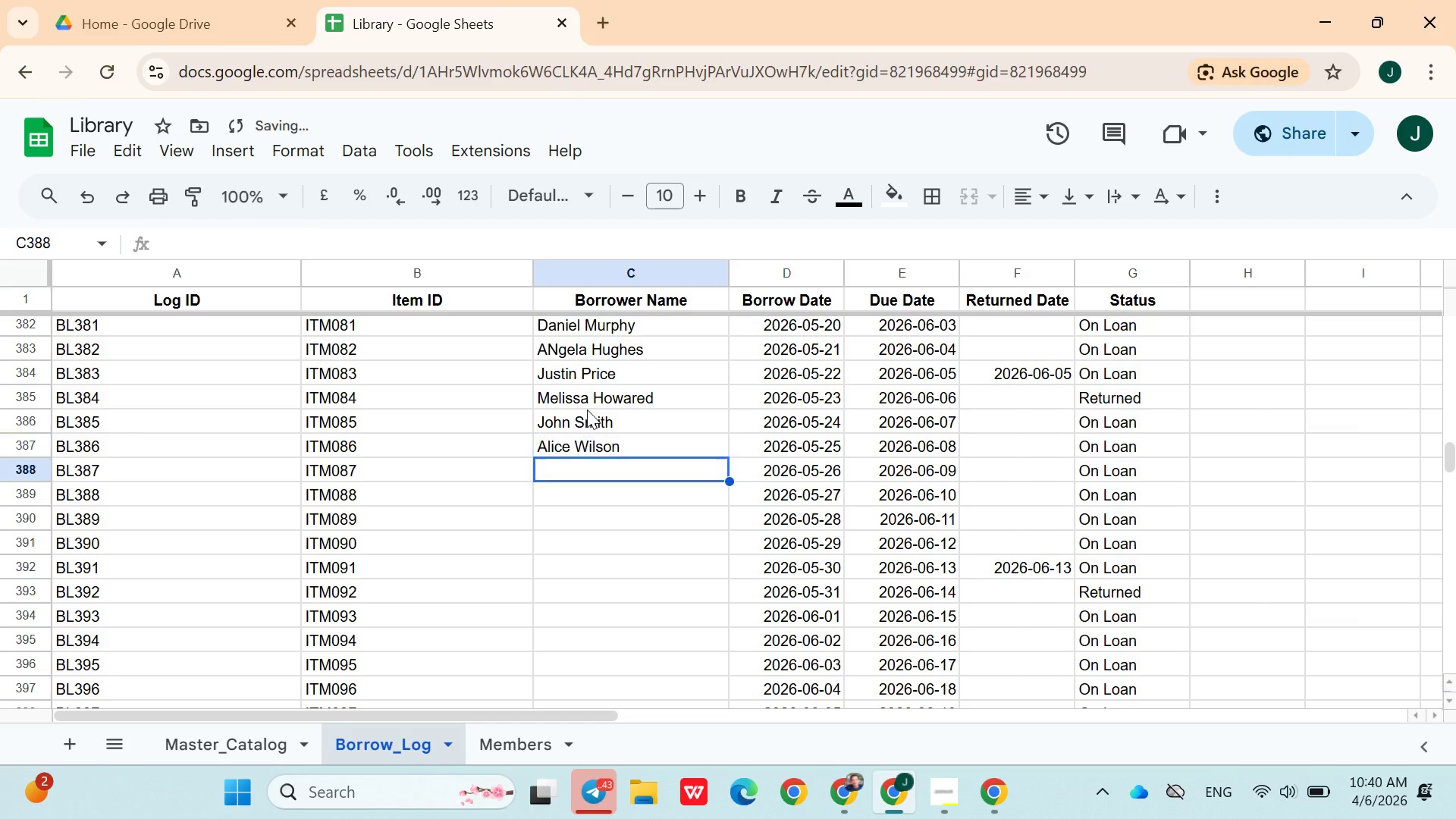 
key(ArrowDown)
 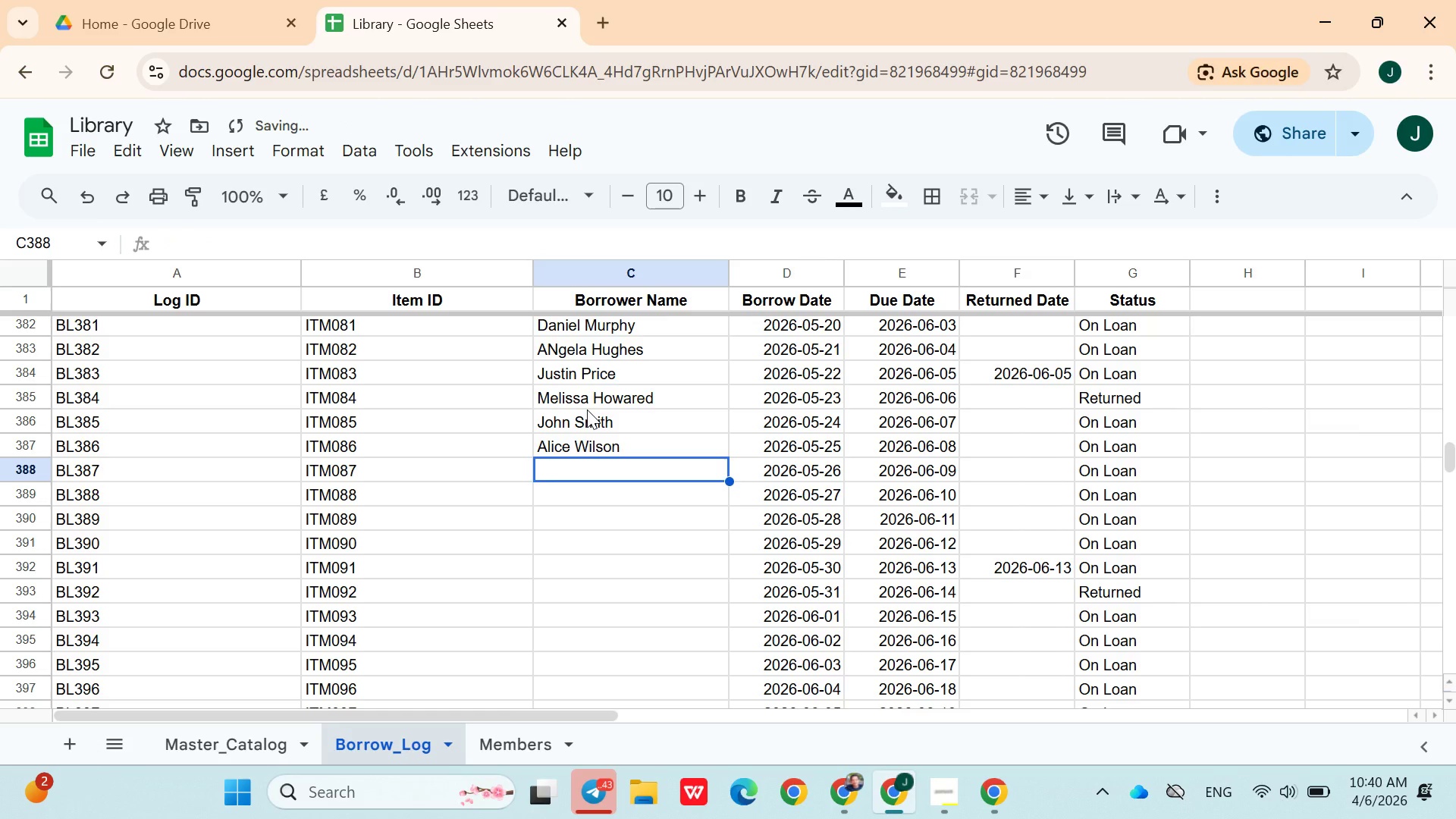 
type(Michal)
key(Backspace)
key(Backspace)
type(c)
 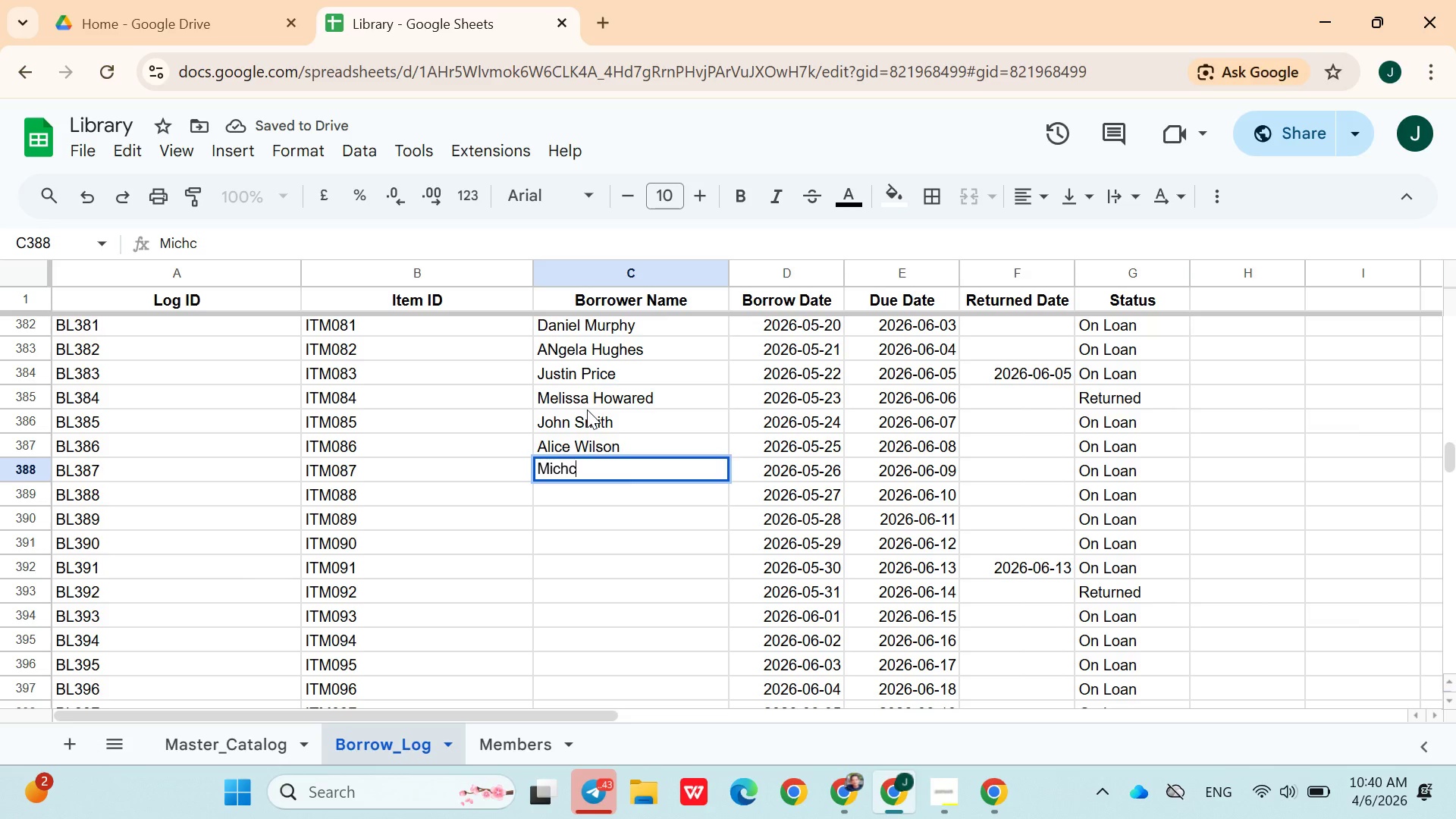 
type(ael Browning)
 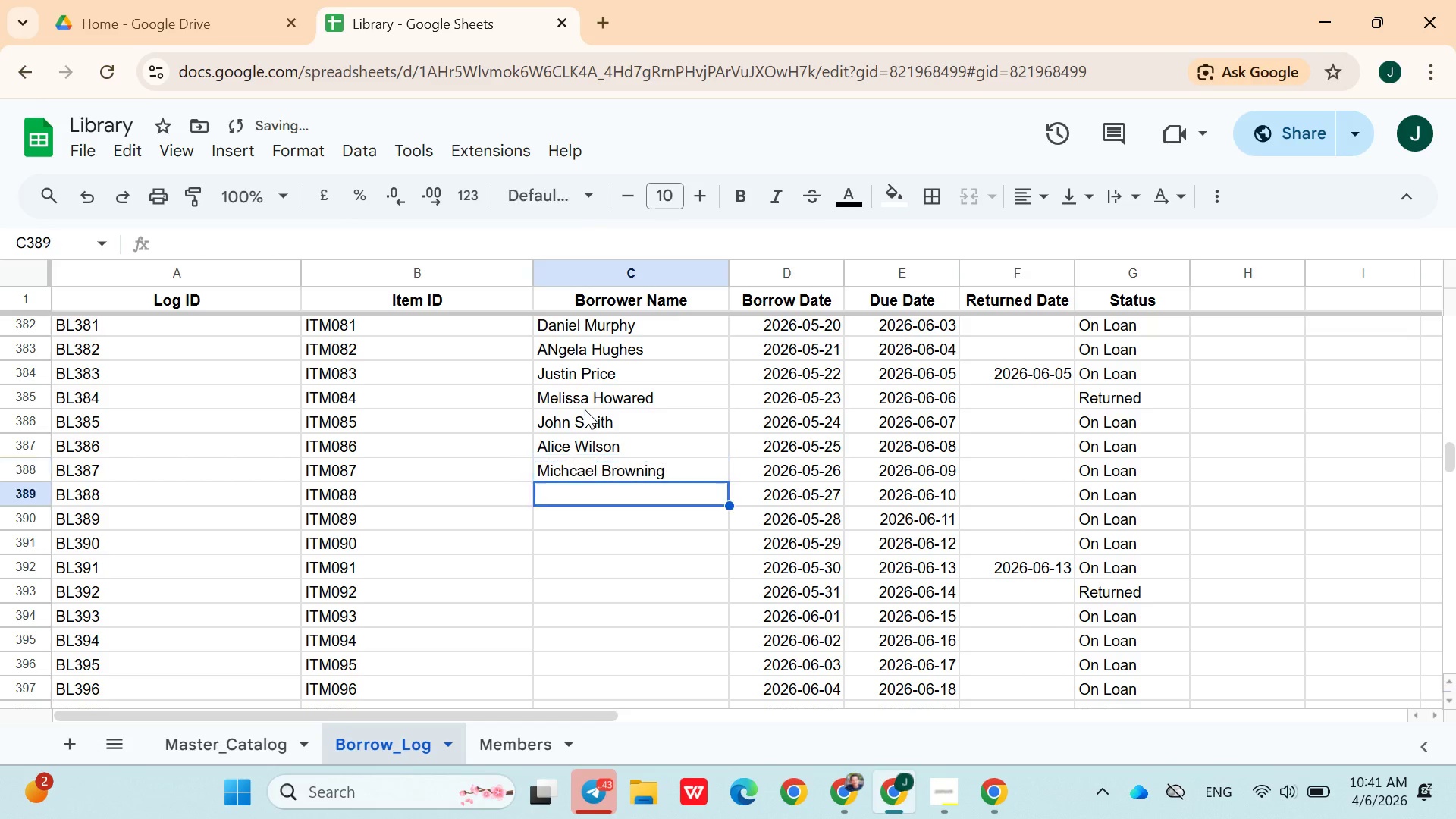 
key(ArrowDown)
 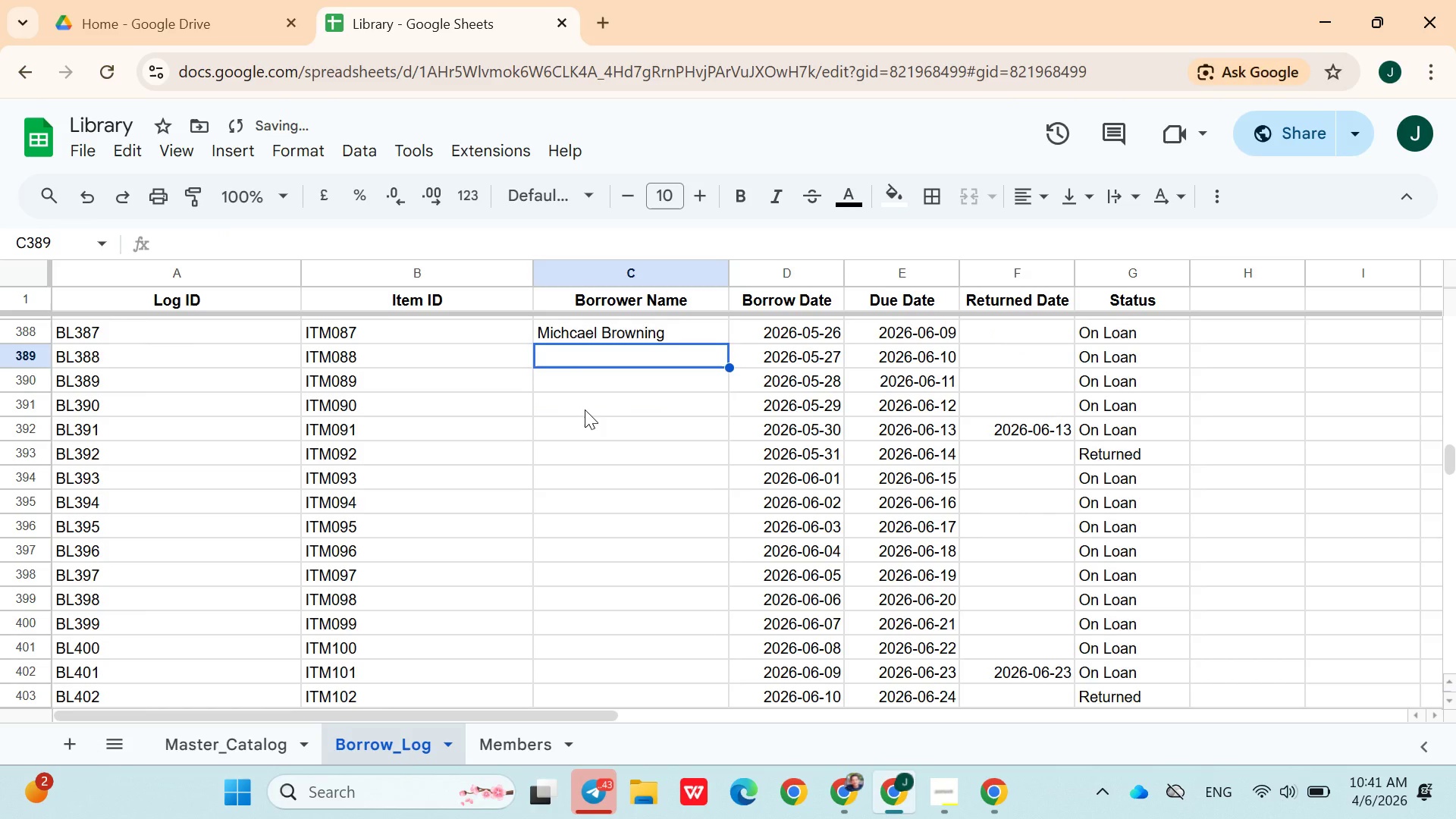 
wait(6.31)
 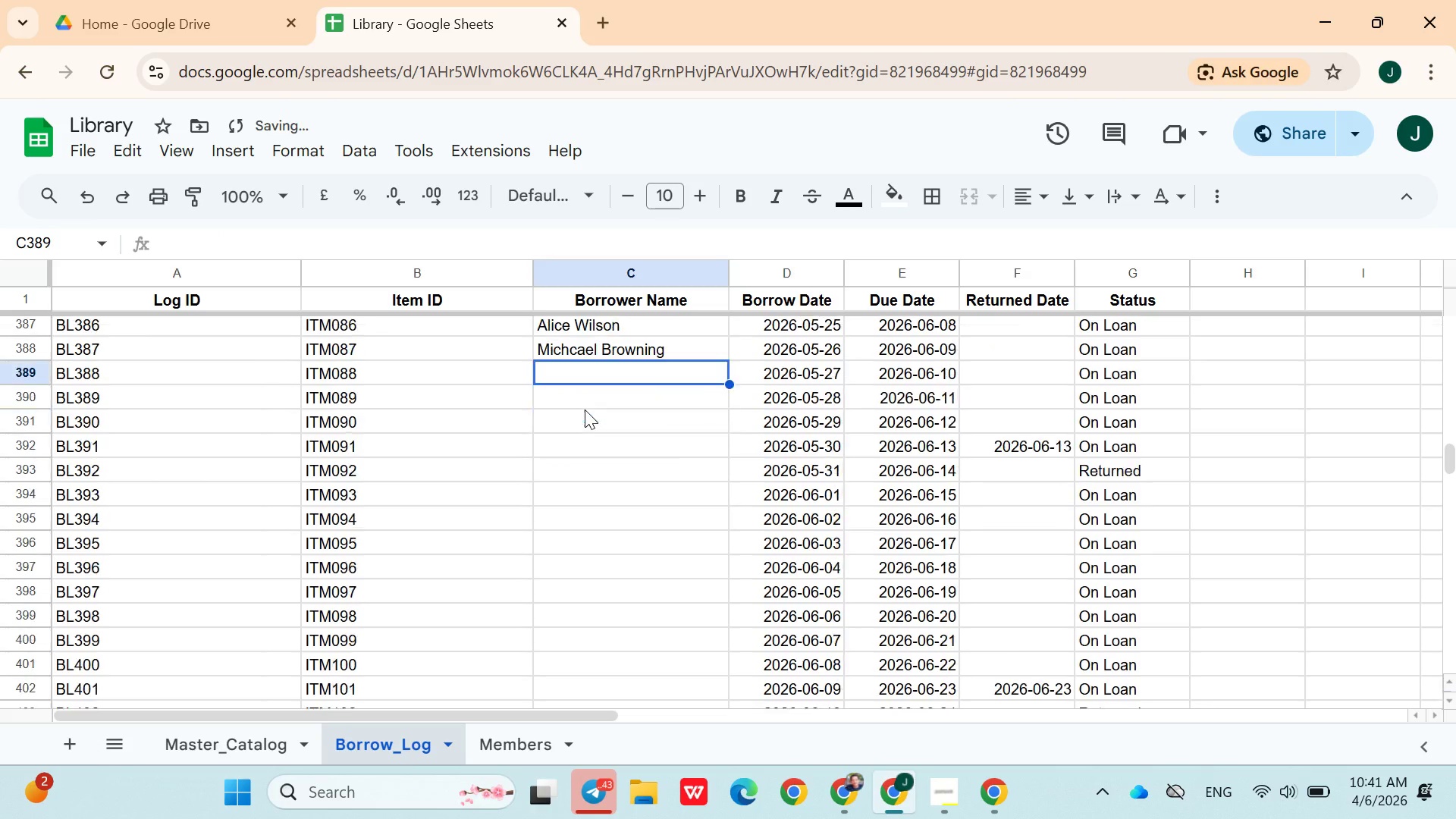 
type(Amily davidson)
 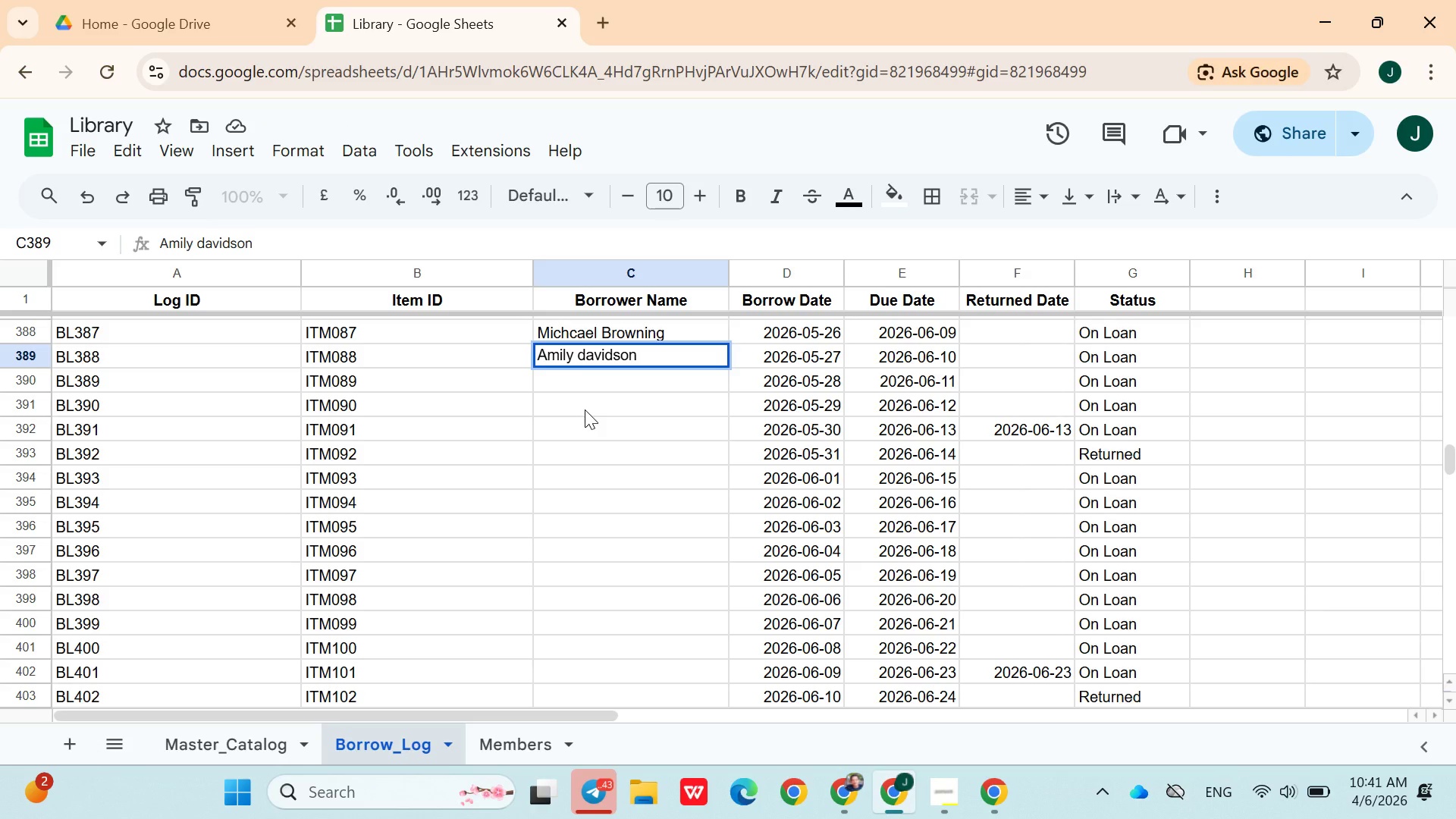 
key(ArrowDown)
 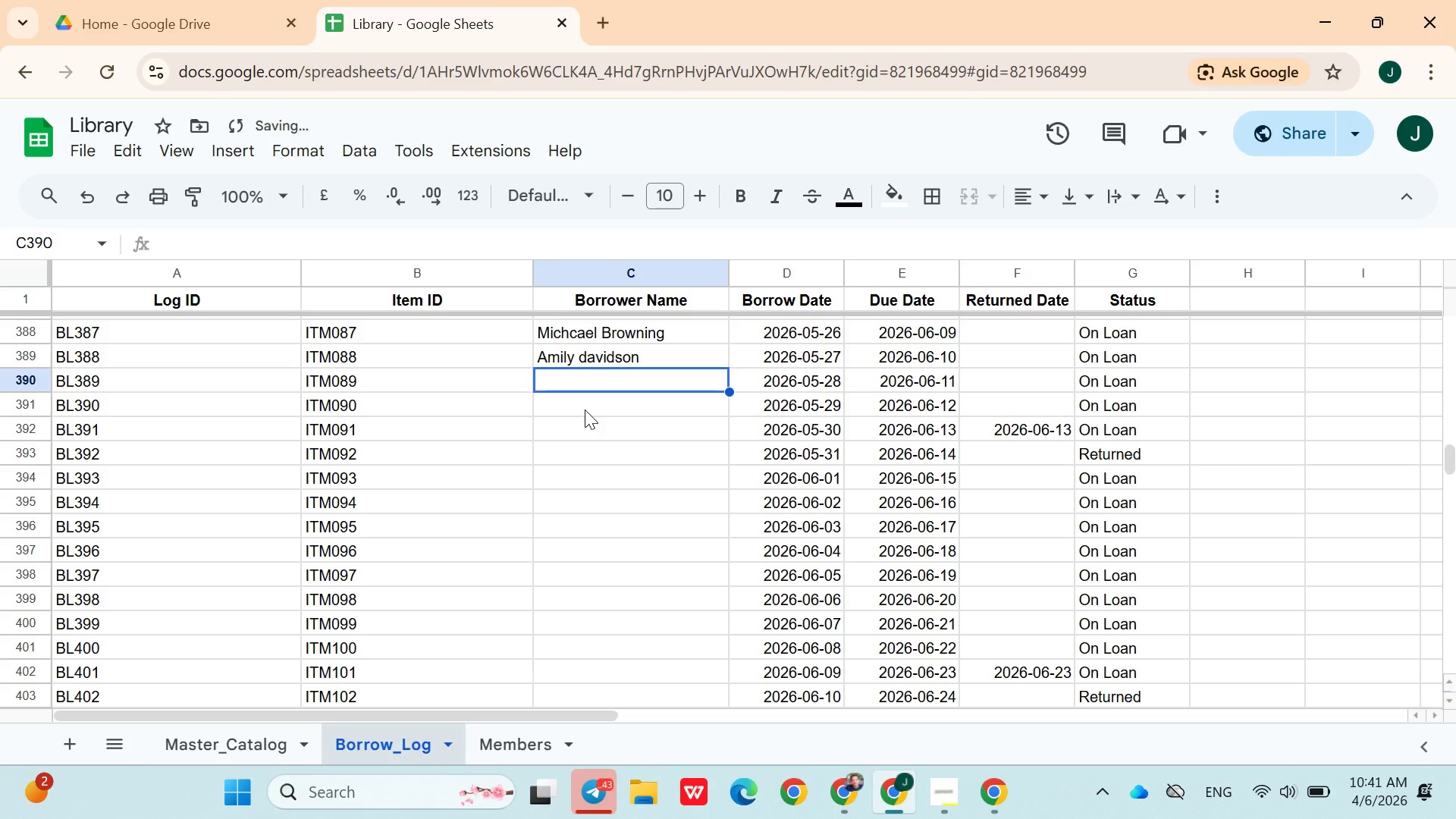 
hold_key(key=ShiftLeft, duration=0.45)
 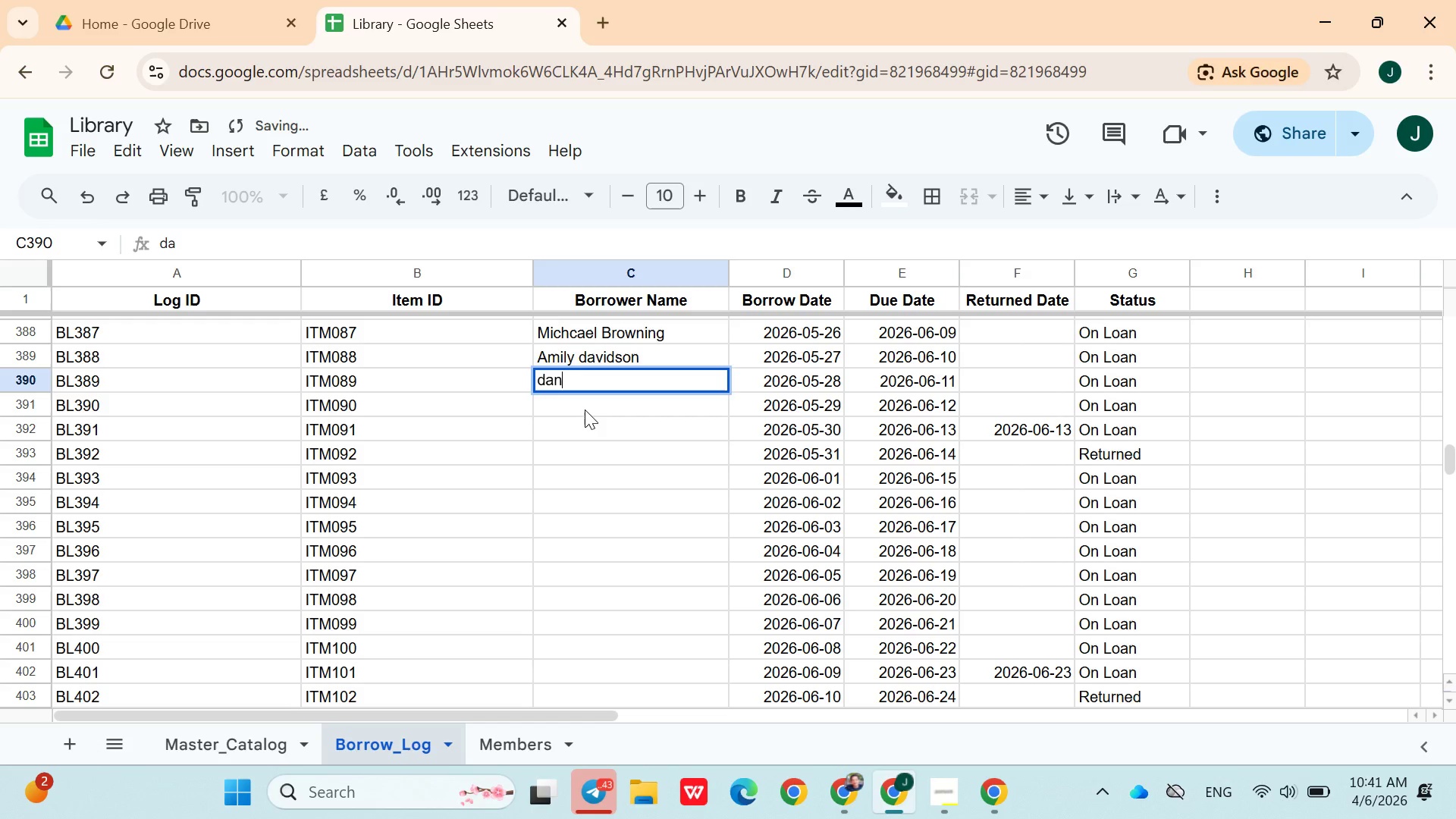 
type(daniel willard)
 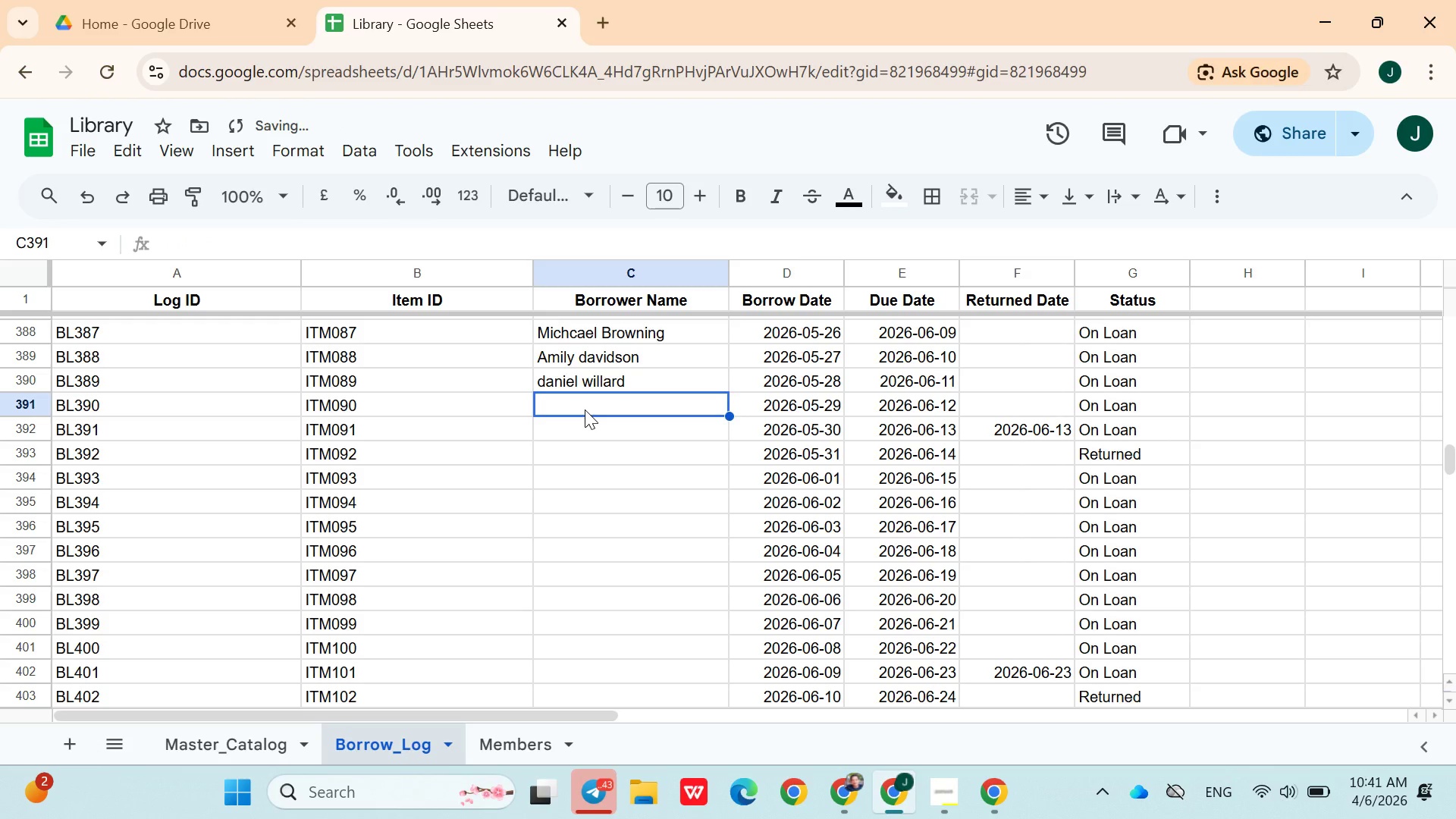 
 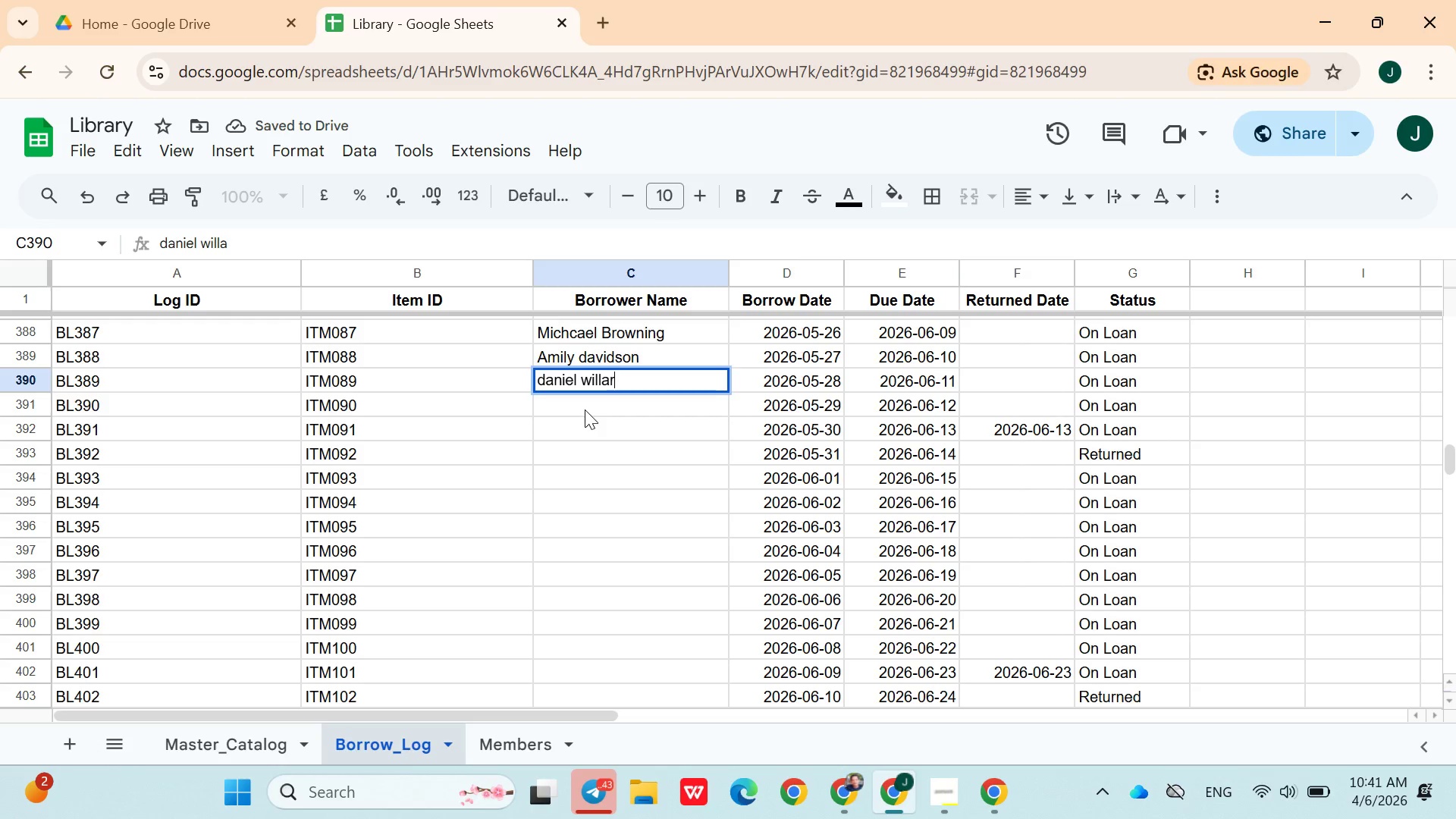 
key(ArrowDown)
 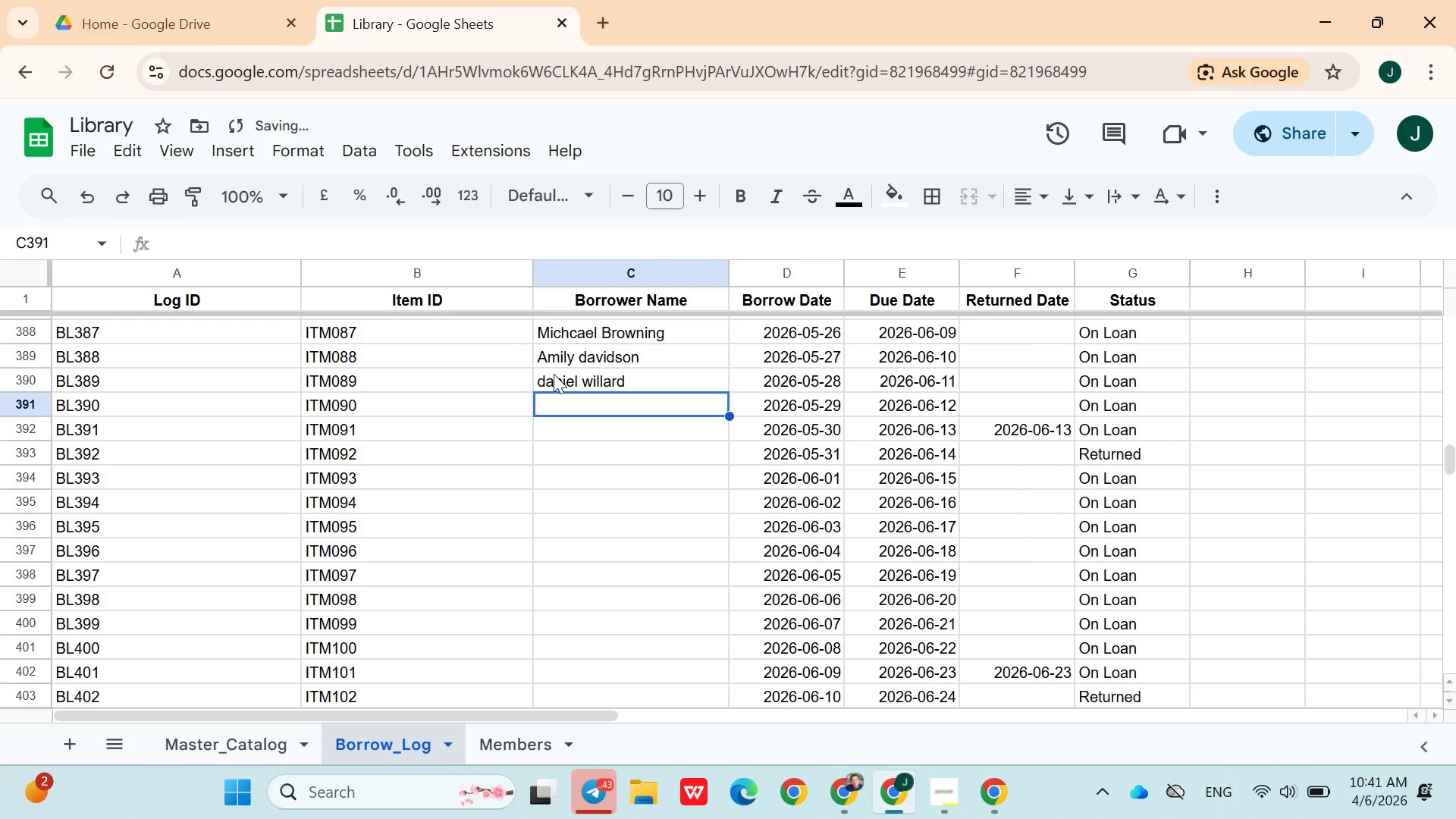 
double_click([554, 374])
 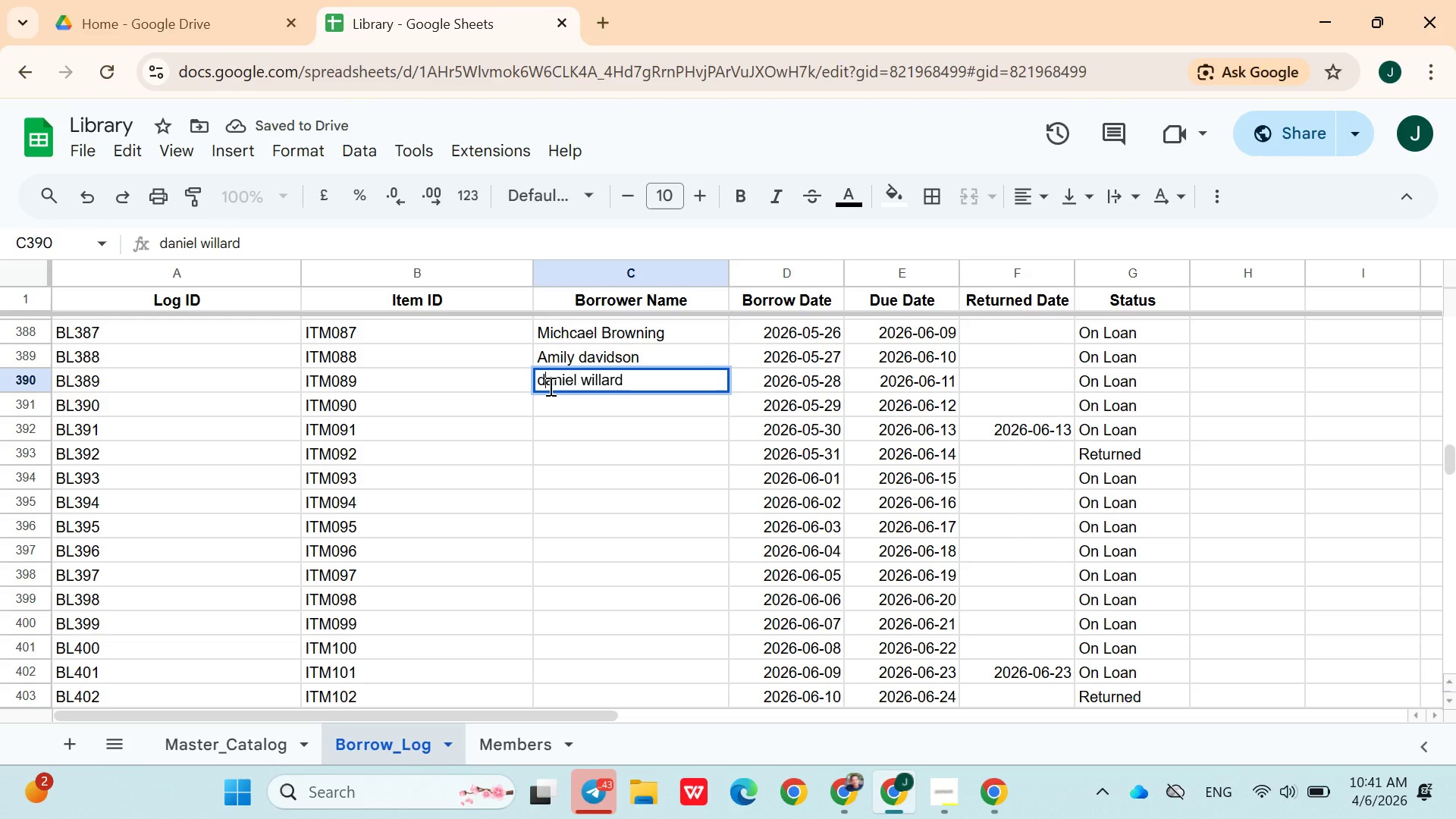 
left_click([549, 386])
 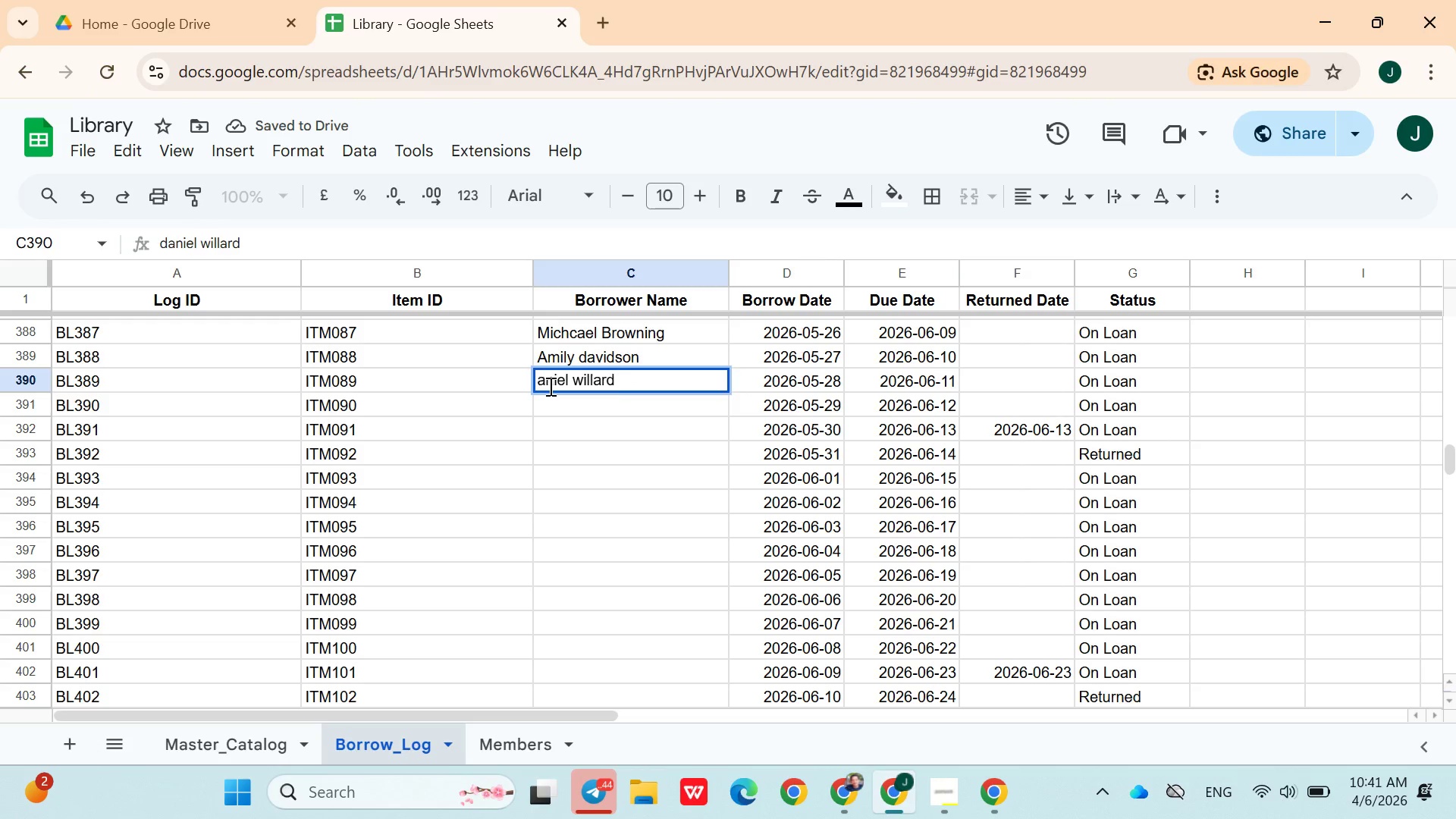 
key(Backspace)
 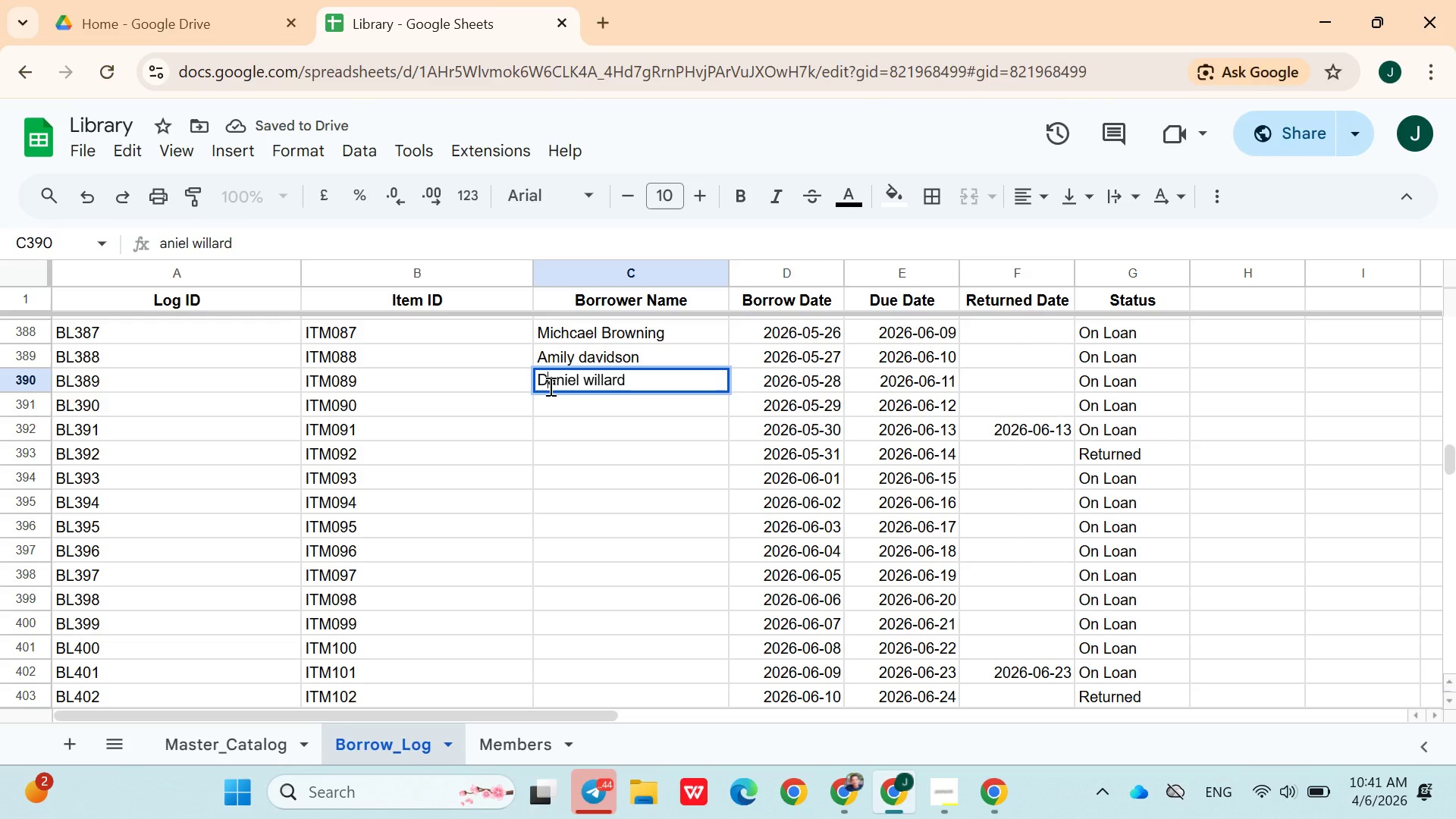 
key(Shift+ShiftLeft)
 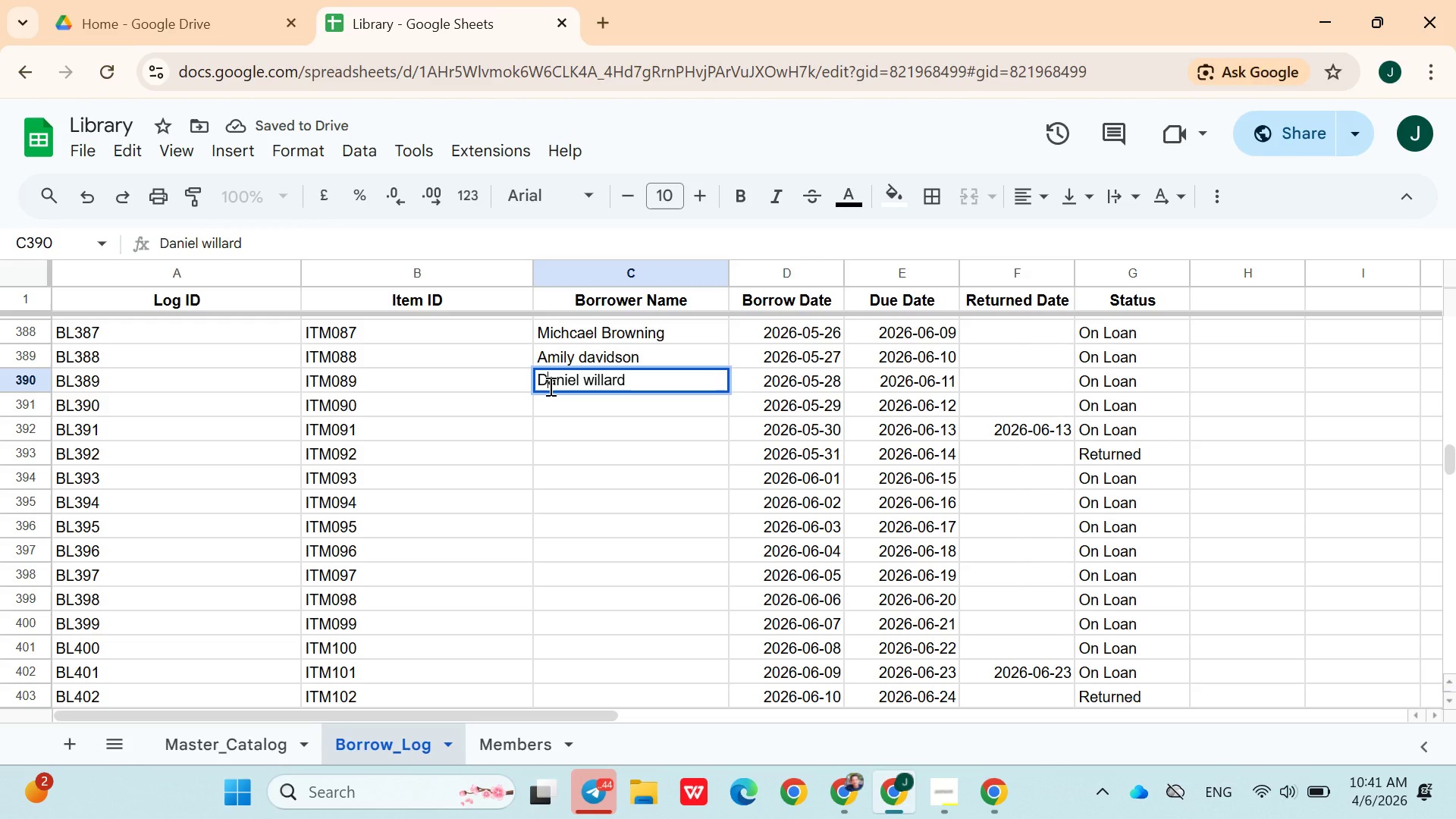 
key(Shift+D)
 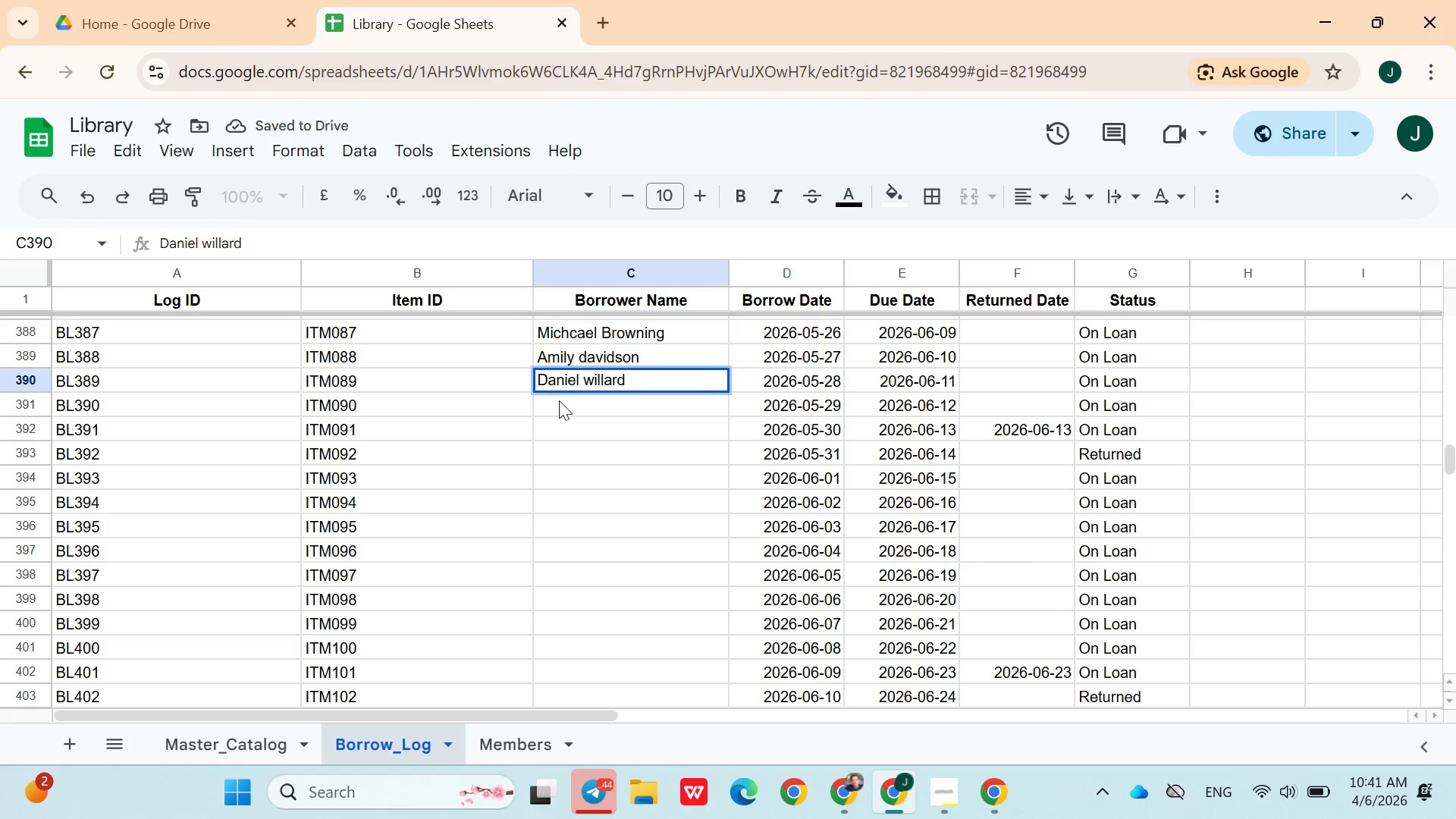 
left_click([559, 400])
 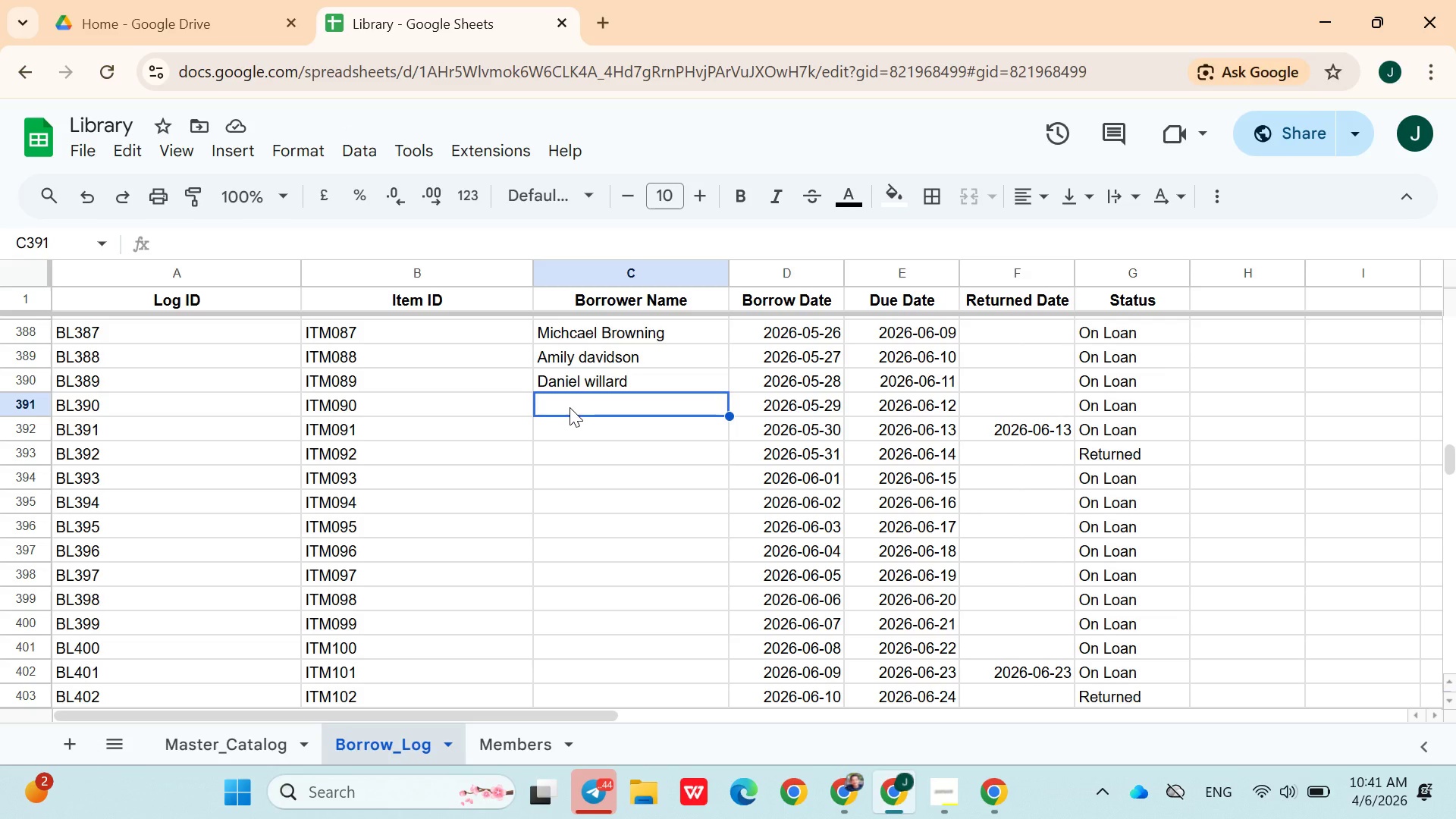 
wait(19.53)
 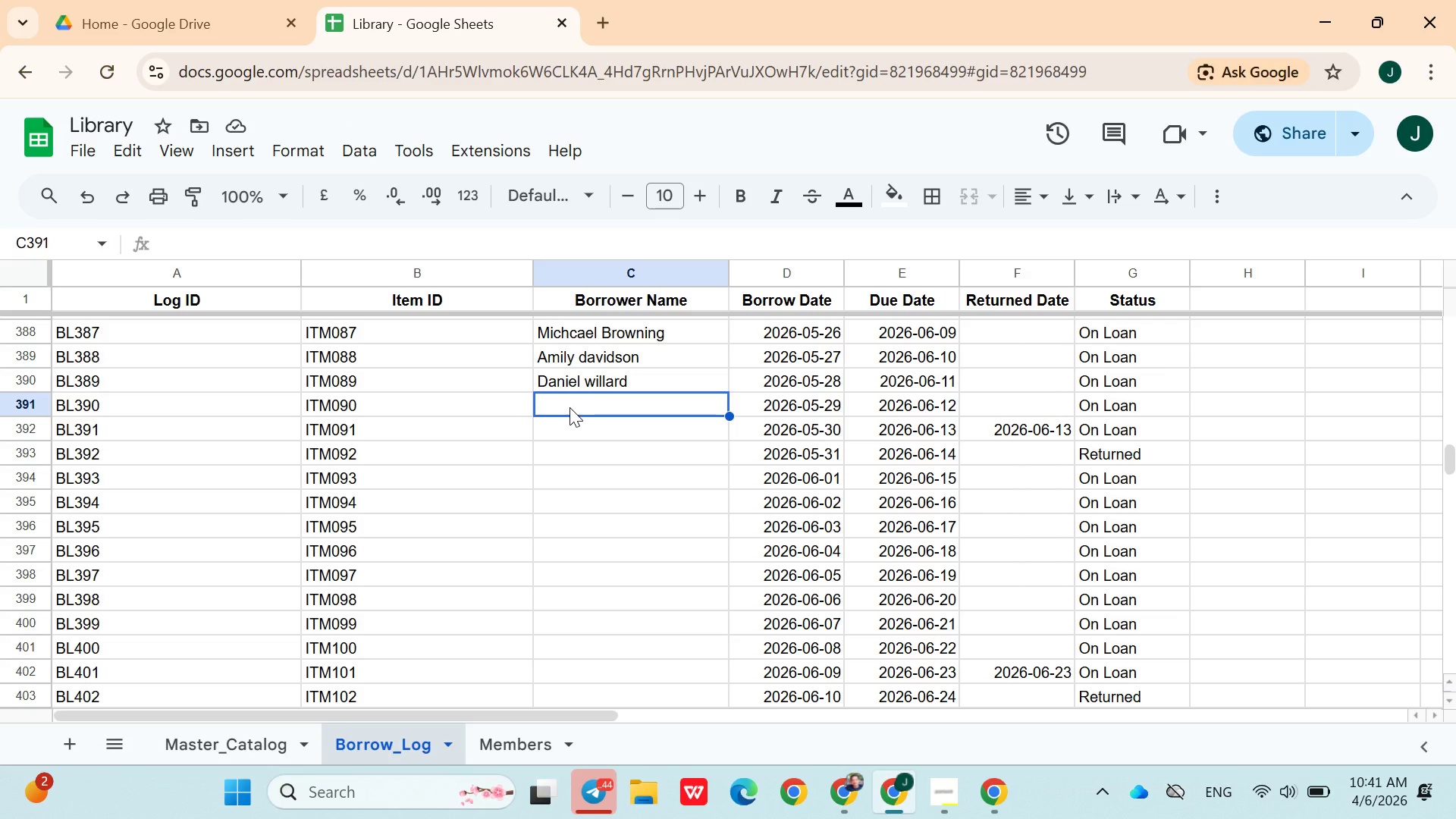 
type(Sara Martinezson)
 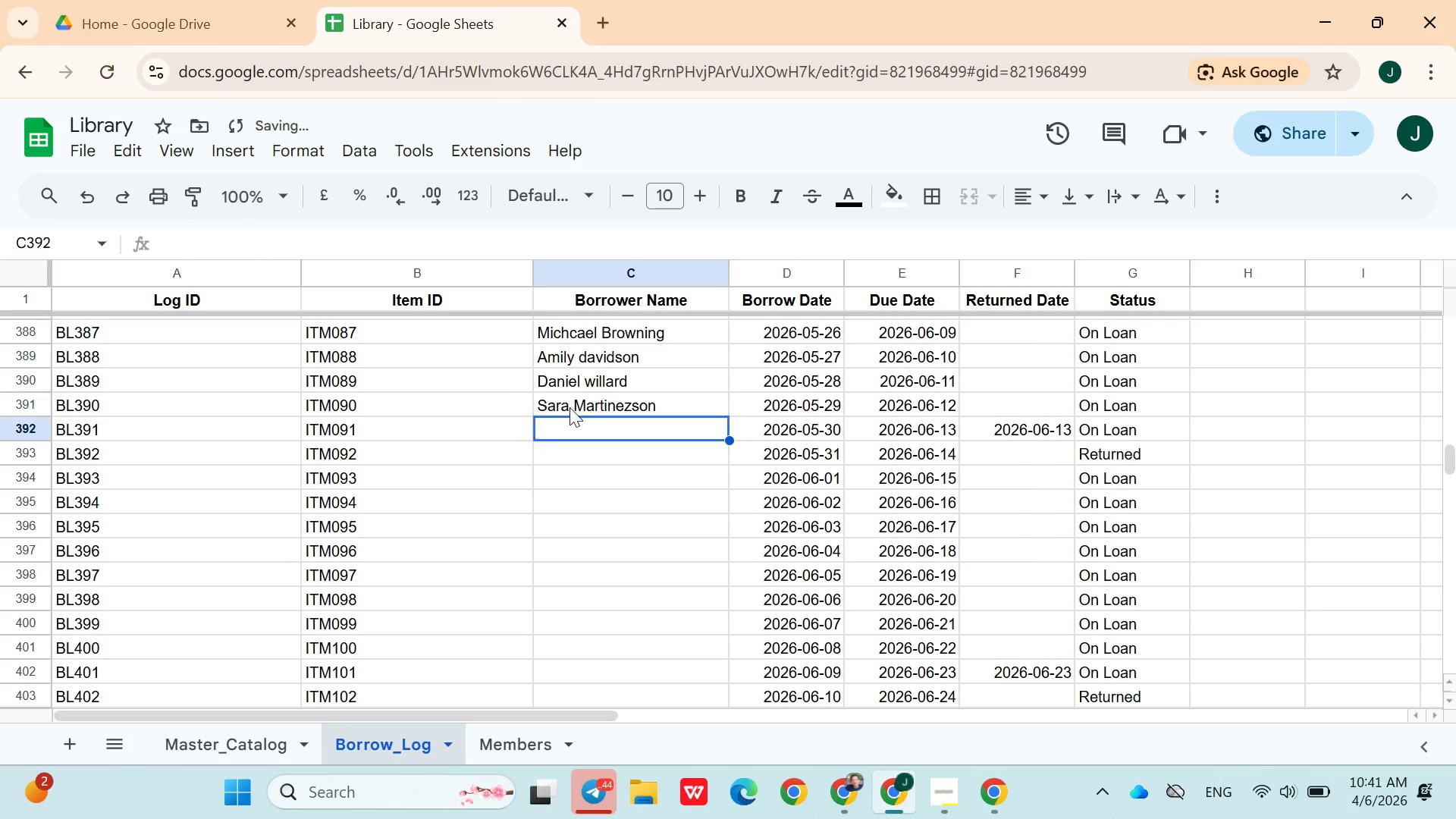 
key(ArrowDown)
 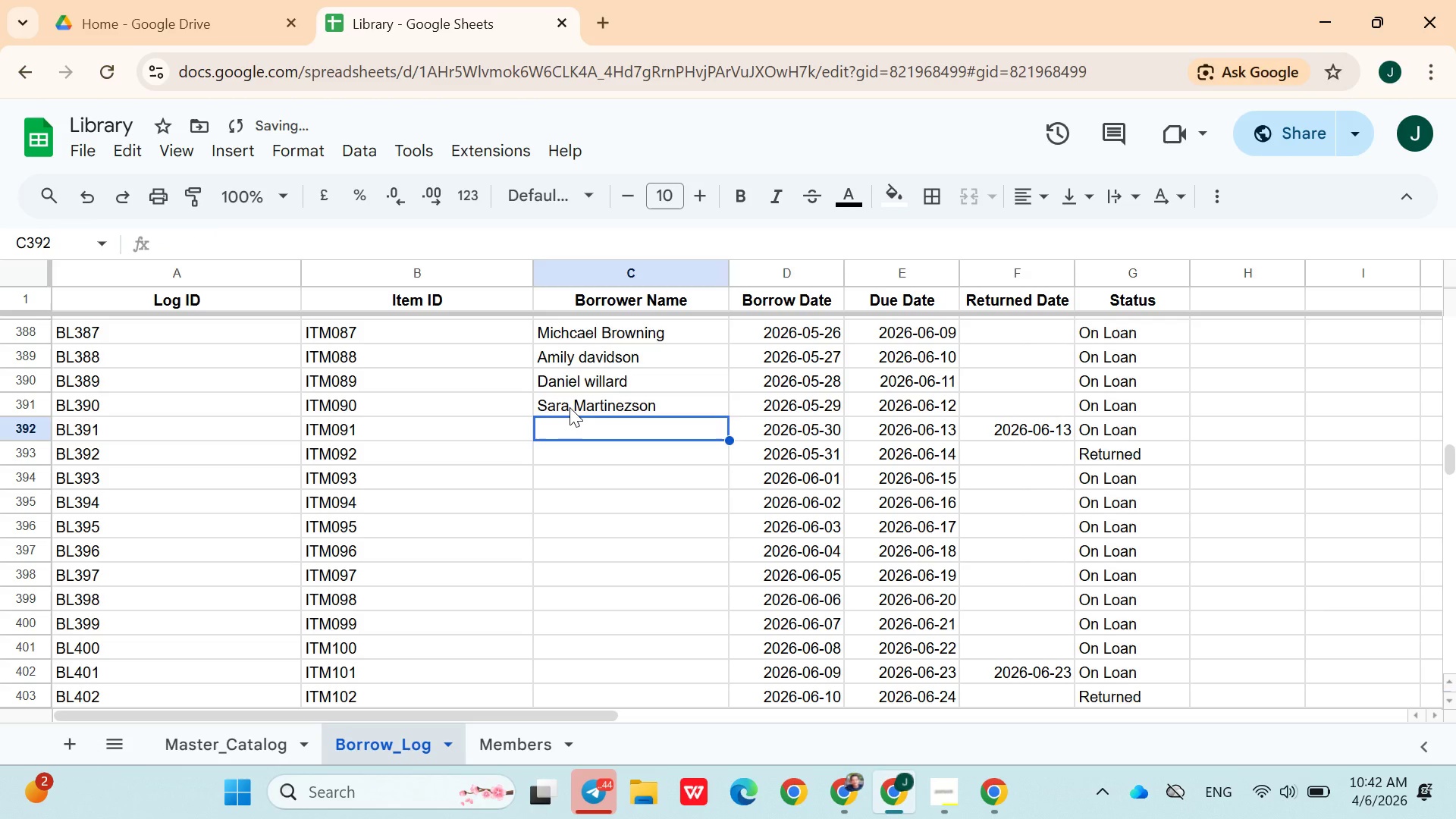 
type(Christopher Leeves)
 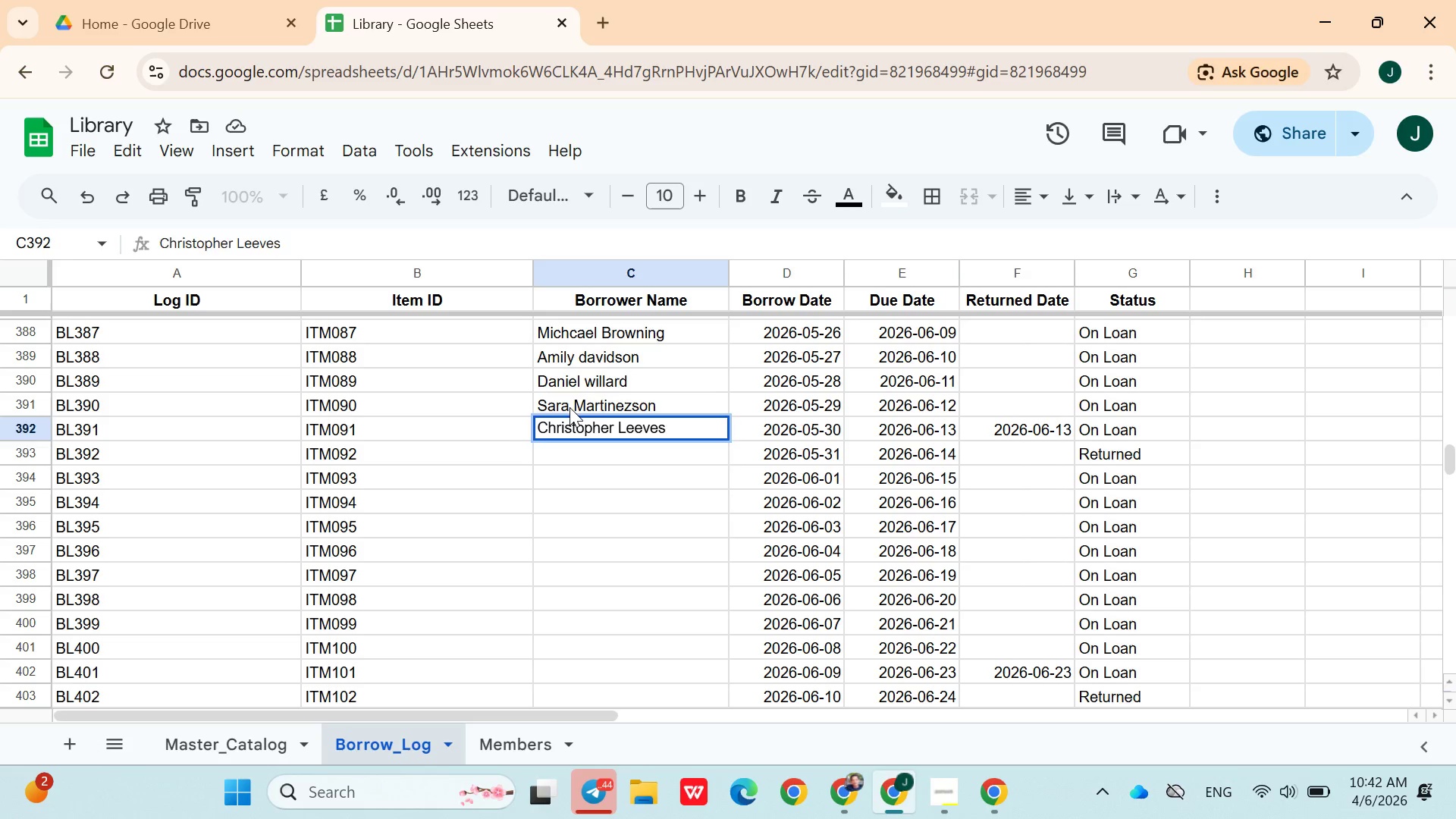 
key(ArrowDown)
 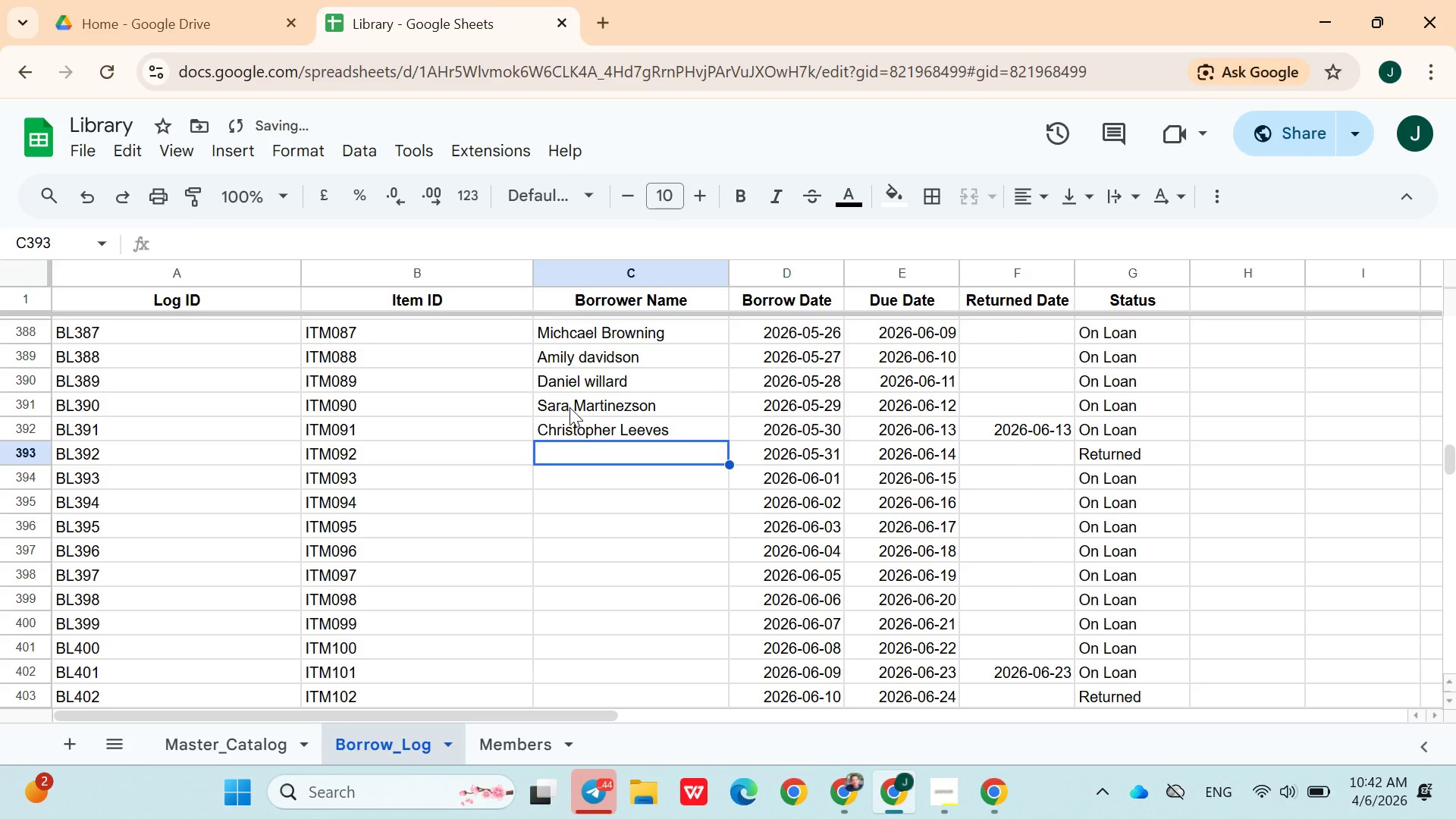 
type(Jessica T)
 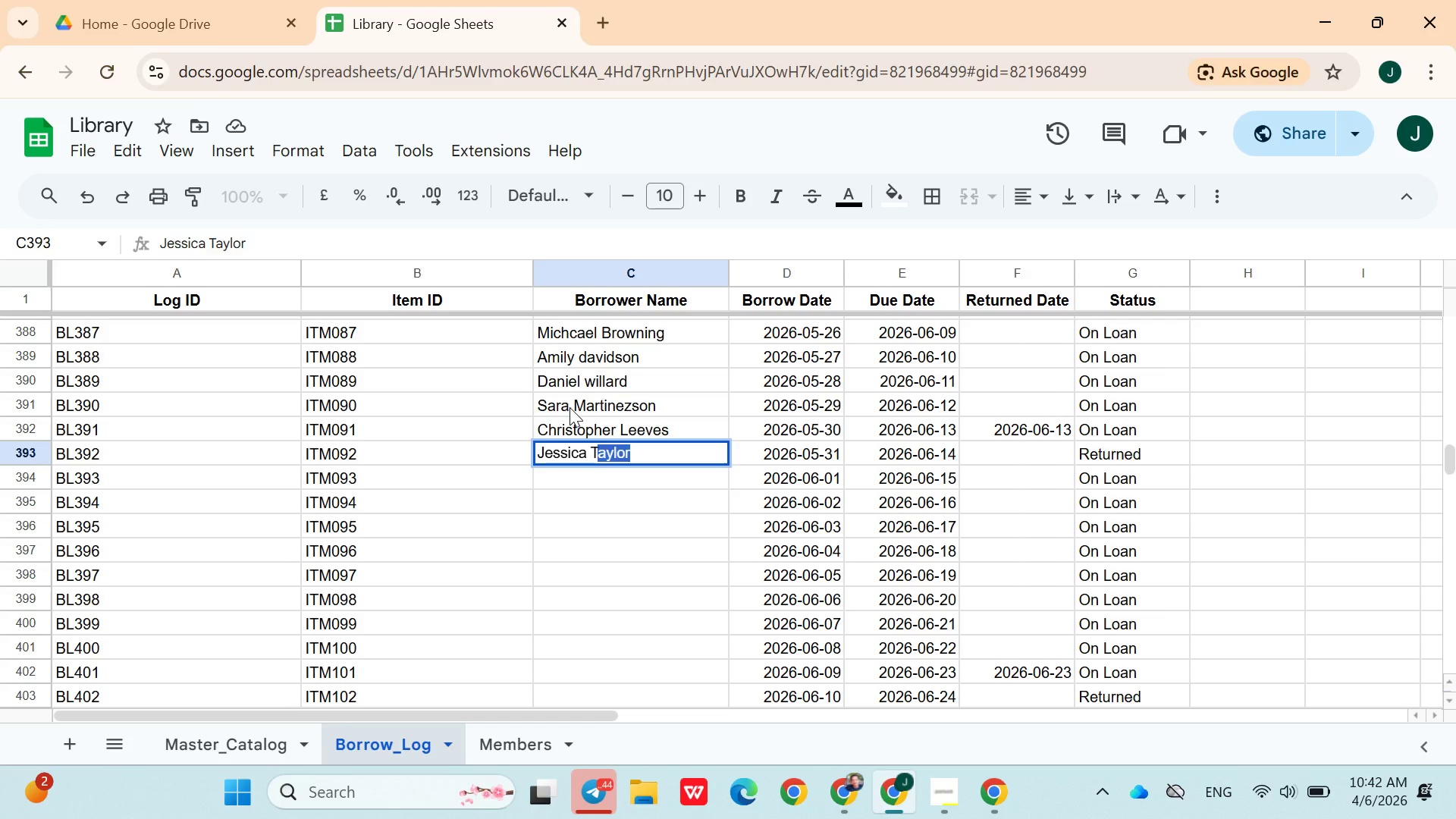 
key(ArrowDown)
 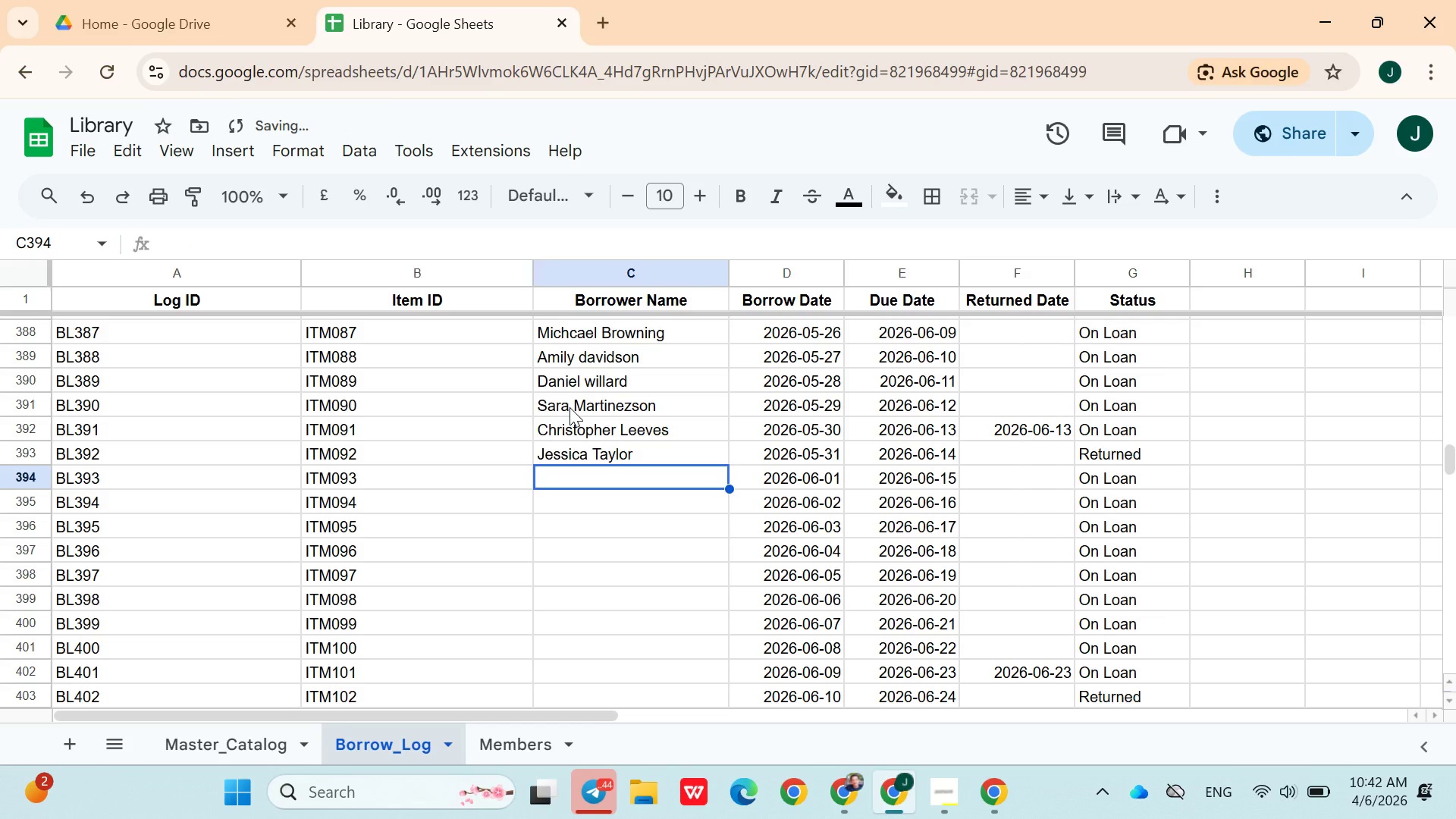 
type(Matthew Wis)
key(Backspace)
key(Backspace)
key(Backspace)
type(William)
 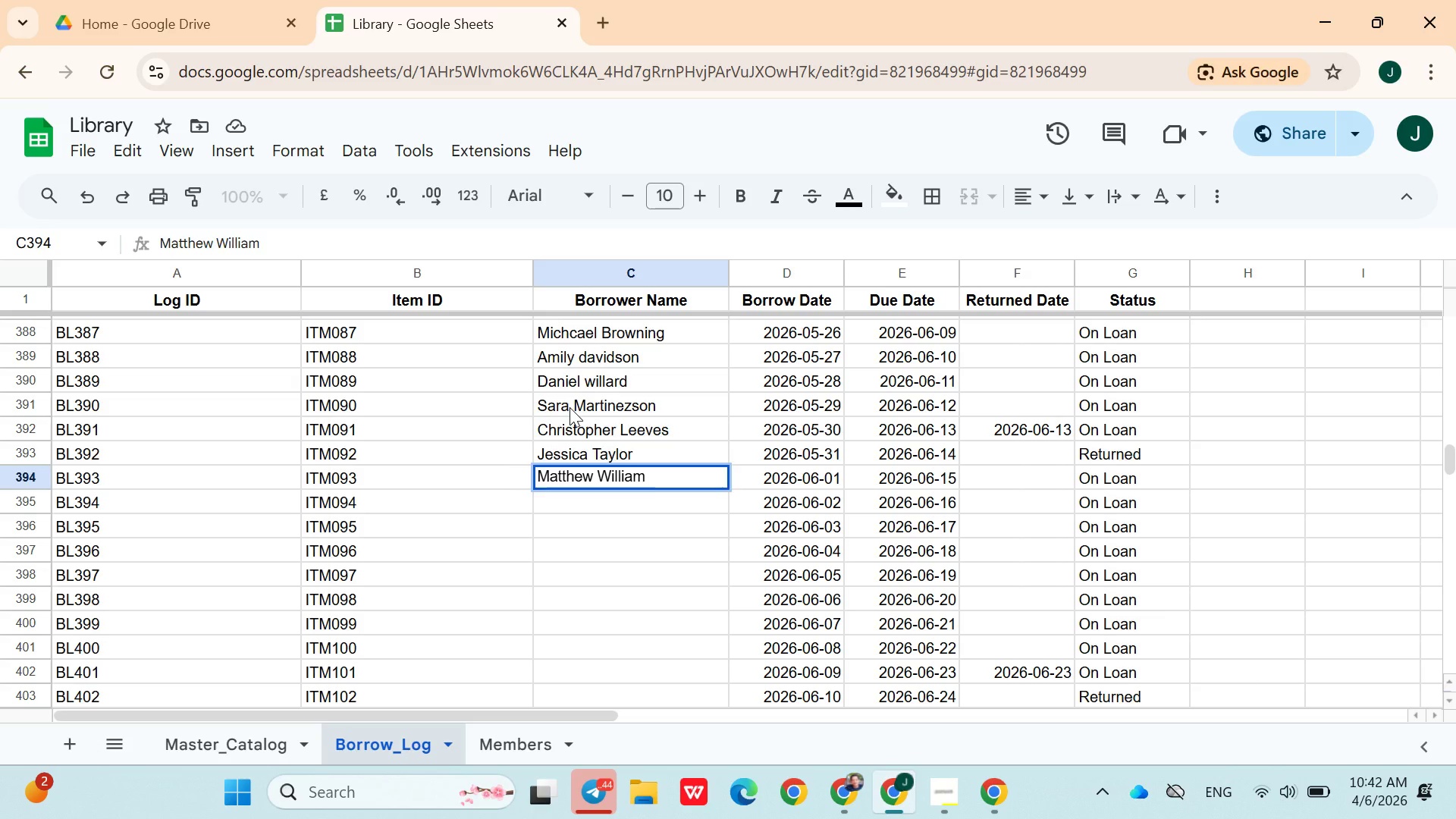 
key(ArrowDown)
 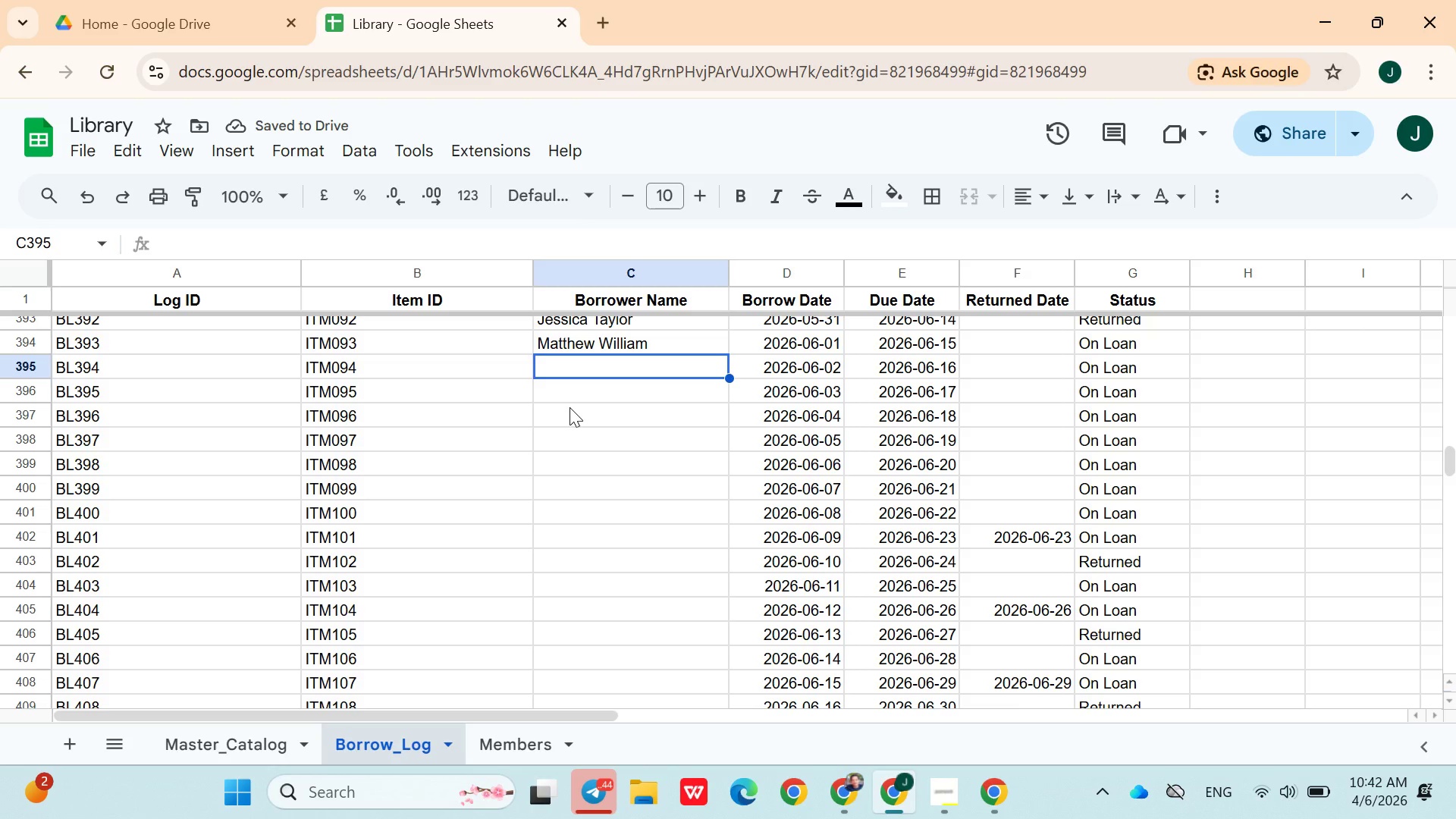 
type(Ashely thomms)
key(Backspace)
key(Backspace)
type(son)
 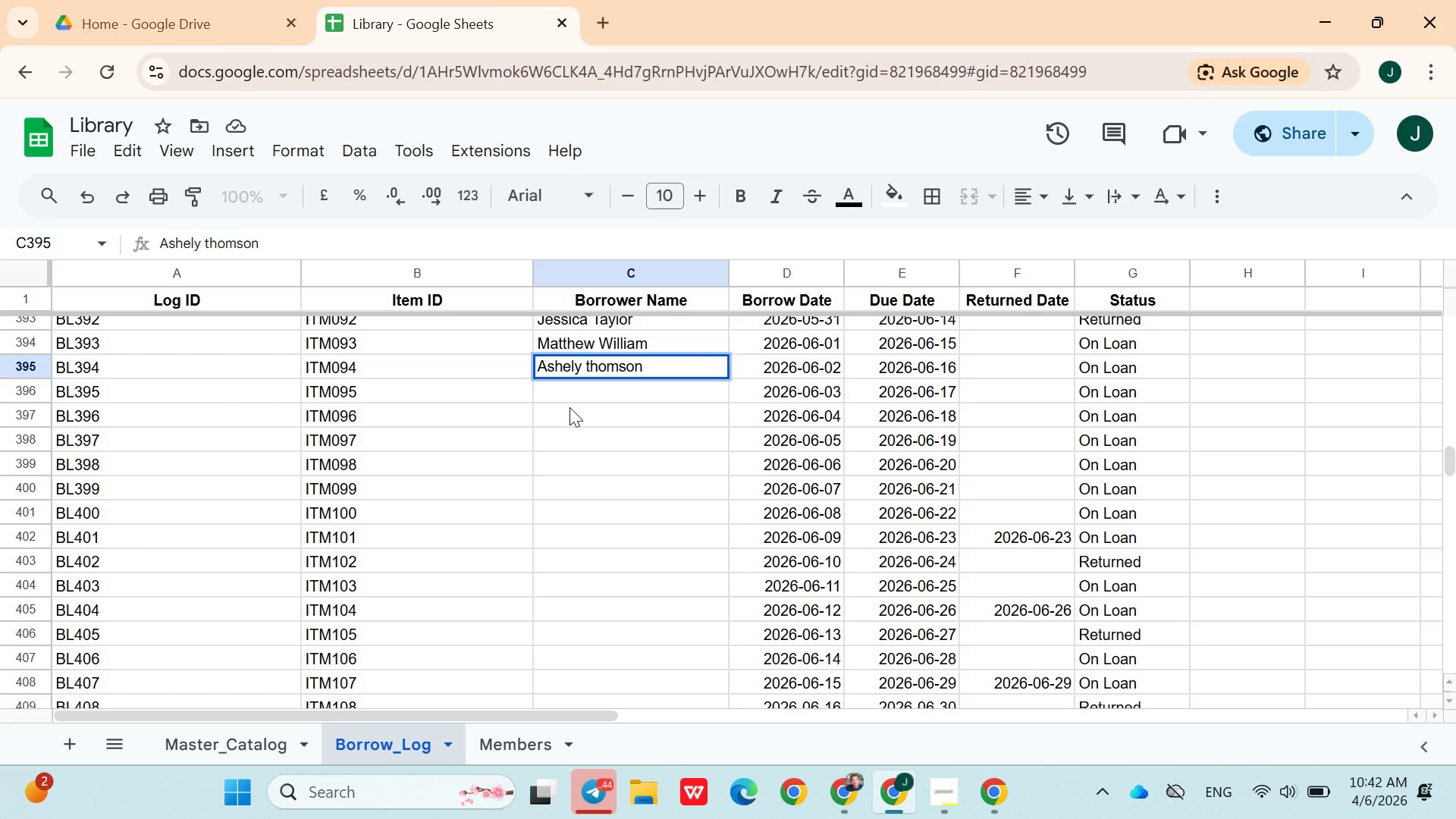 
key(ArrowLeft)
 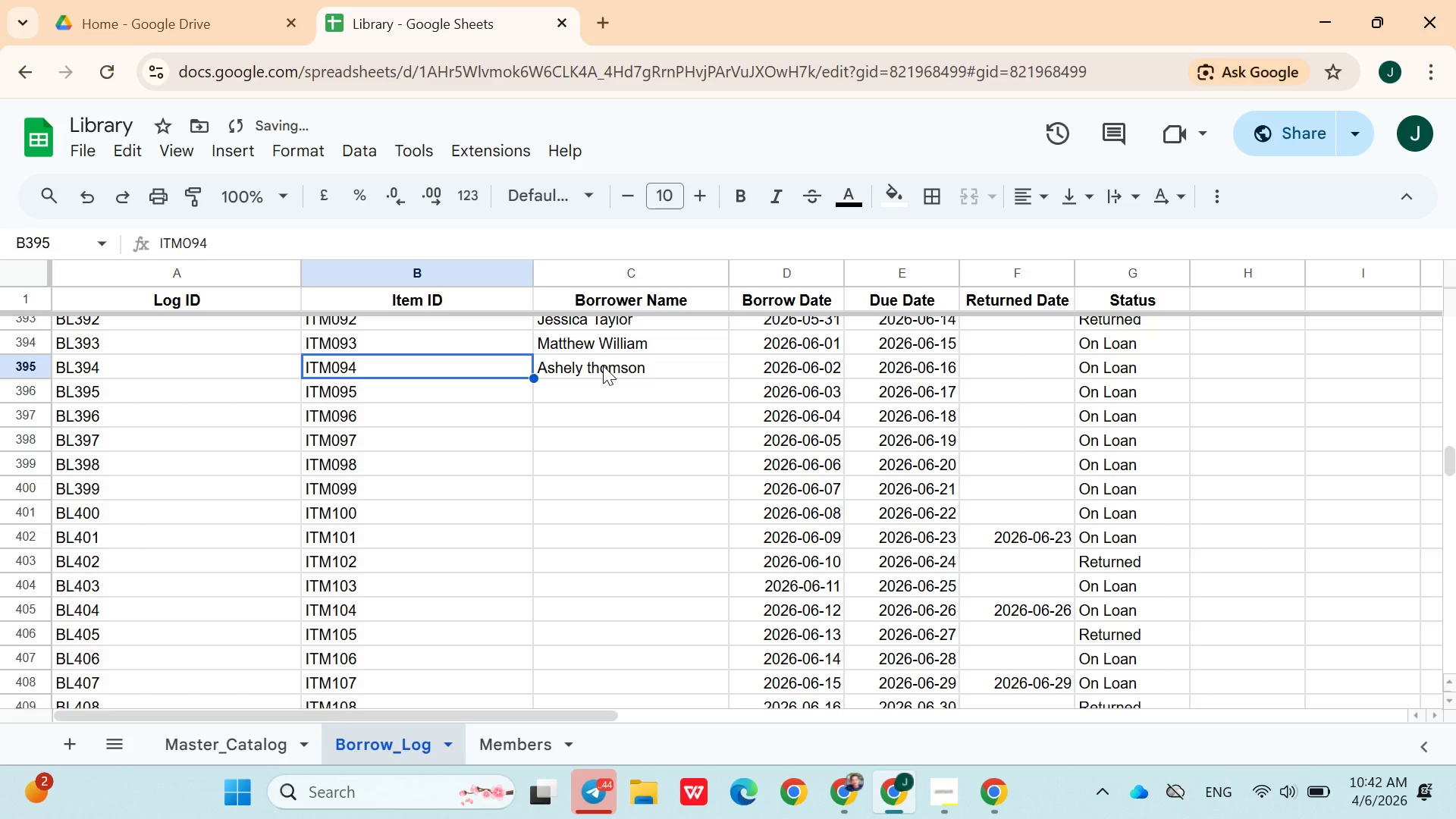 
double_click([603, 366])
 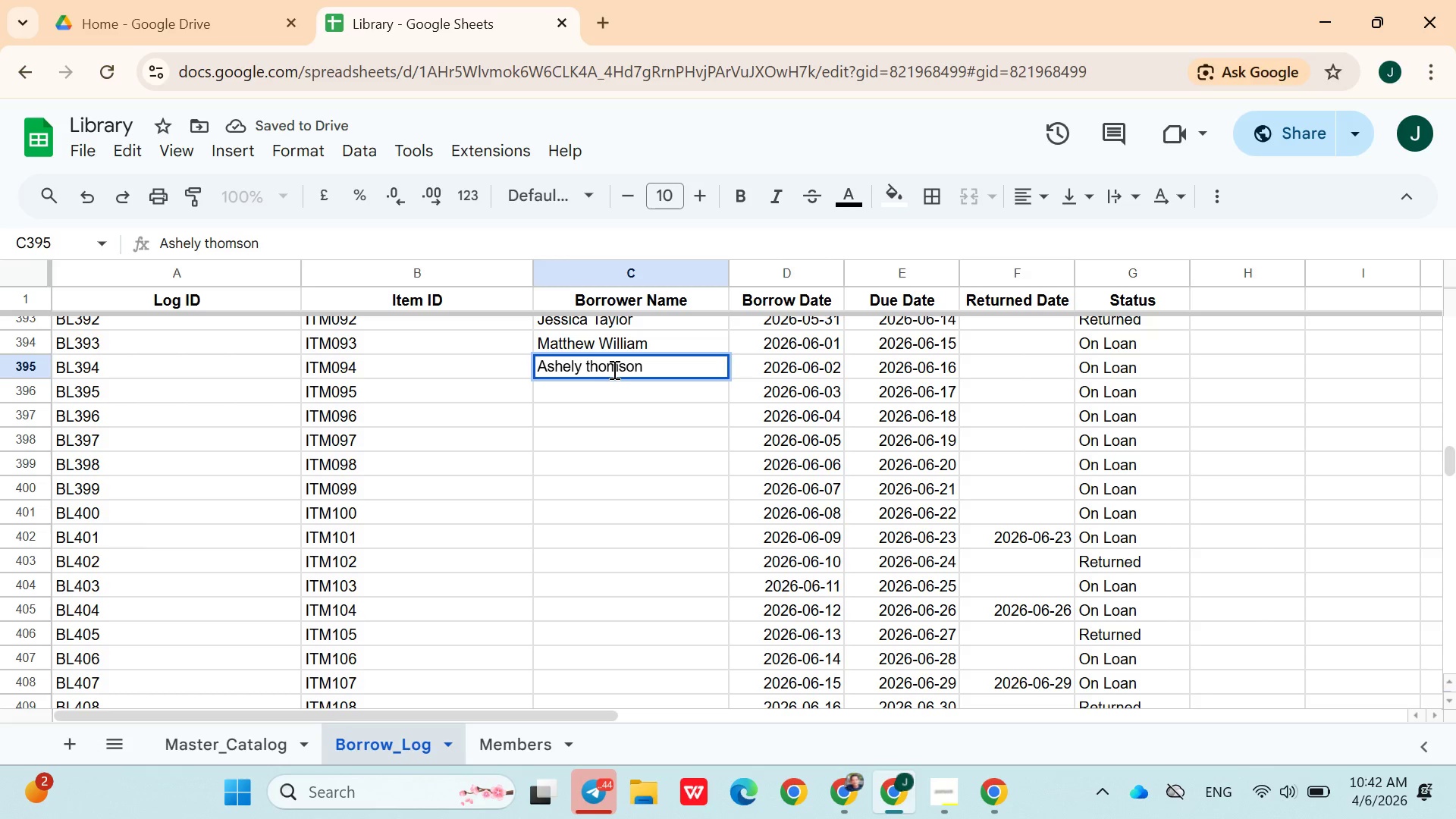 
left_click([613, 369])
 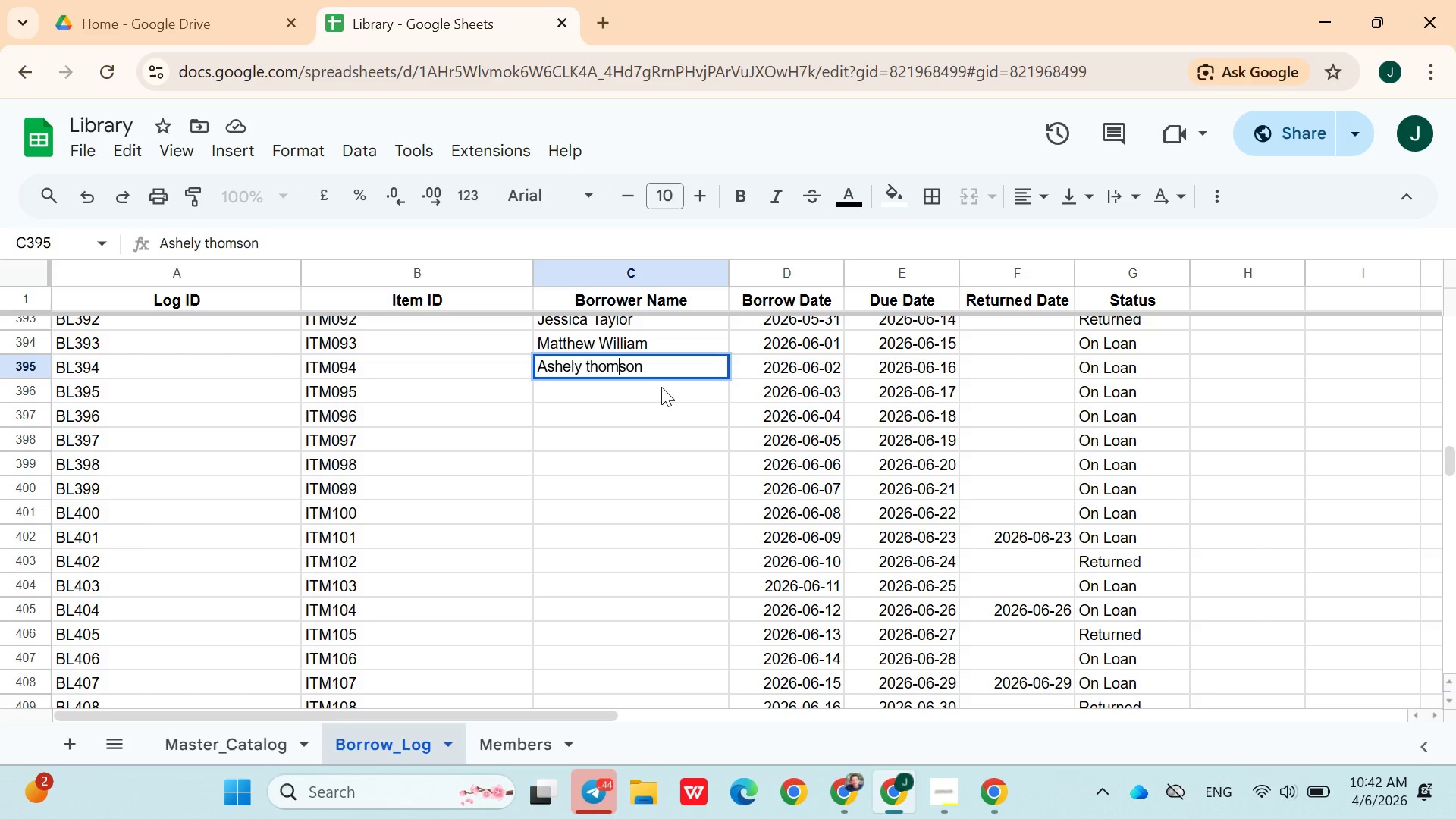 
key(ArrowUp)
 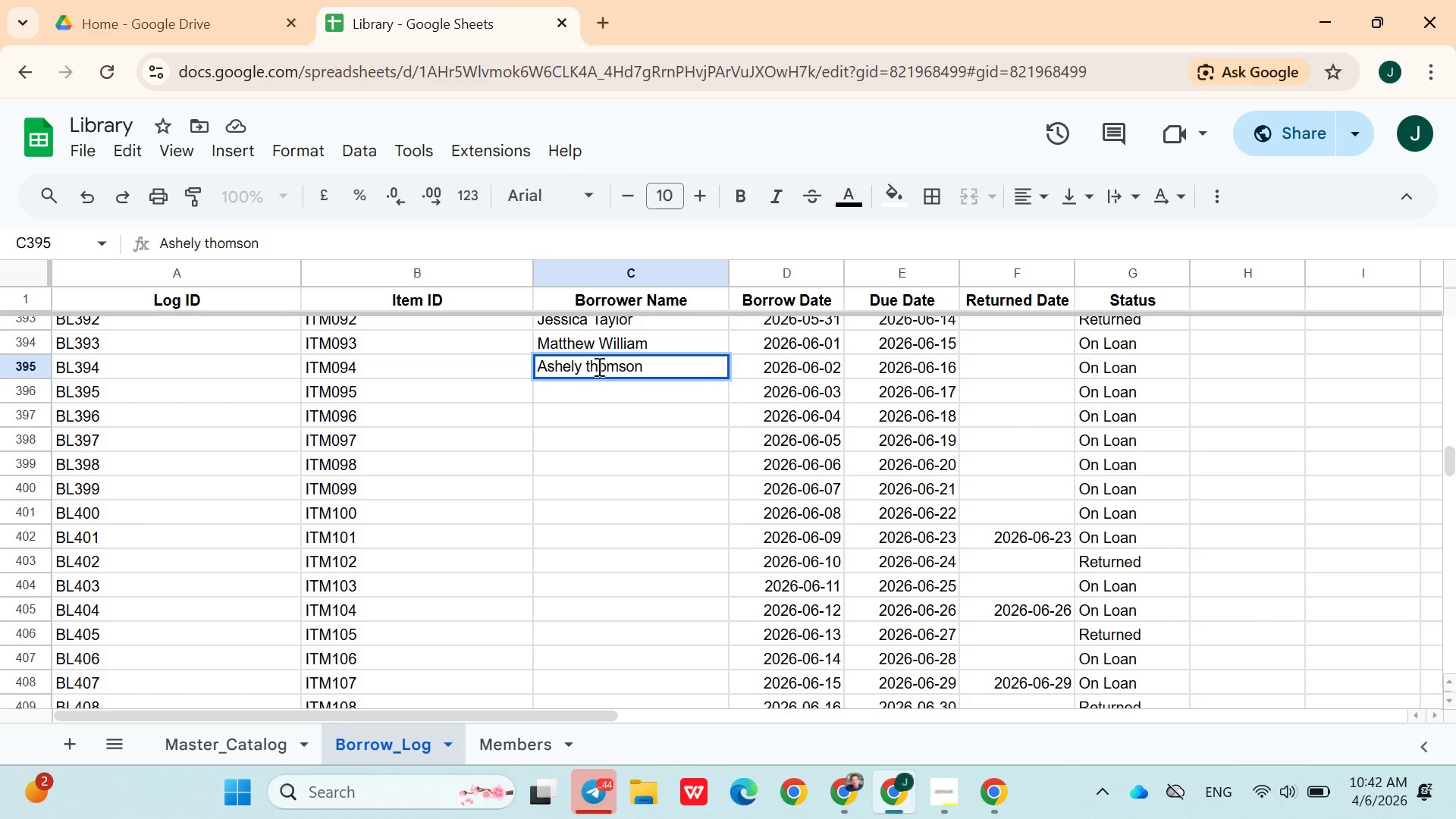 
left_click([591, 364])
 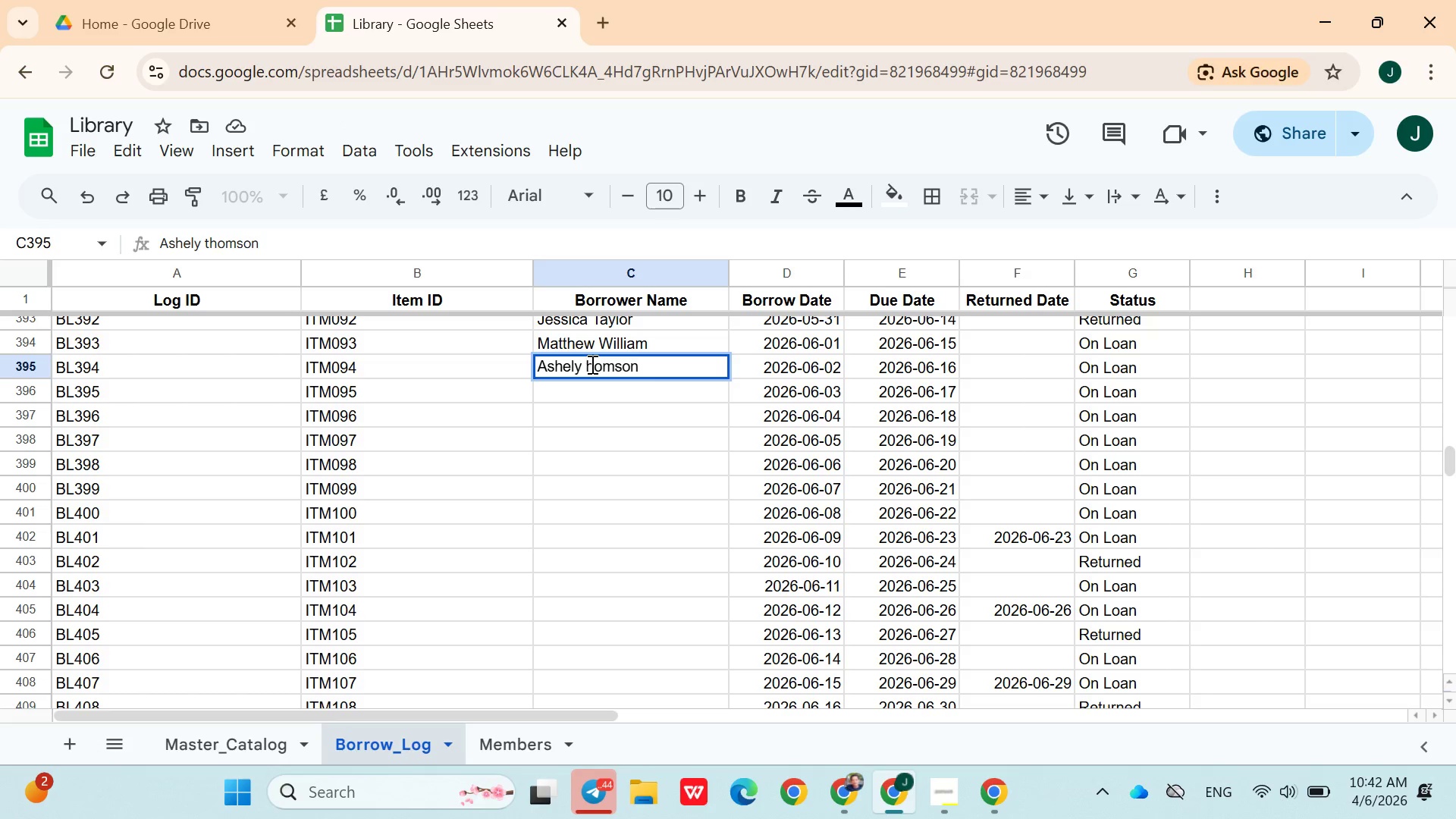 
key(Backspace)
 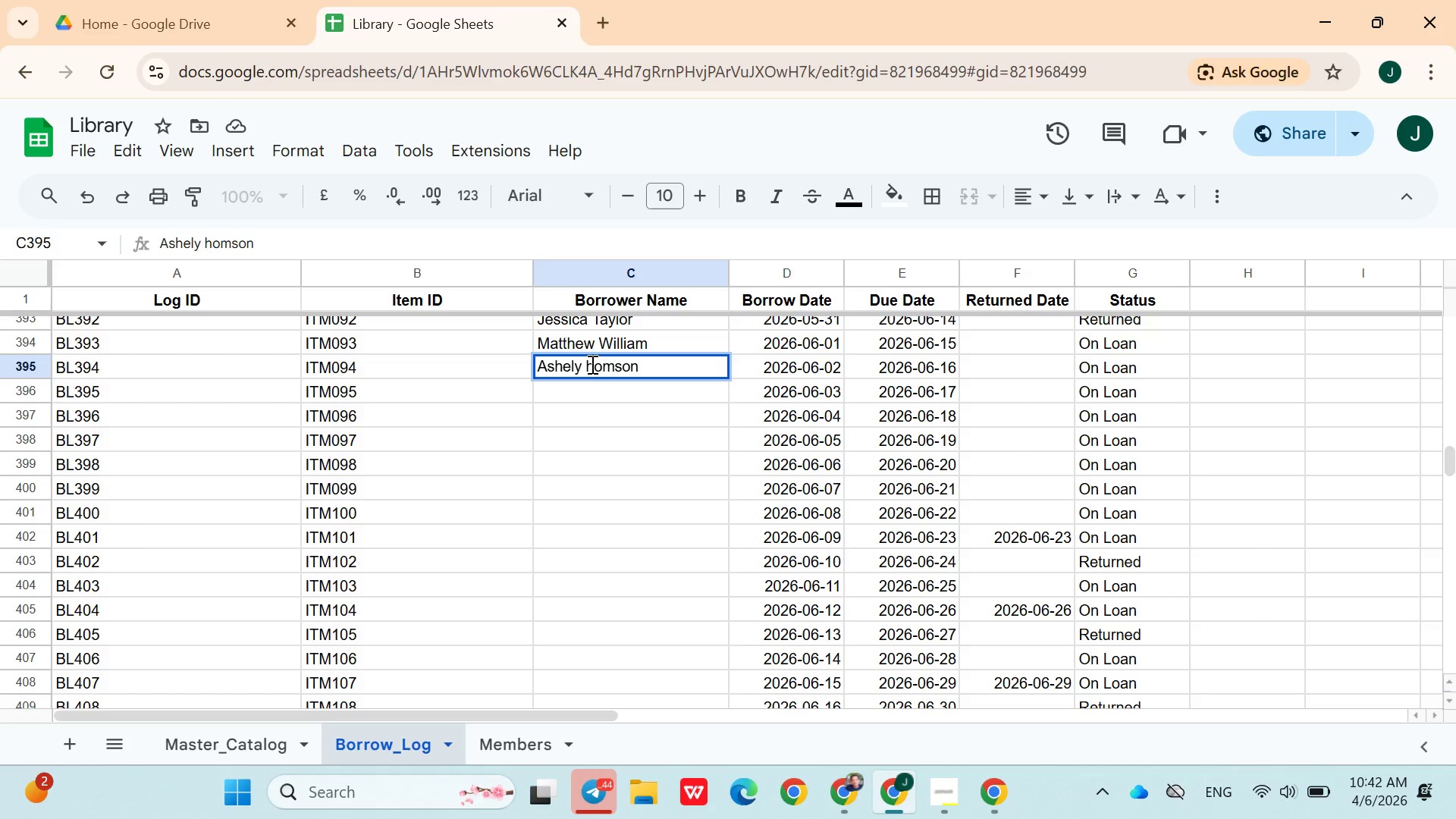 
key(Shift+T)
 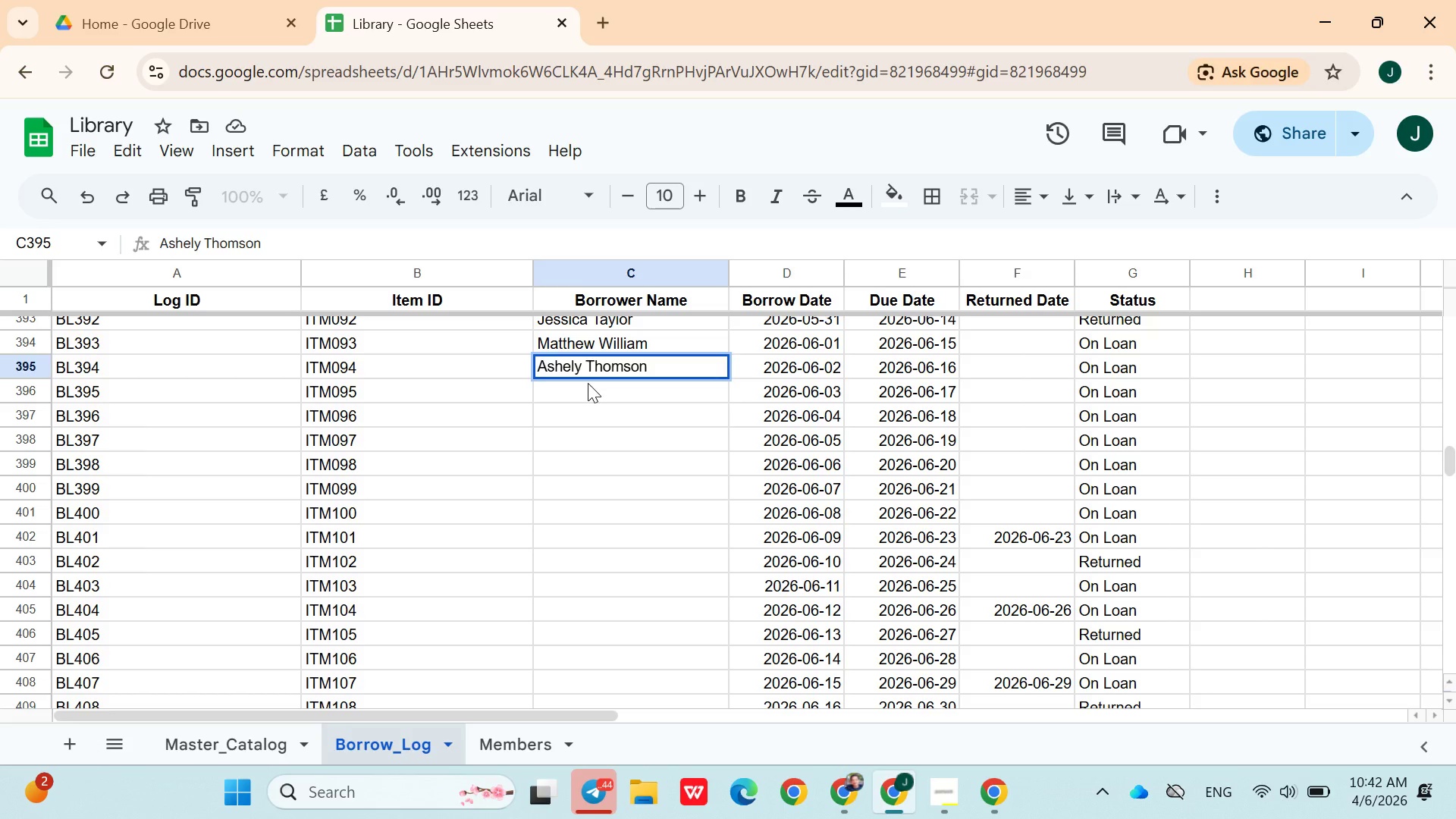 
left_click_drag(start_coordinate=[588, 383], to_coordinate=[757, 410])
 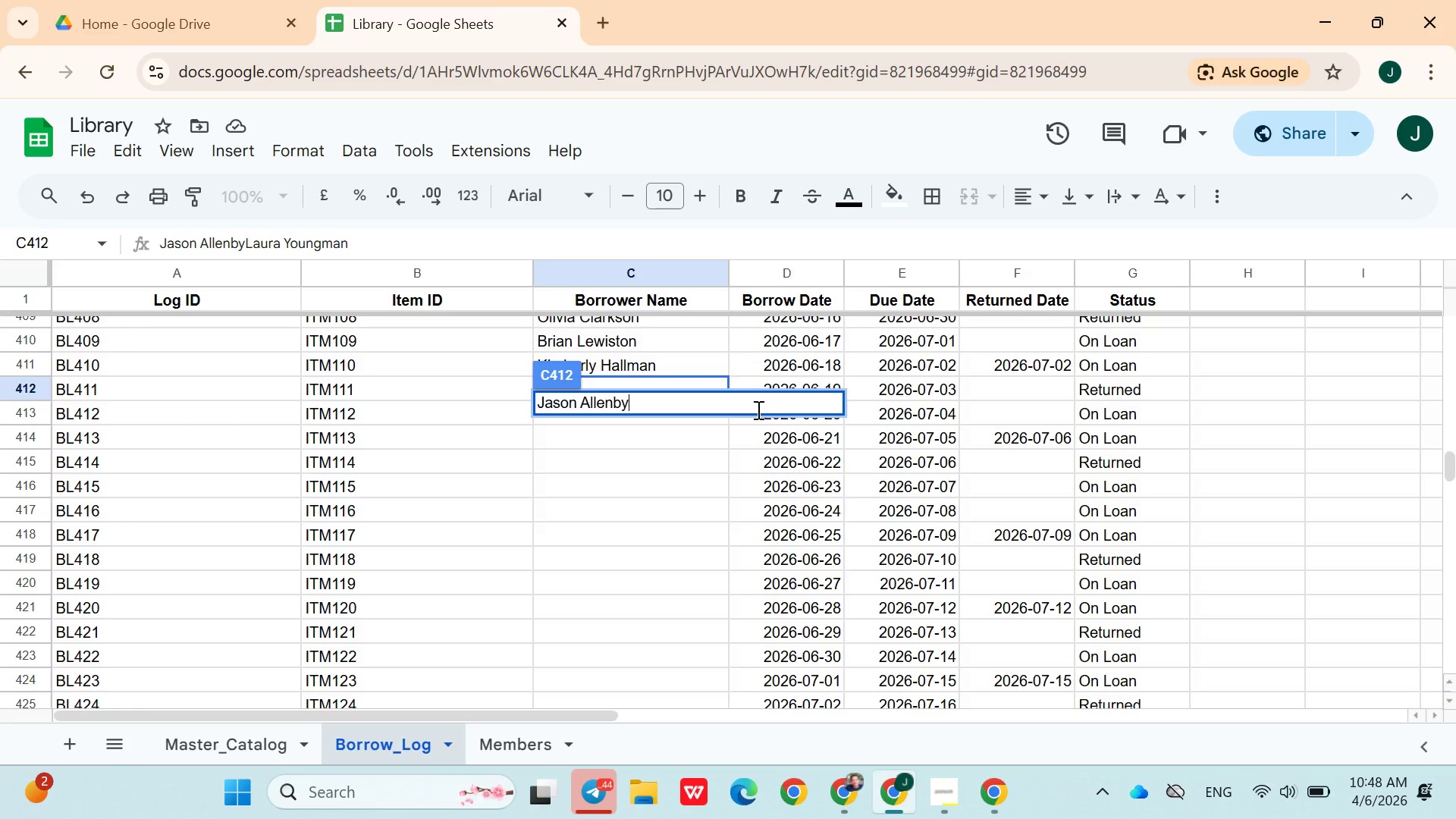 
type(Joshua Whitley)
 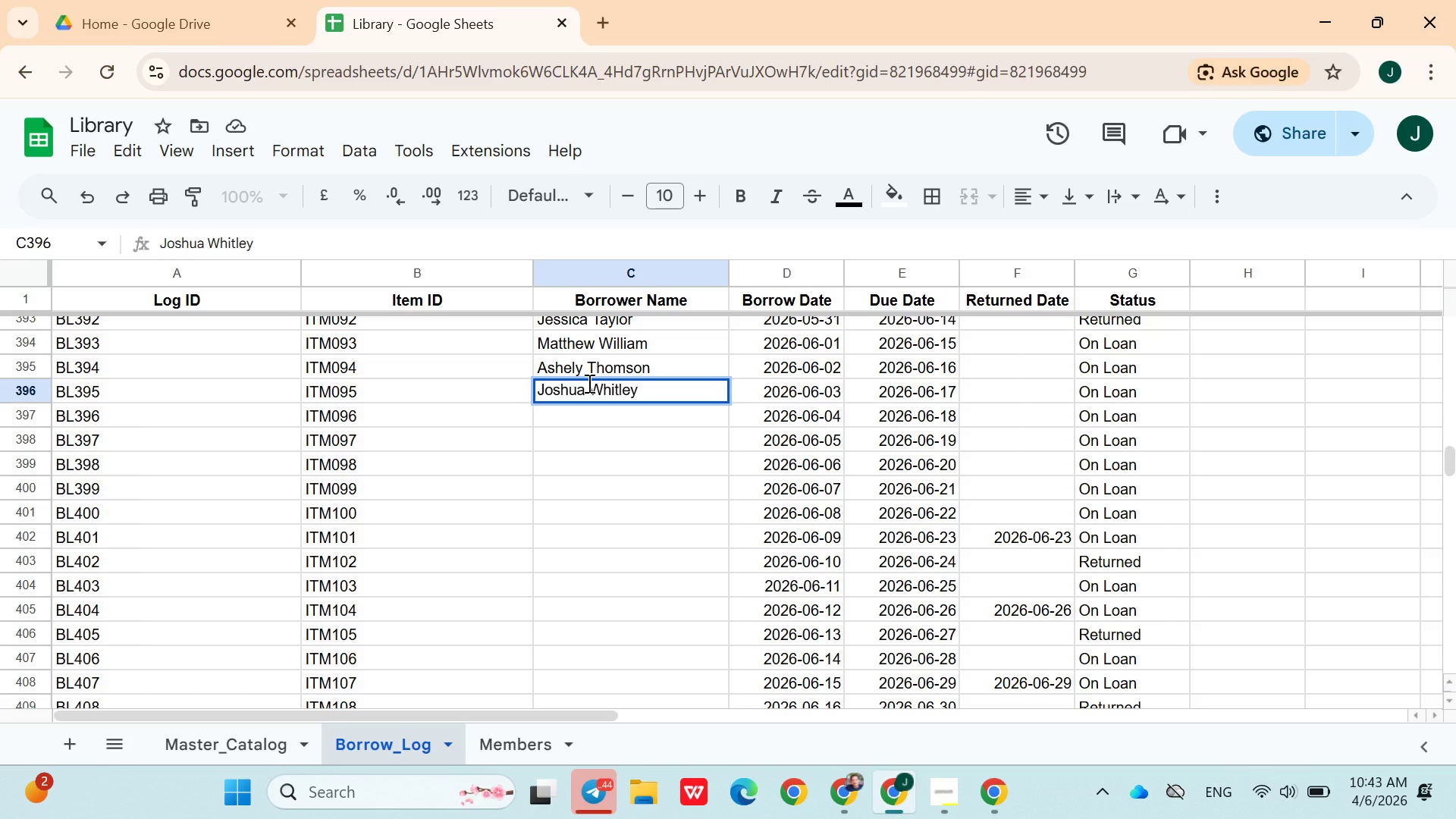 
key(ArrowDown)
 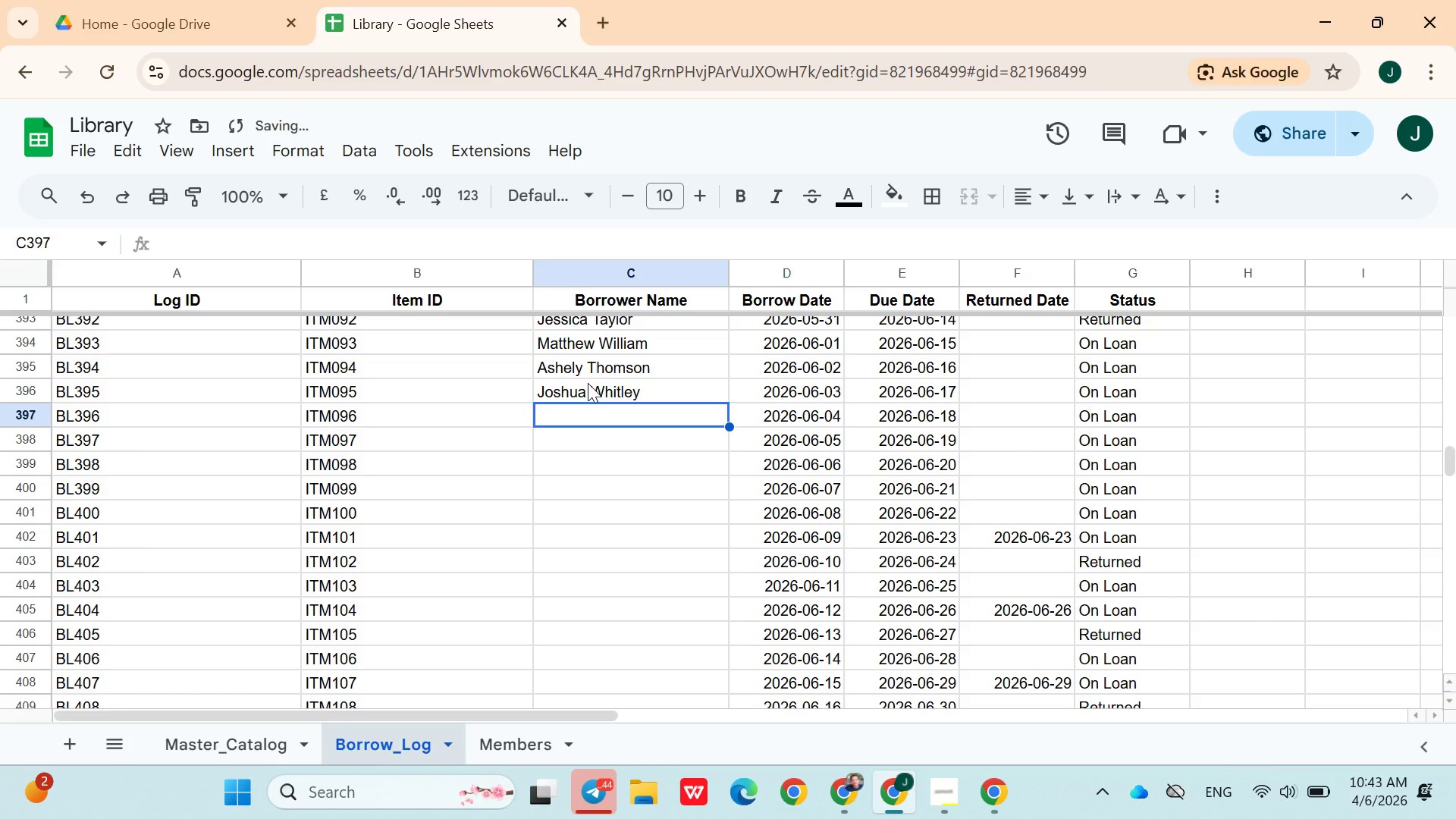 
type(Brand)
 